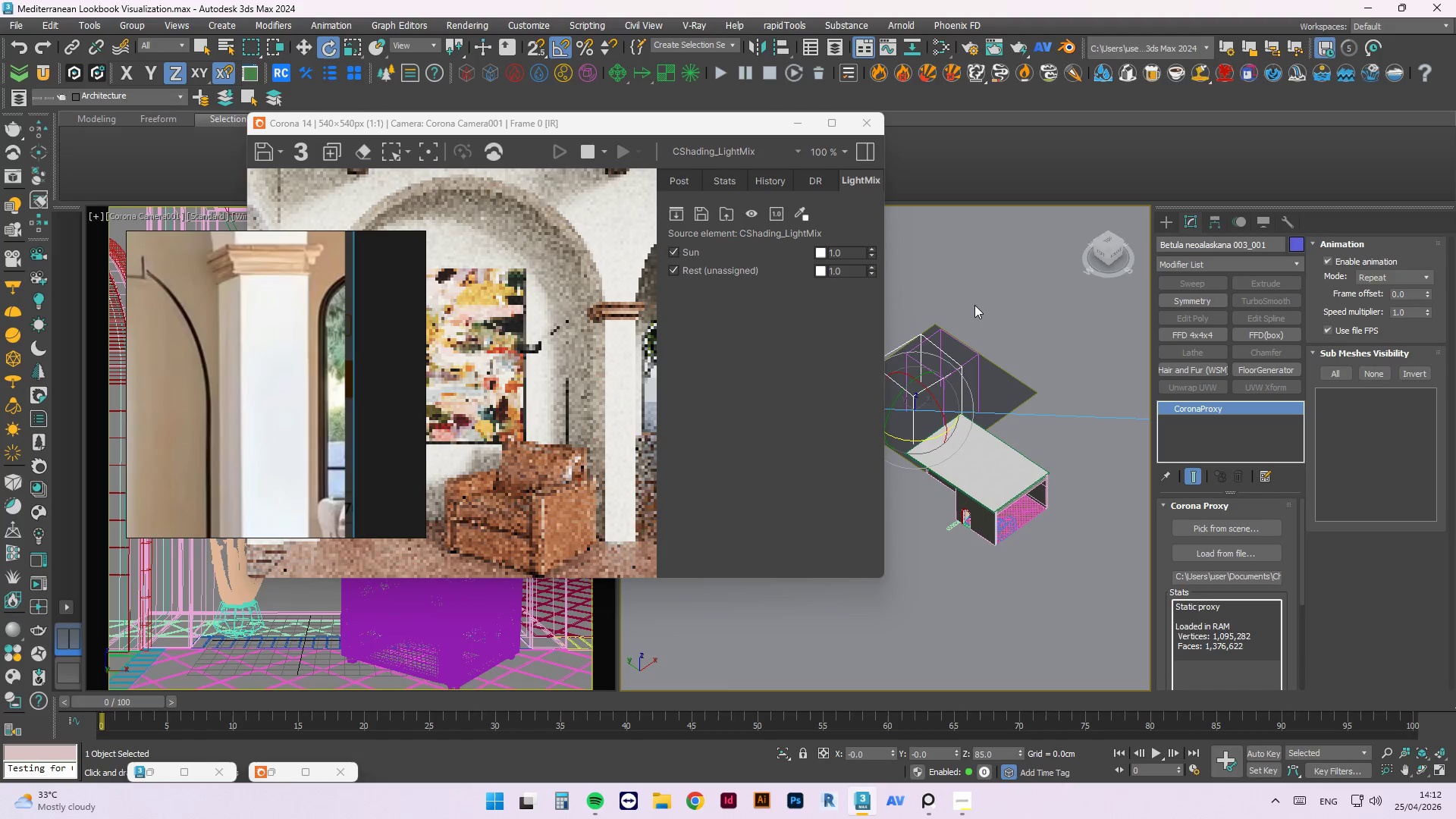 
left_click([974, 305])
 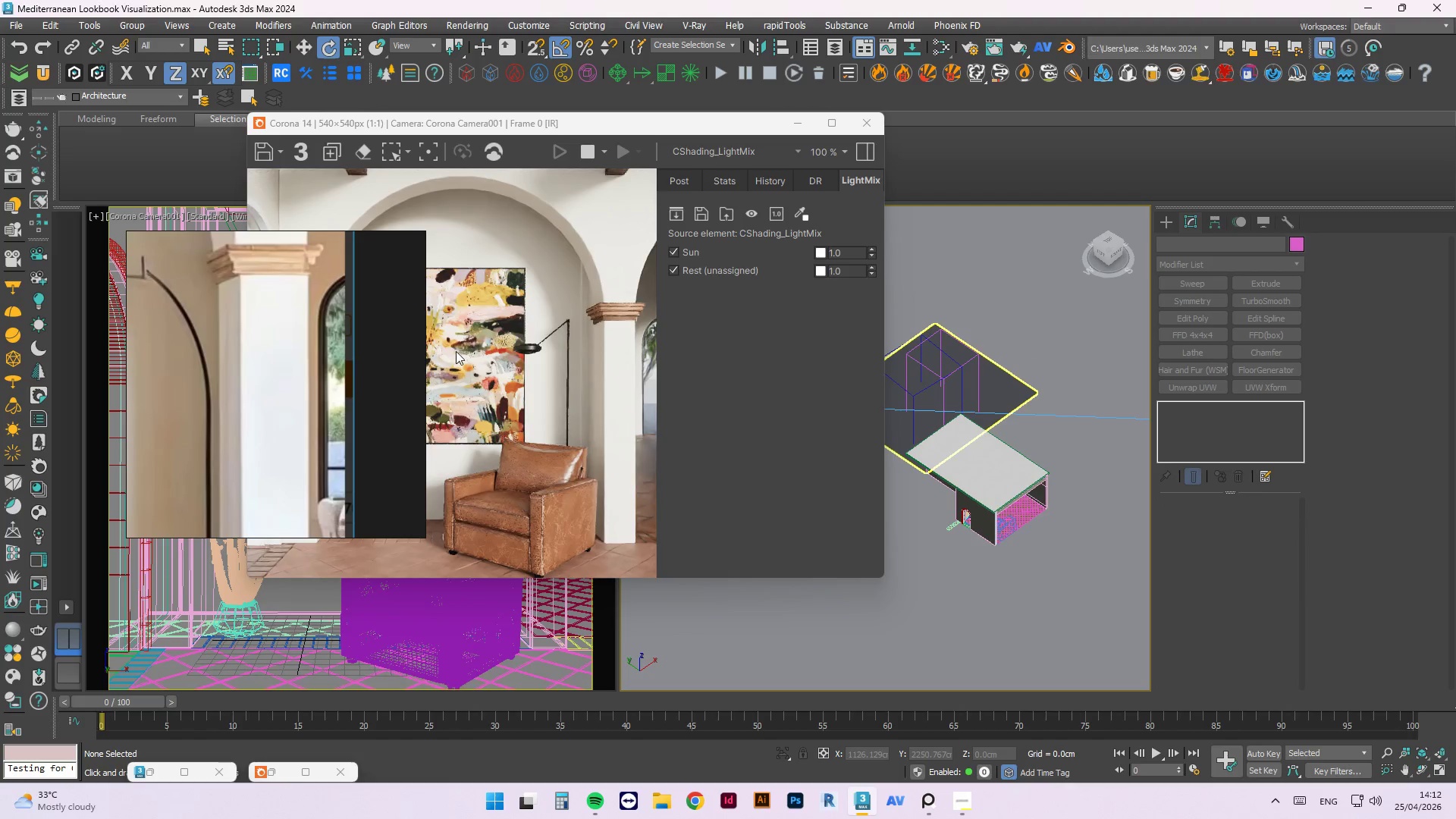 
left_click([985, 257])
 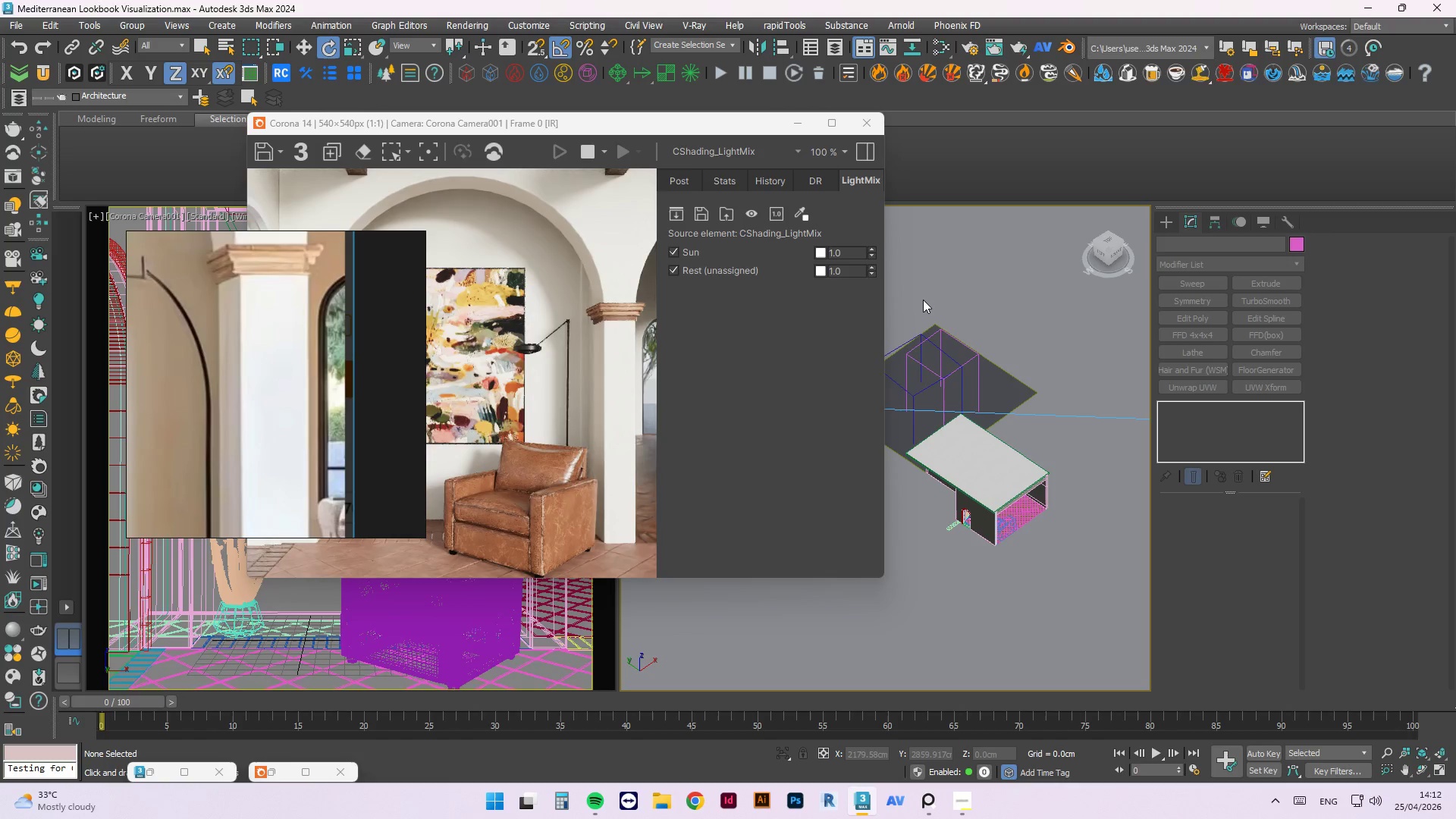 
wait(5.41)
 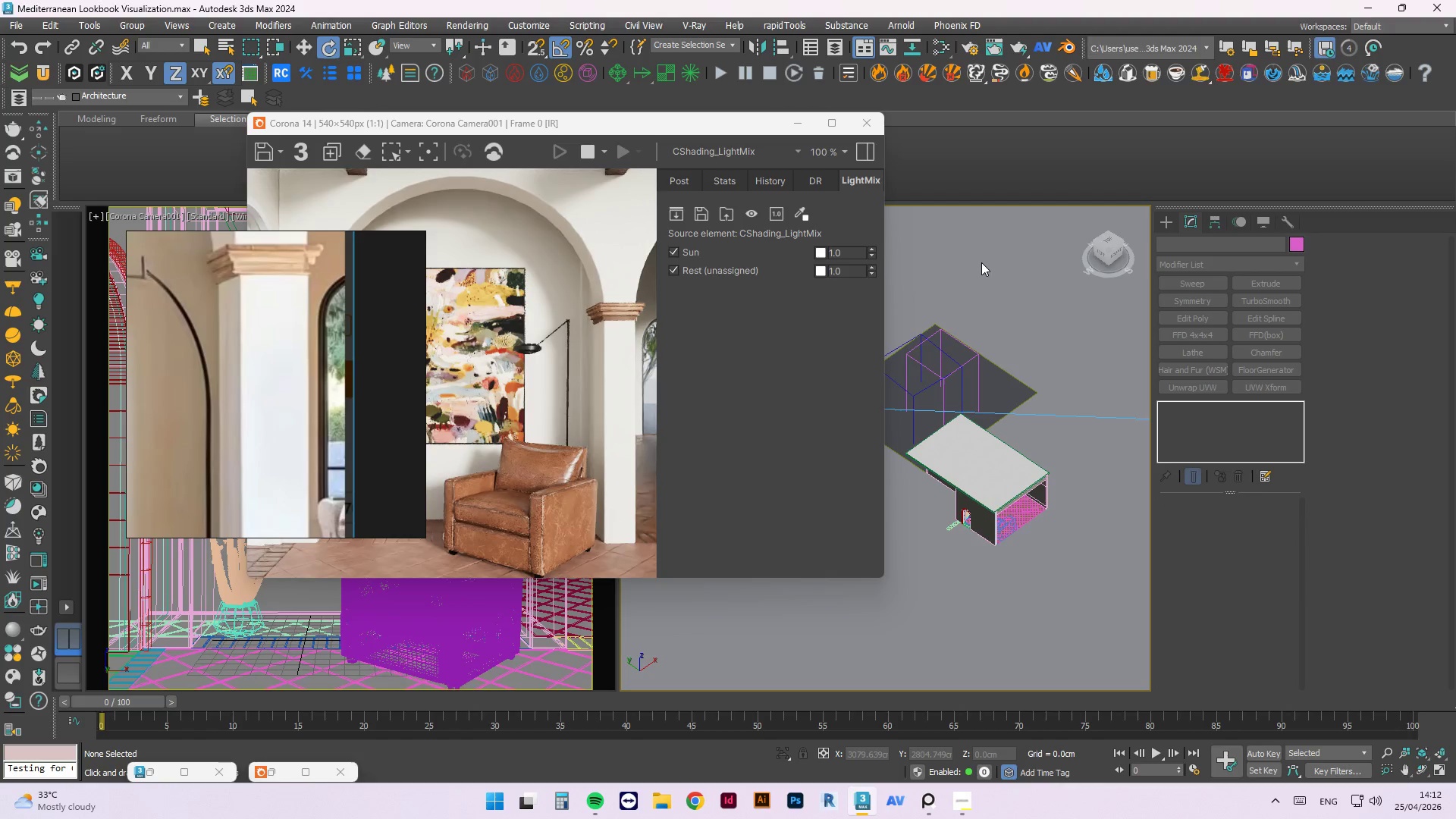 
left_click([964, 366])
 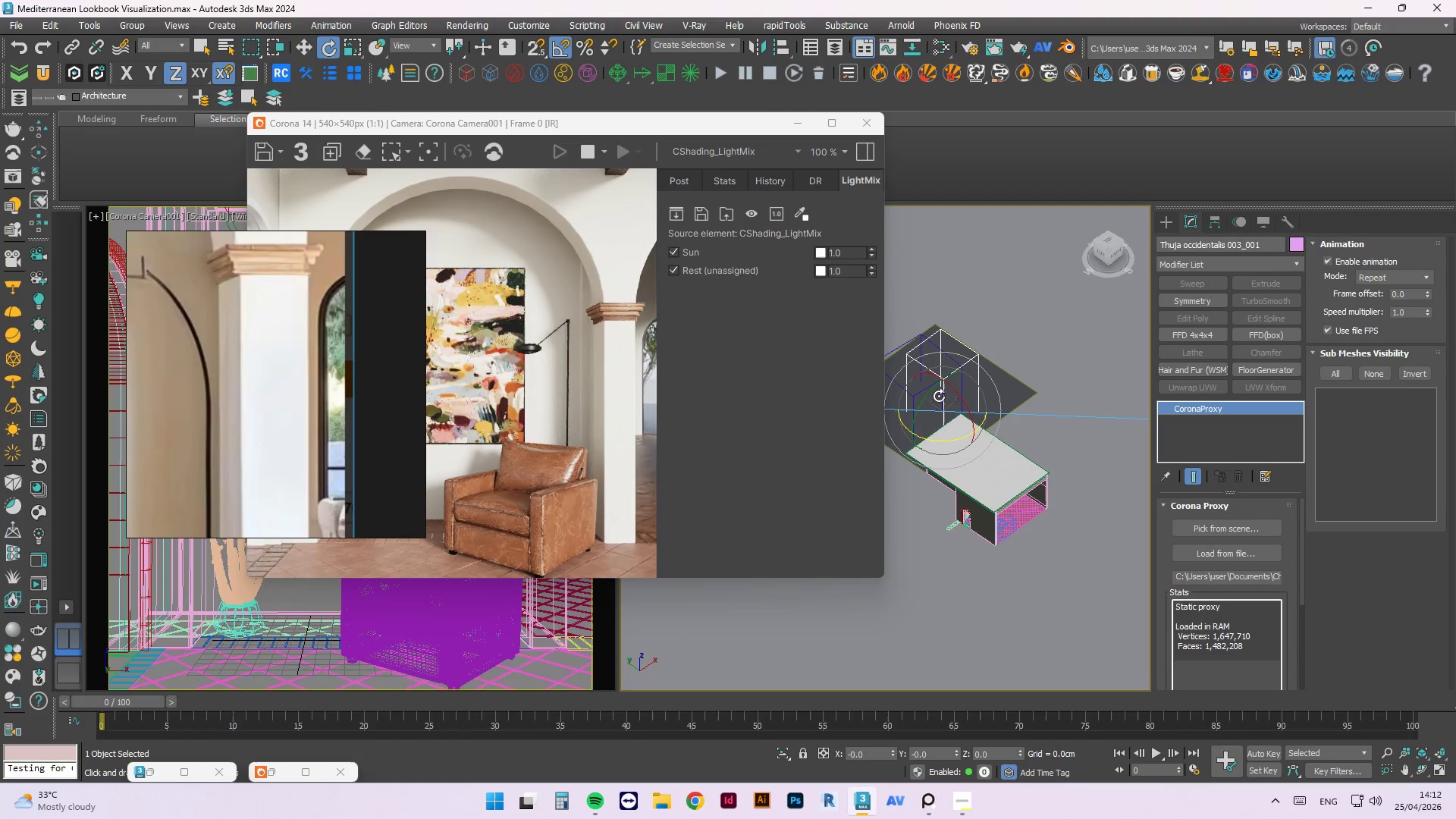 
key(W)
 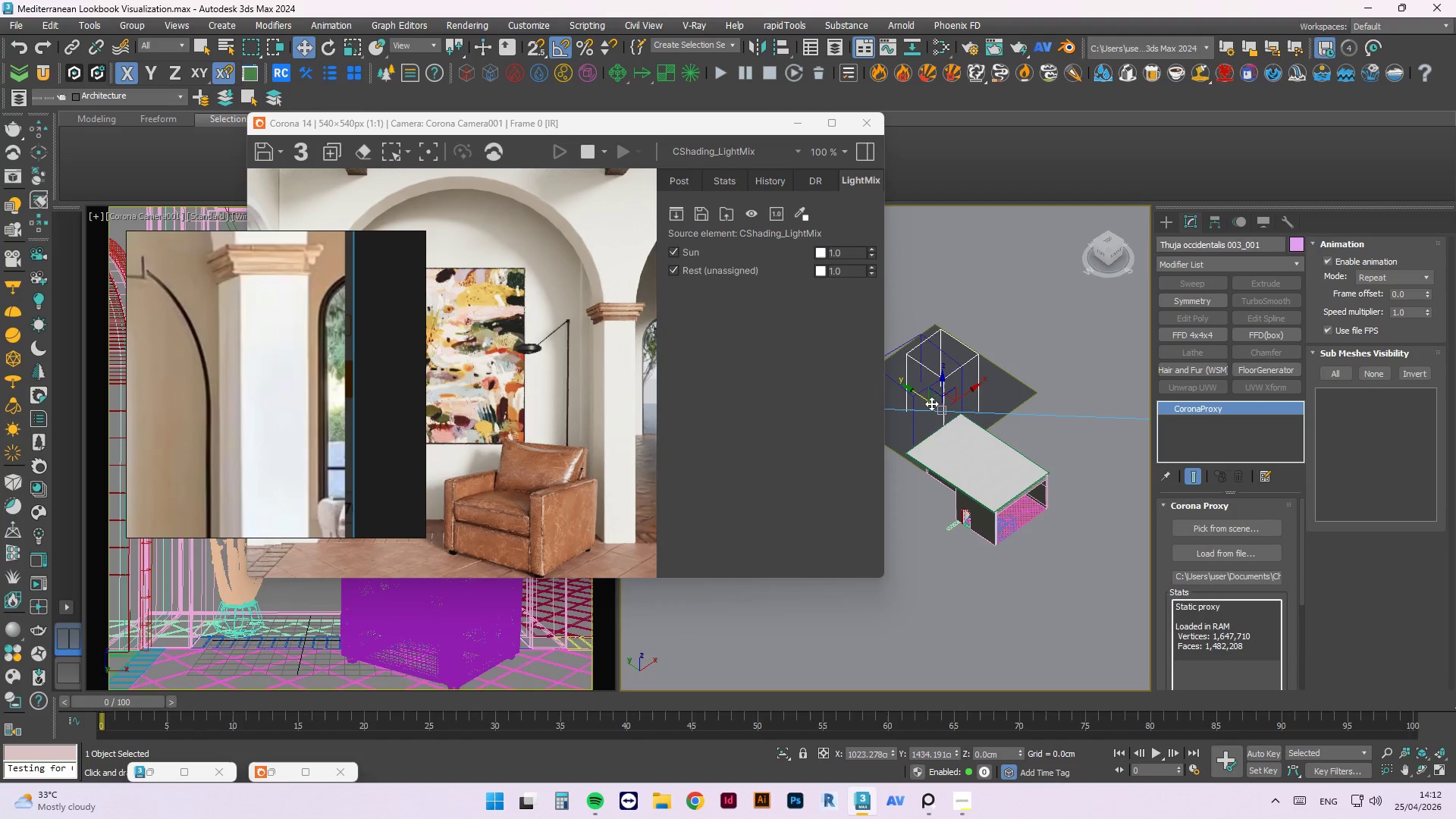 
left_click_drag(start_coordinate=[927, 400], to_coordinate=[909, 390])
 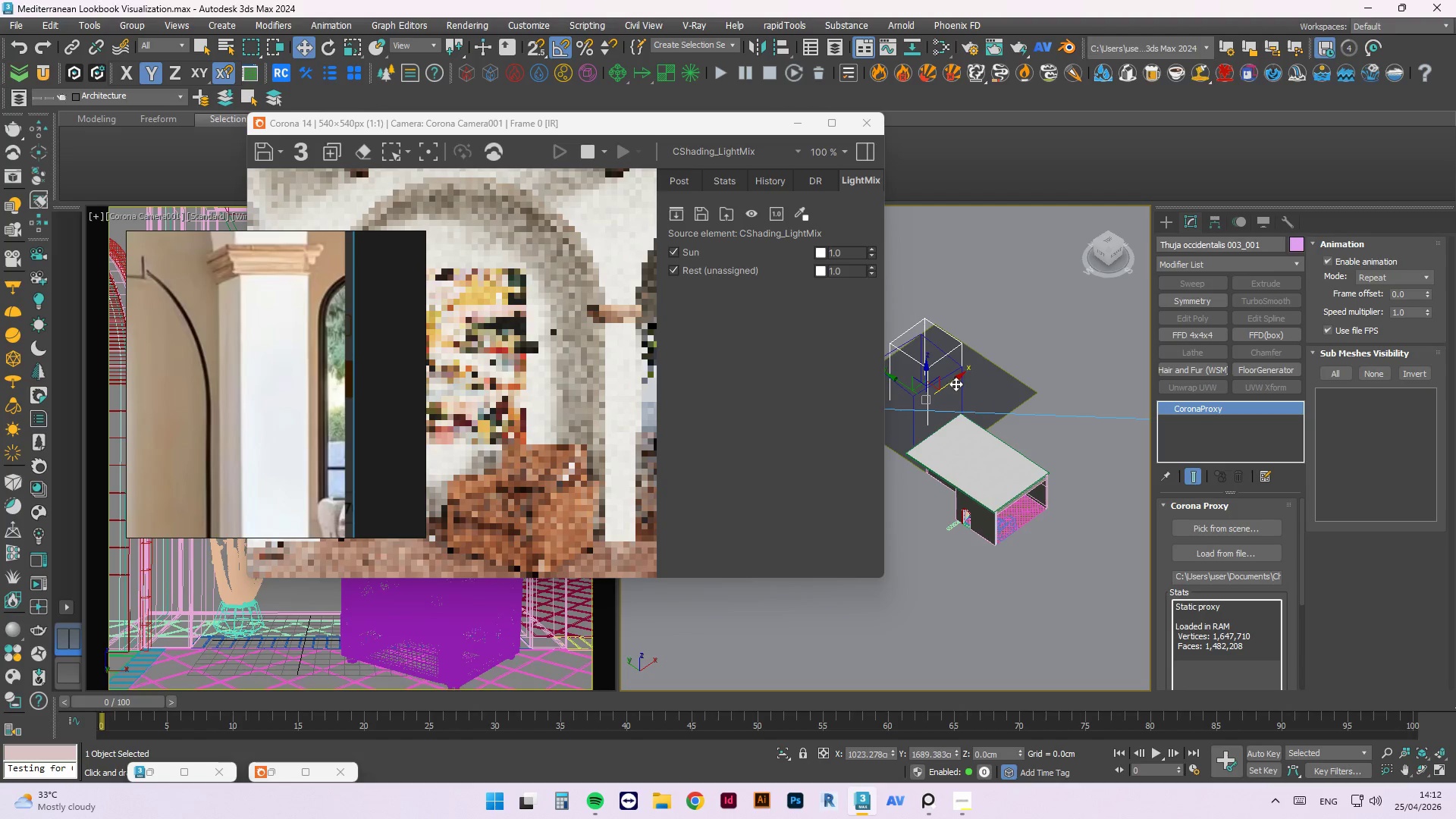 
left_click_drag(start_coordinate=[956, 381], to_coordinate=[958, 376])
 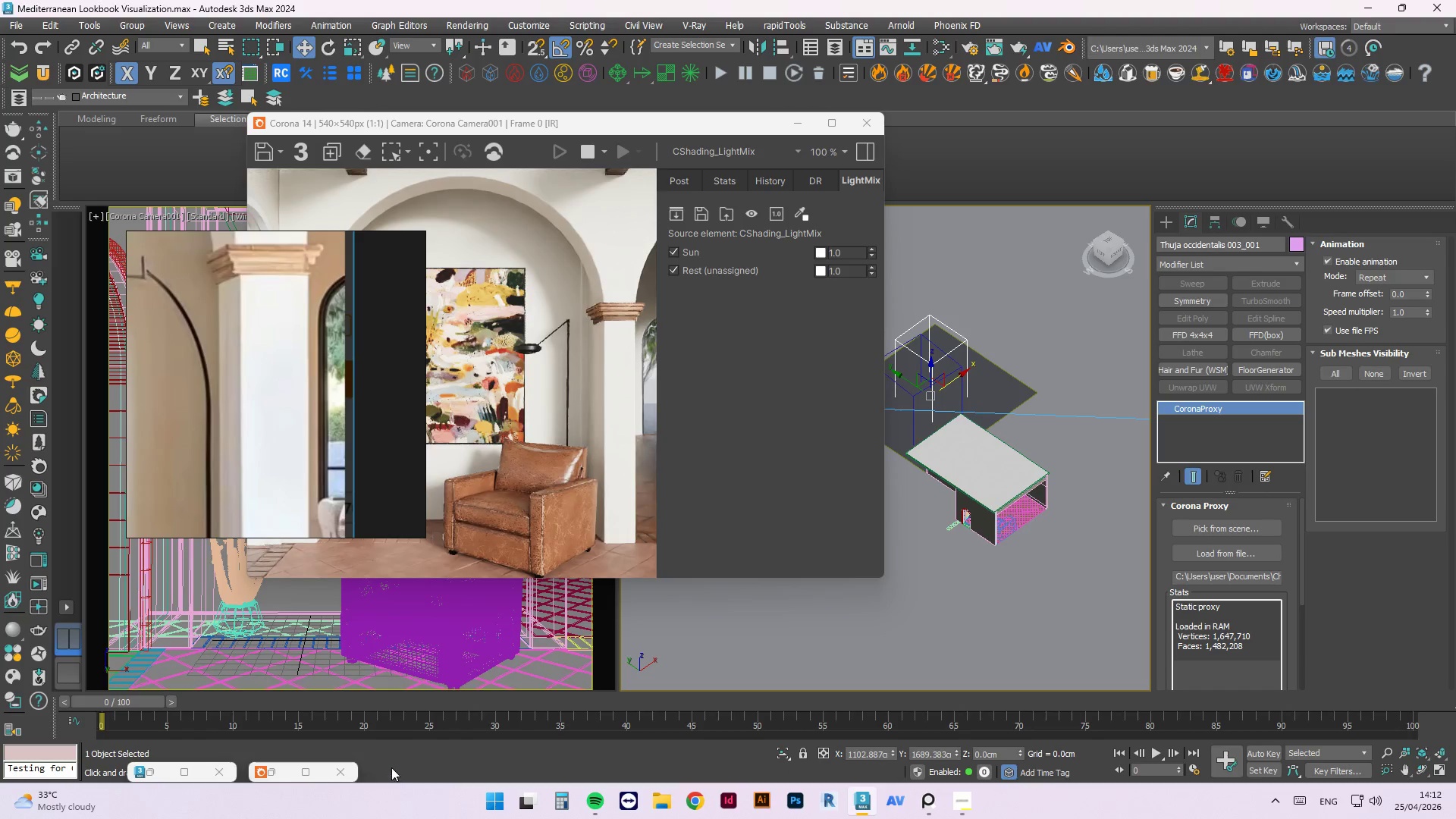 
wait(6.34)
 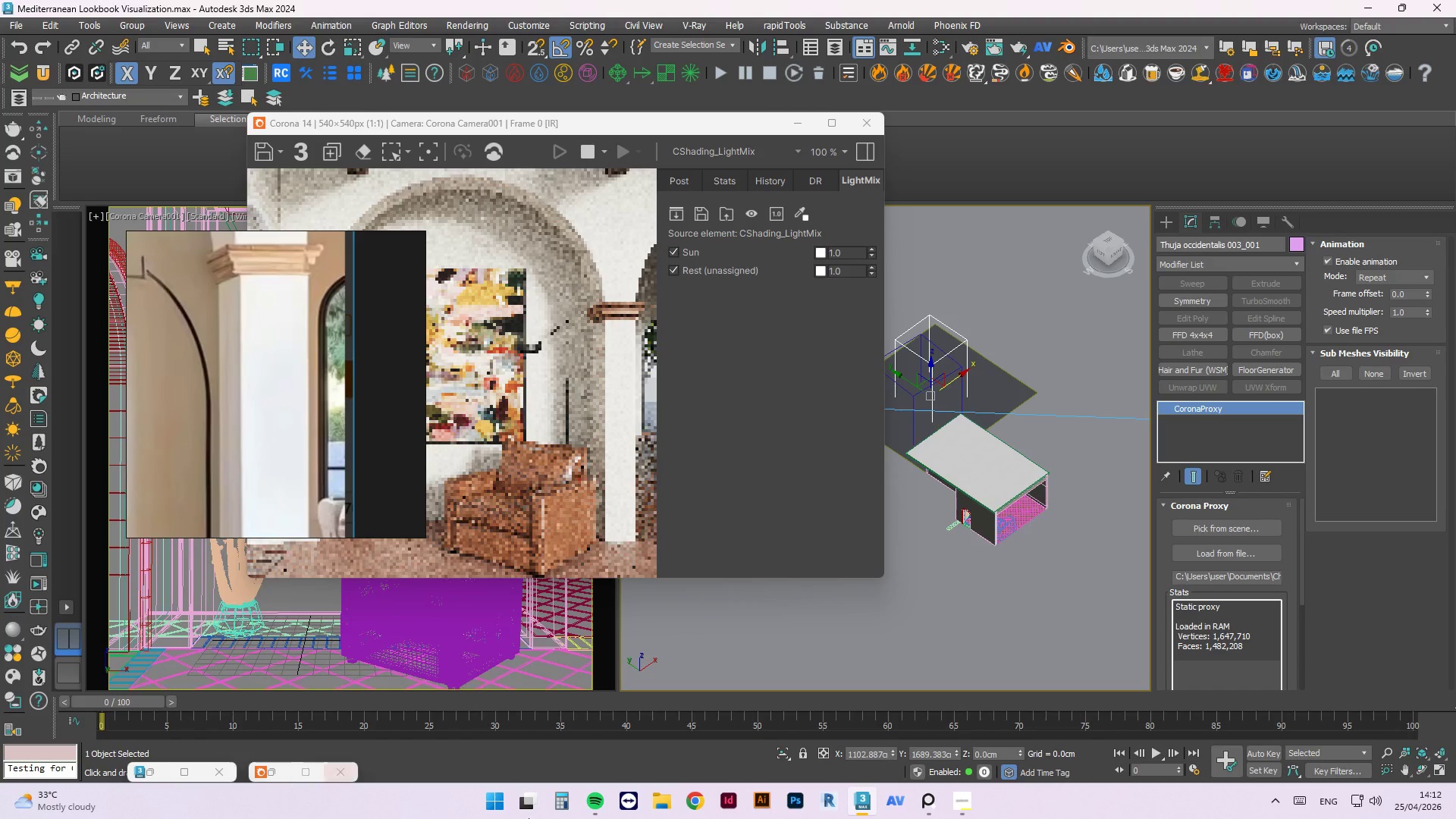 
left_click([662, 648])
 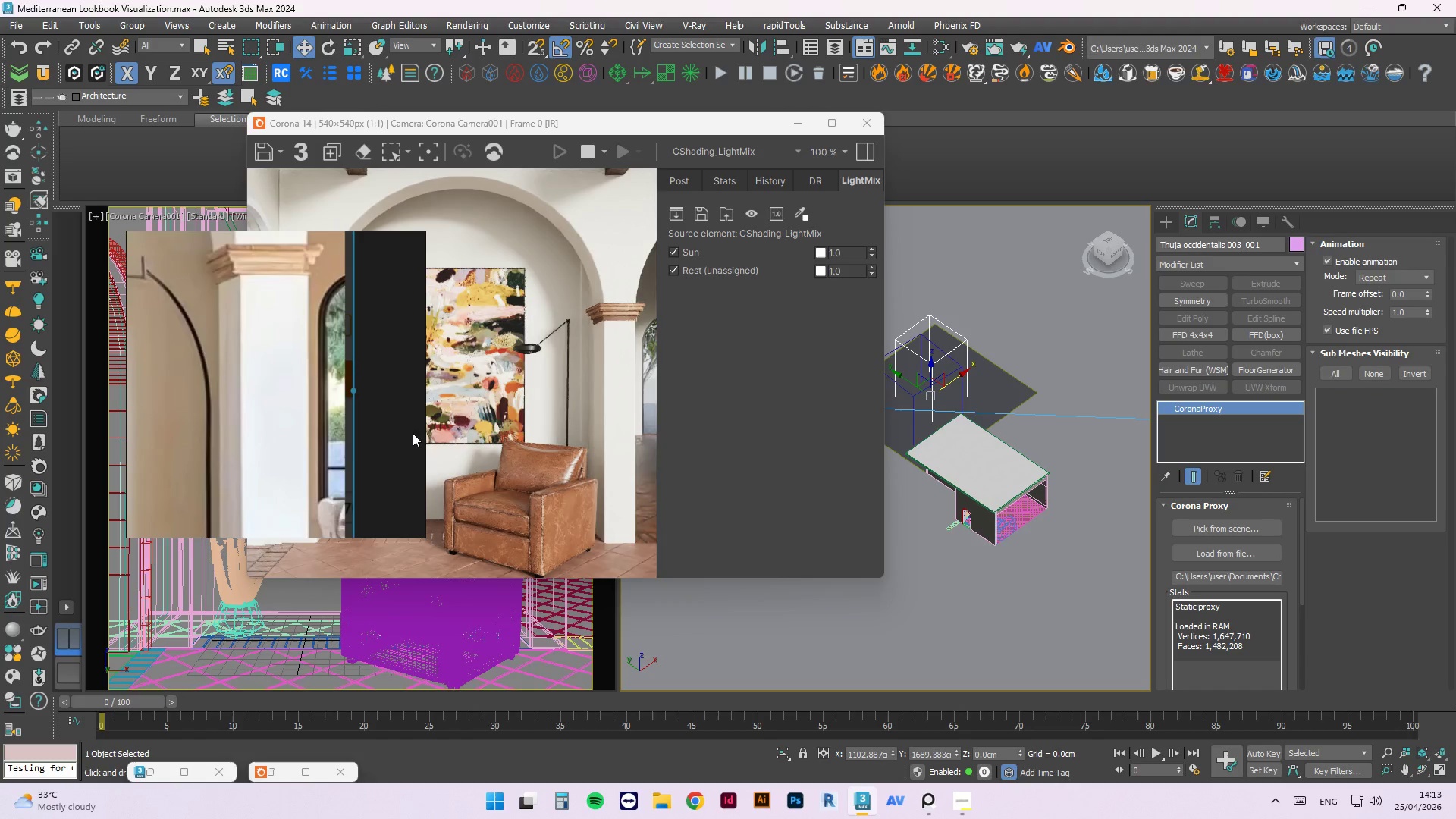 
wait(6.11)
 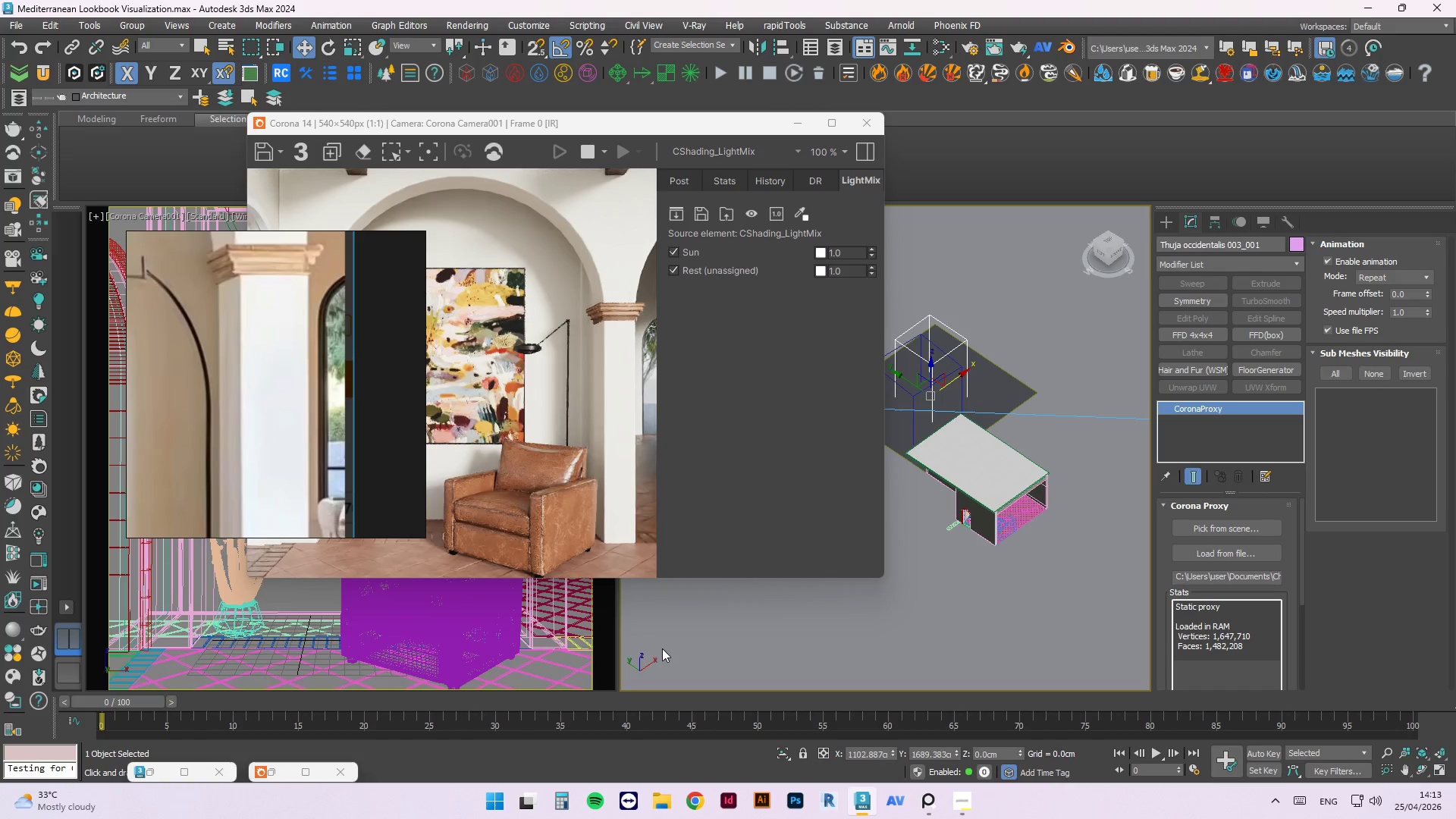 
scroll: coordinate [315, 400], scroll_direction: up, amount: 5.0
 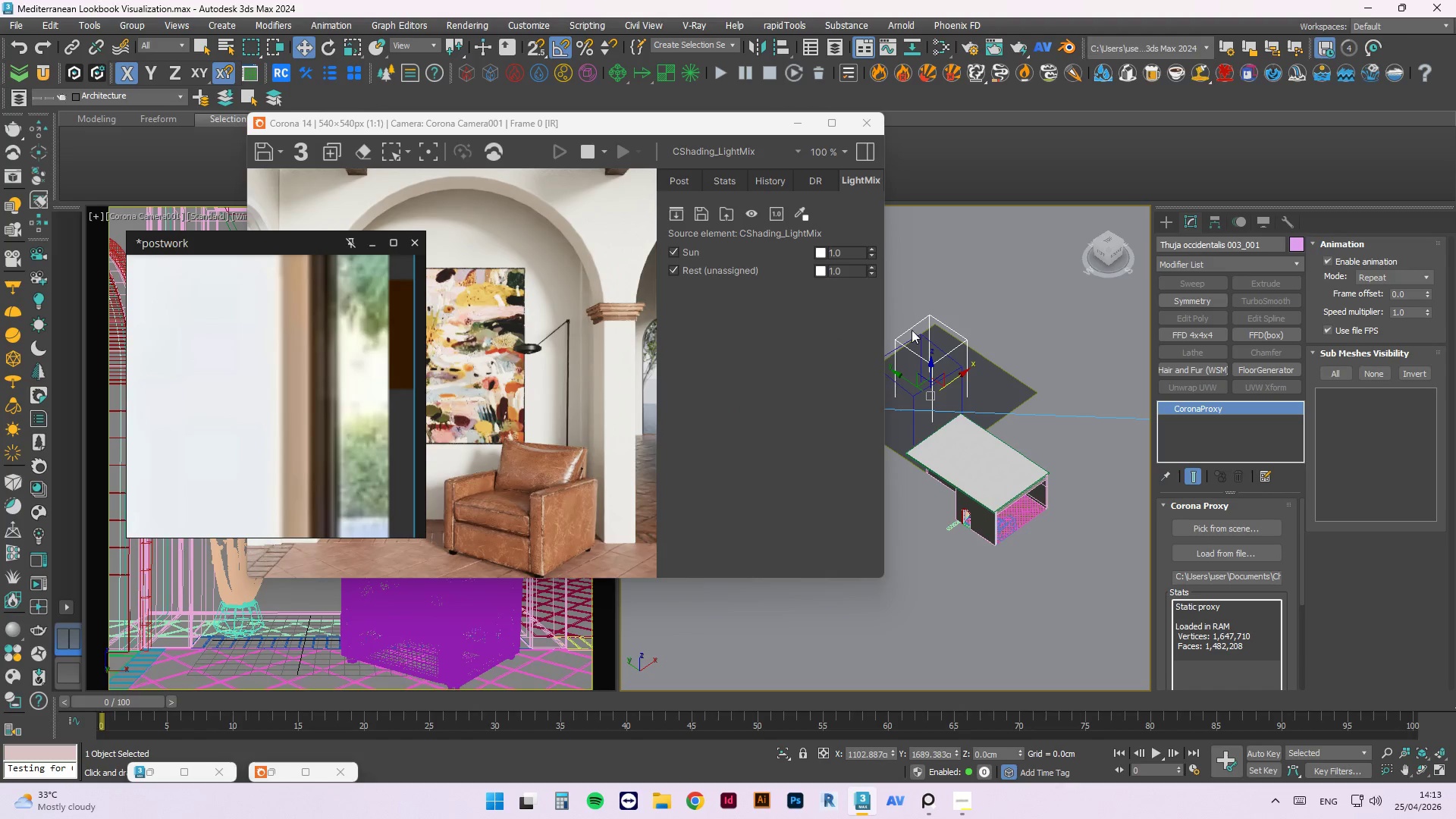 
left_click([1025, 321])
 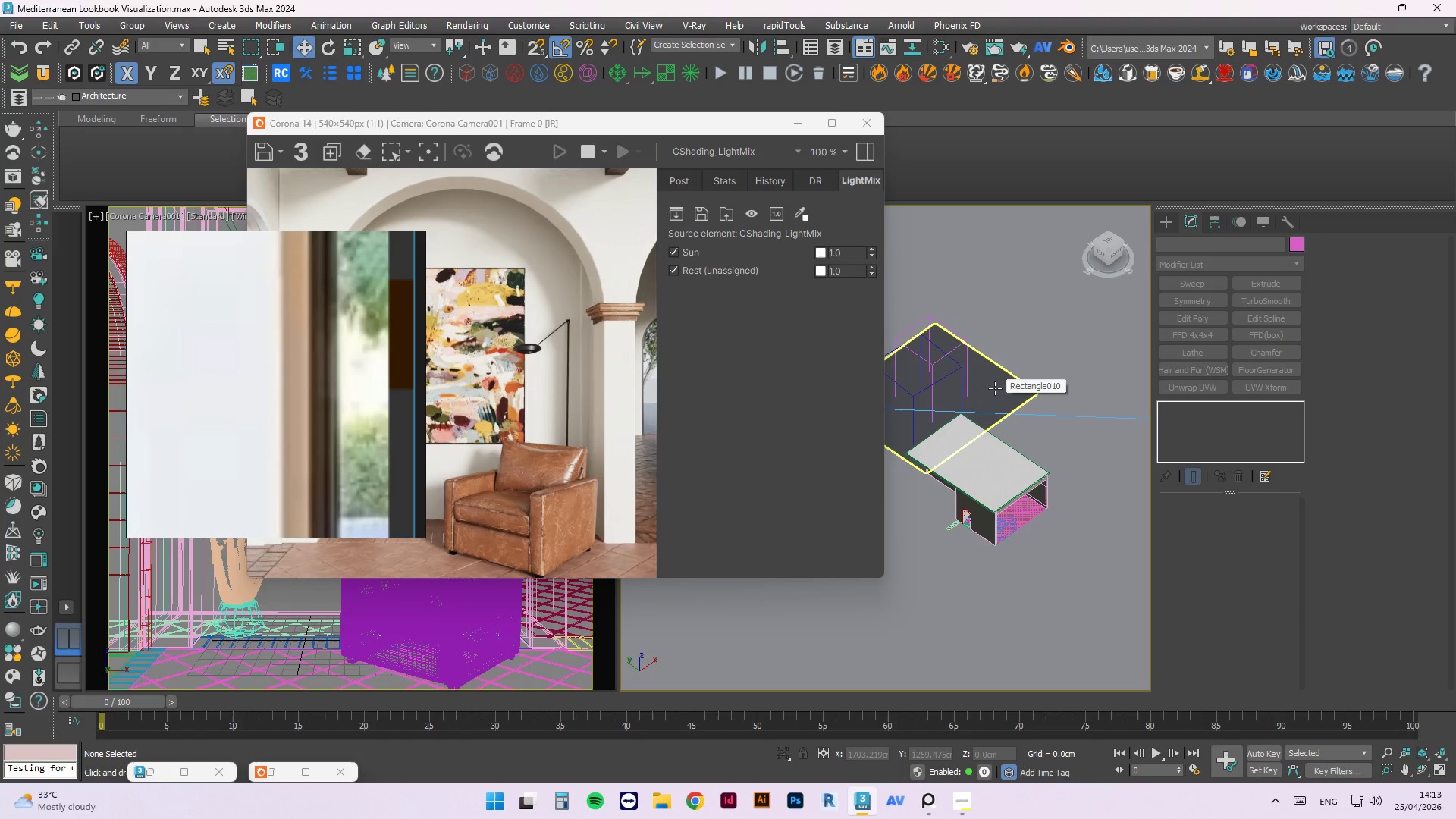 
wait(6.42)
 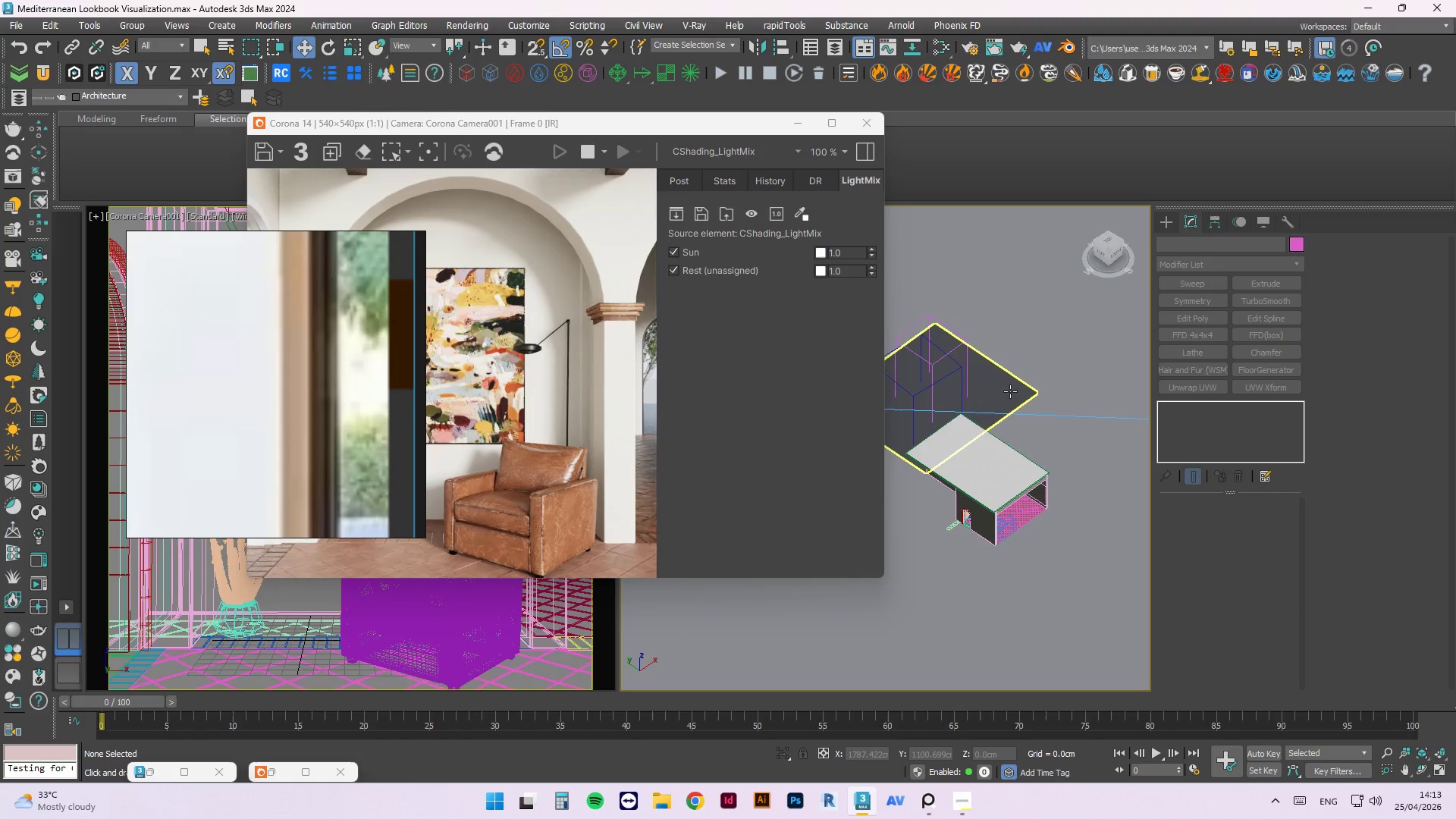 
left_click([977, 364])
 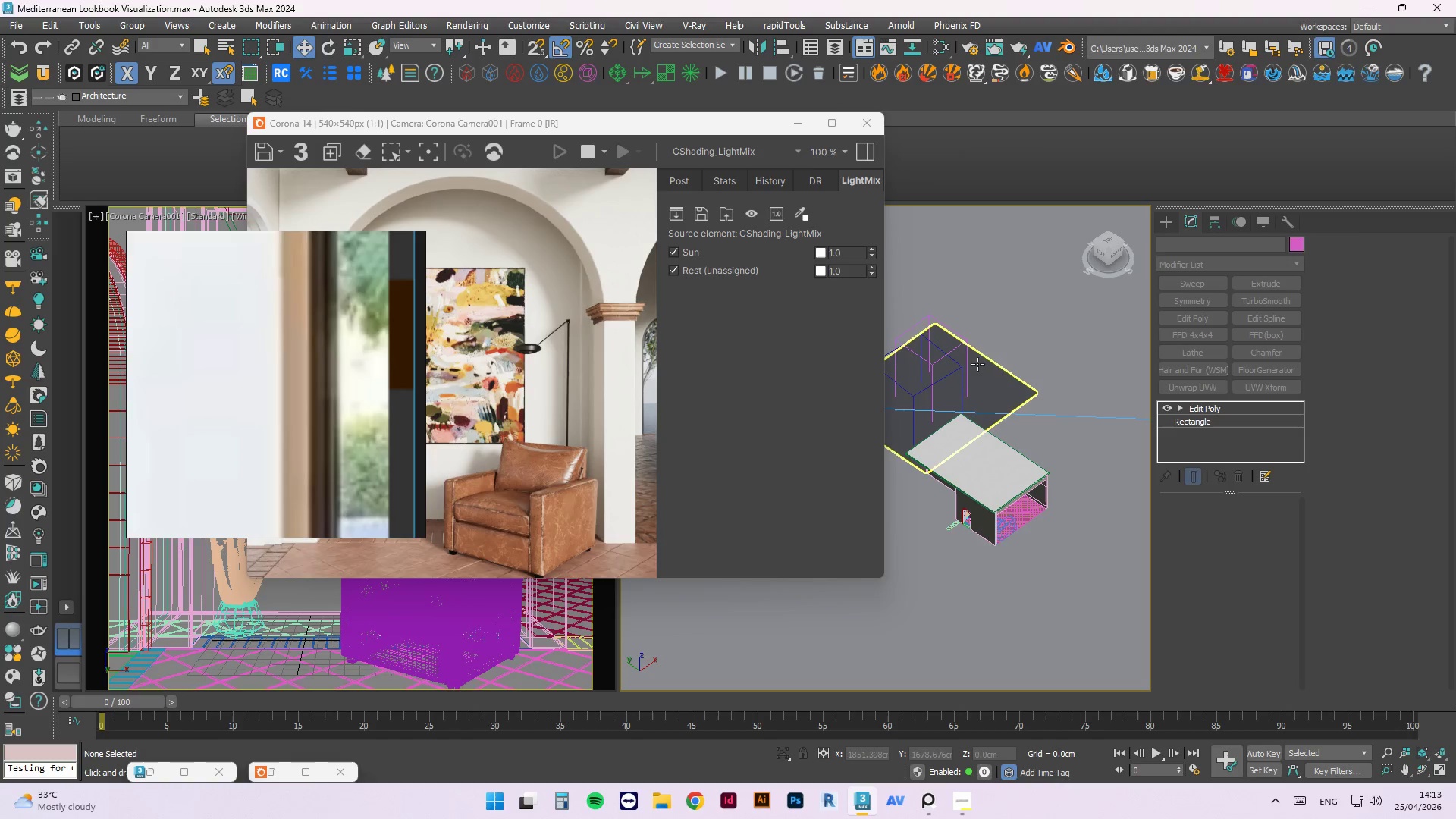 
key(Alt+1)
 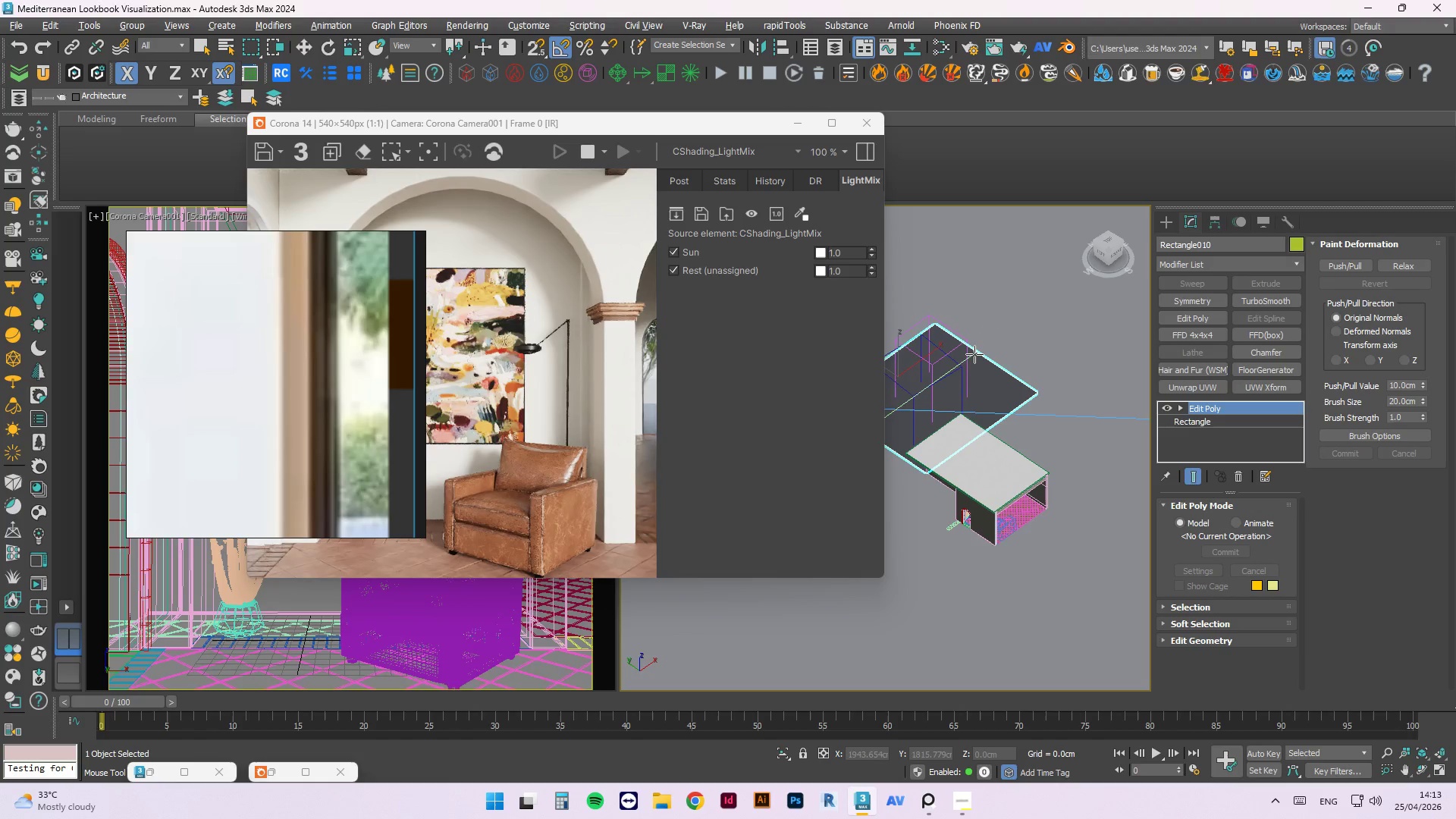 
wait(12.03)
 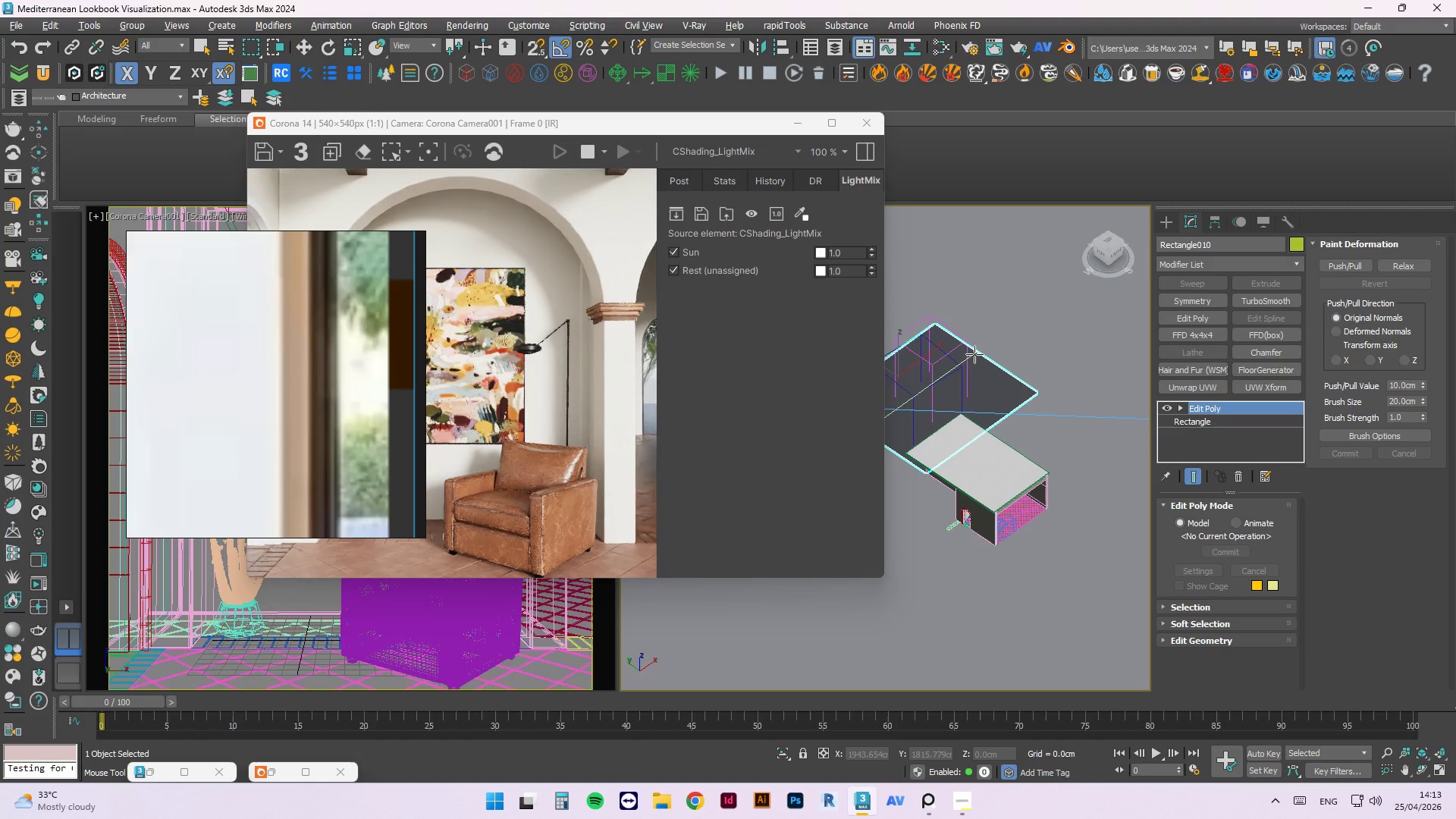 
left_click([980, 354])
 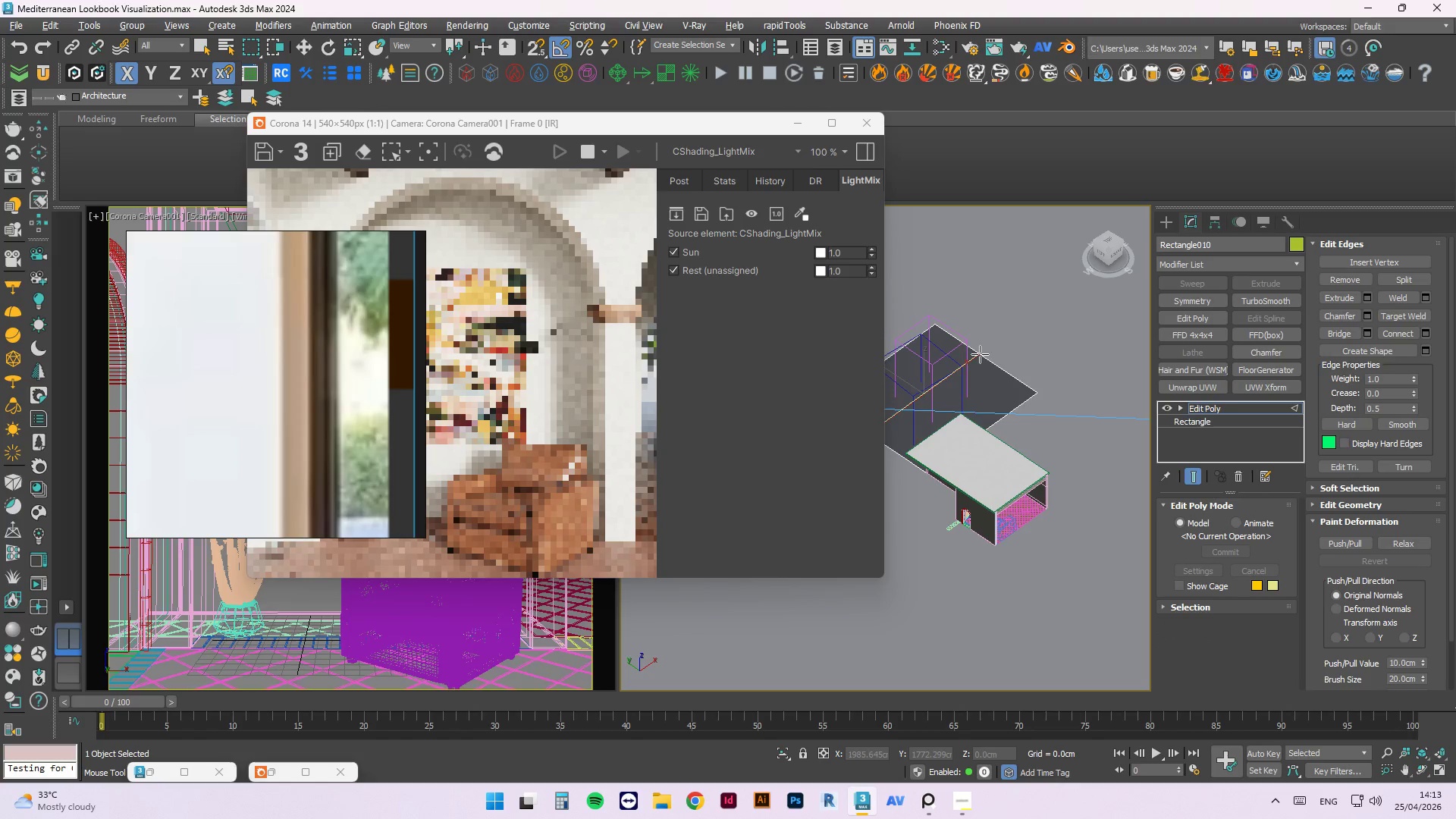 
key(Escape)
 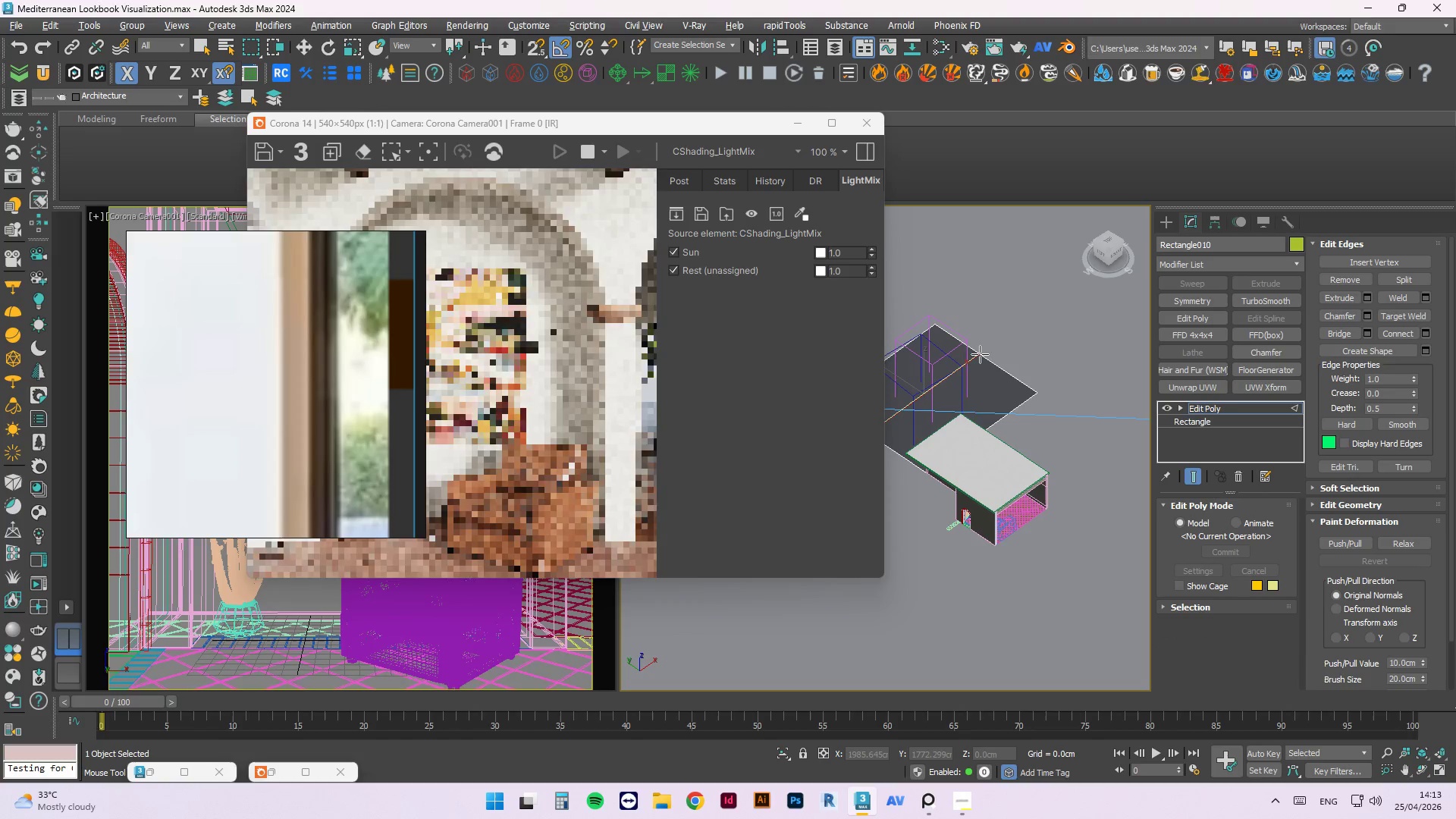 
key(Escape)
 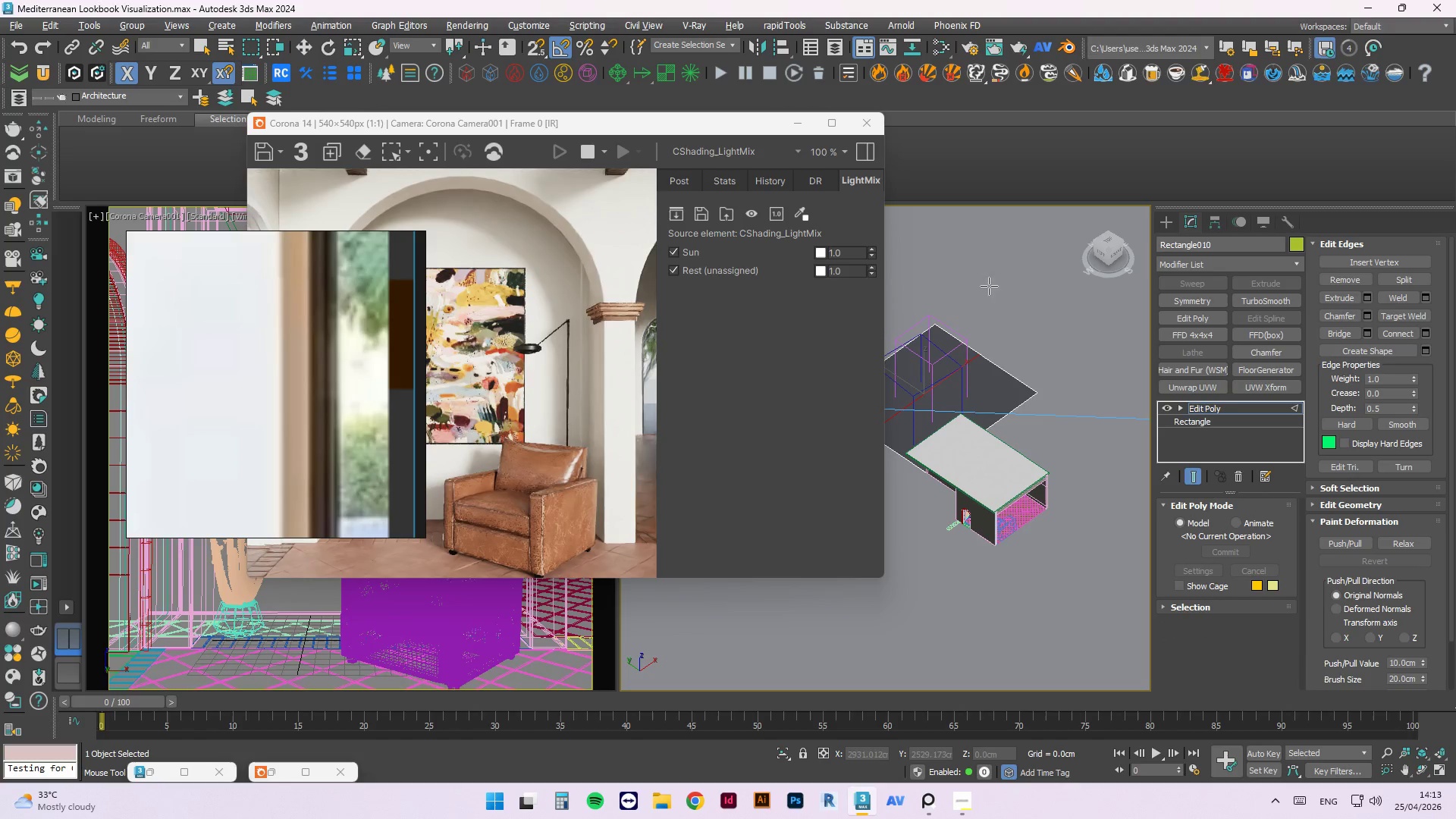 
key(Alt+1)
 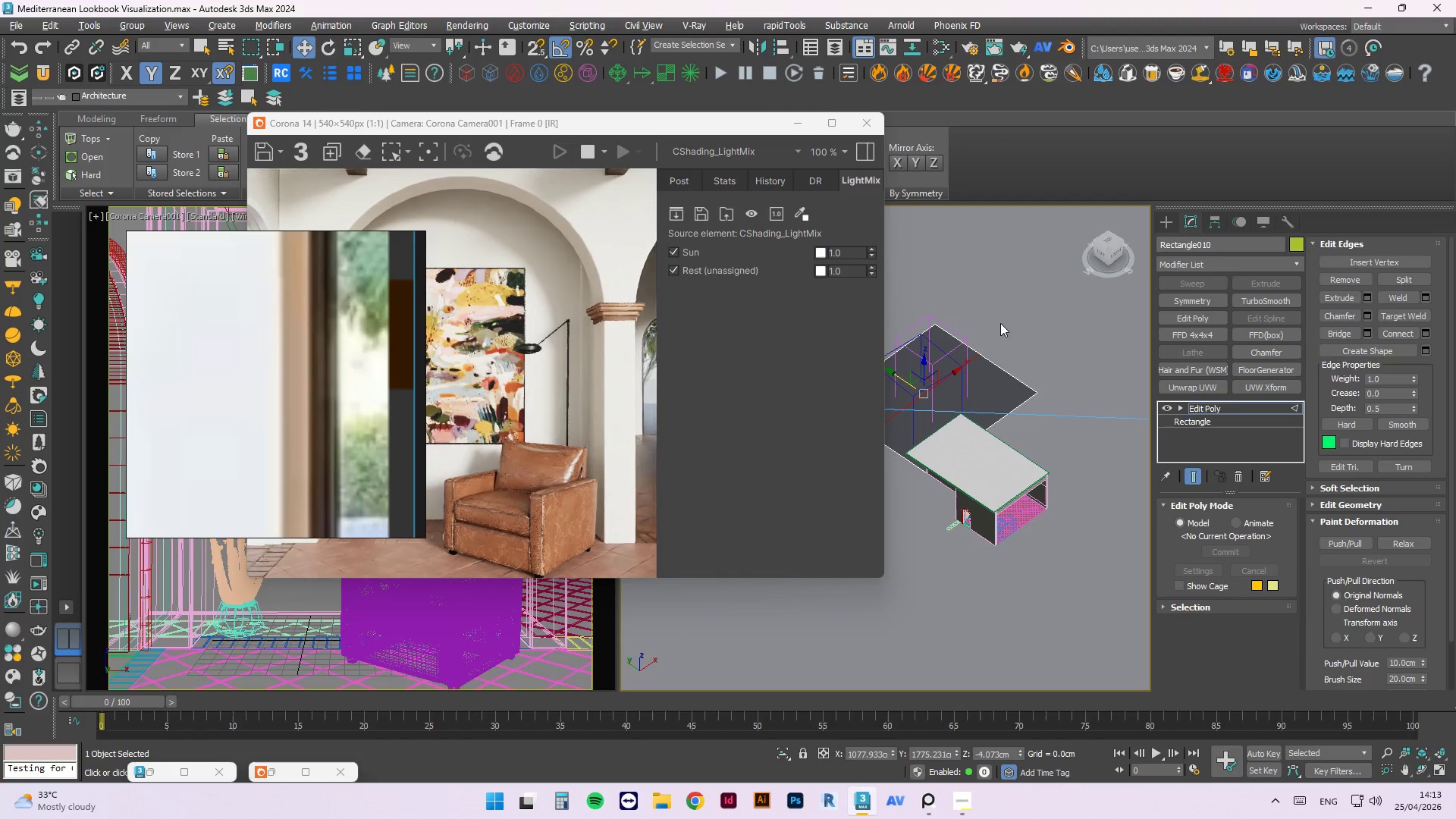 
left_click([1000, 312])
 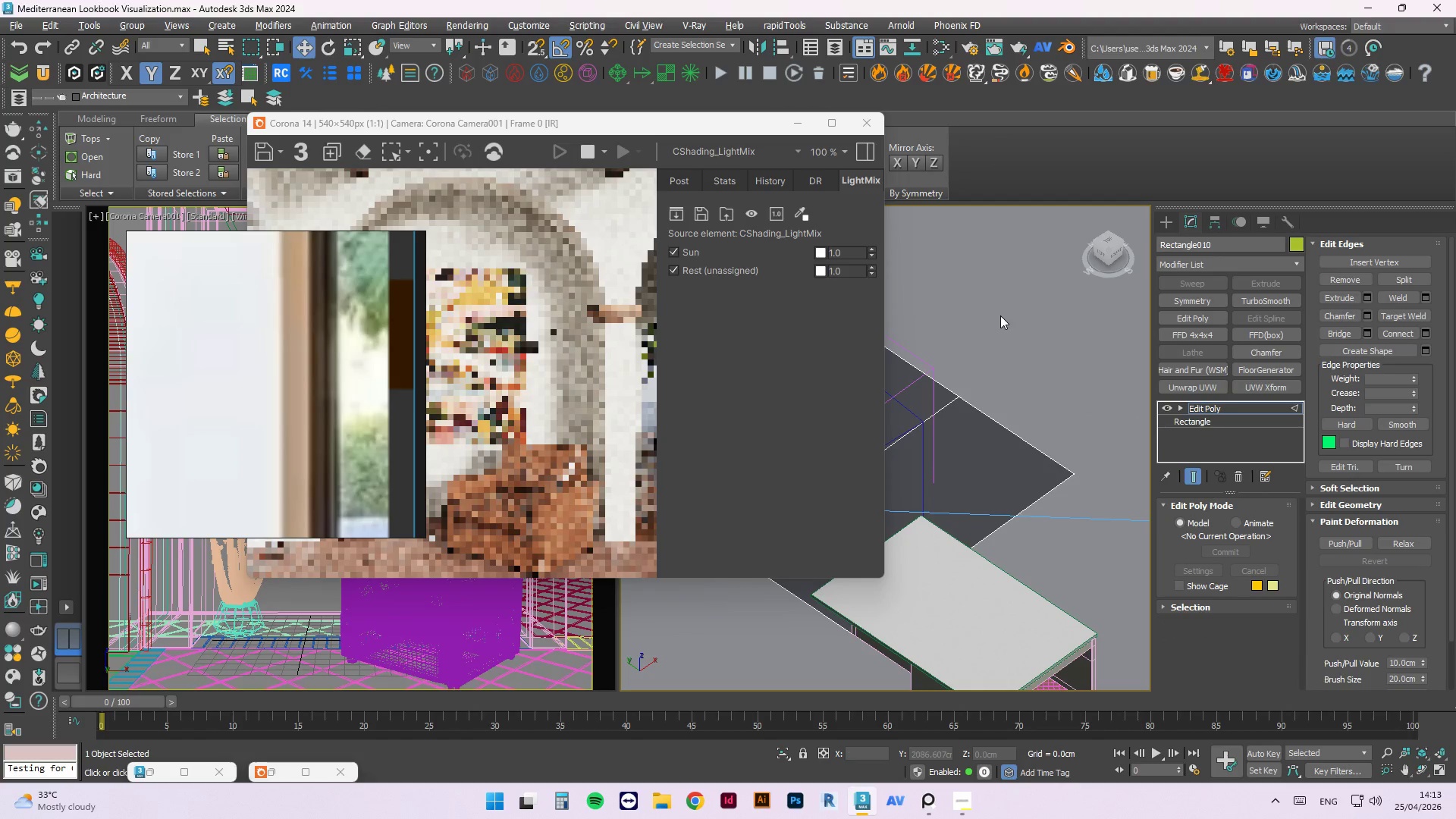 
scroll: coordinate [1000, 312], scroll_direction: up, amount: 2.0
 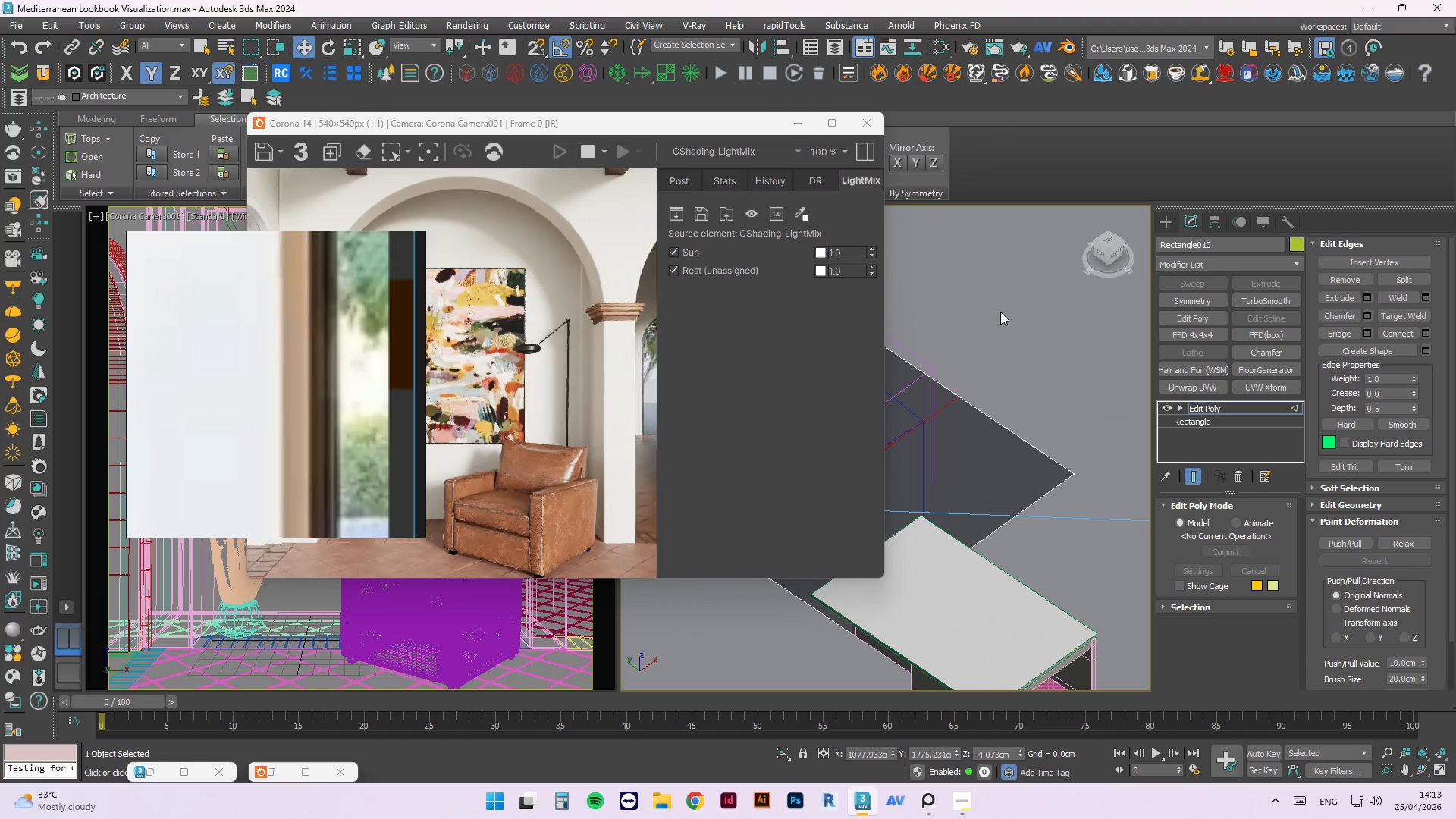 
scroll: coordinate [1031, 434], scroll_direction: none, amount: 0.0
 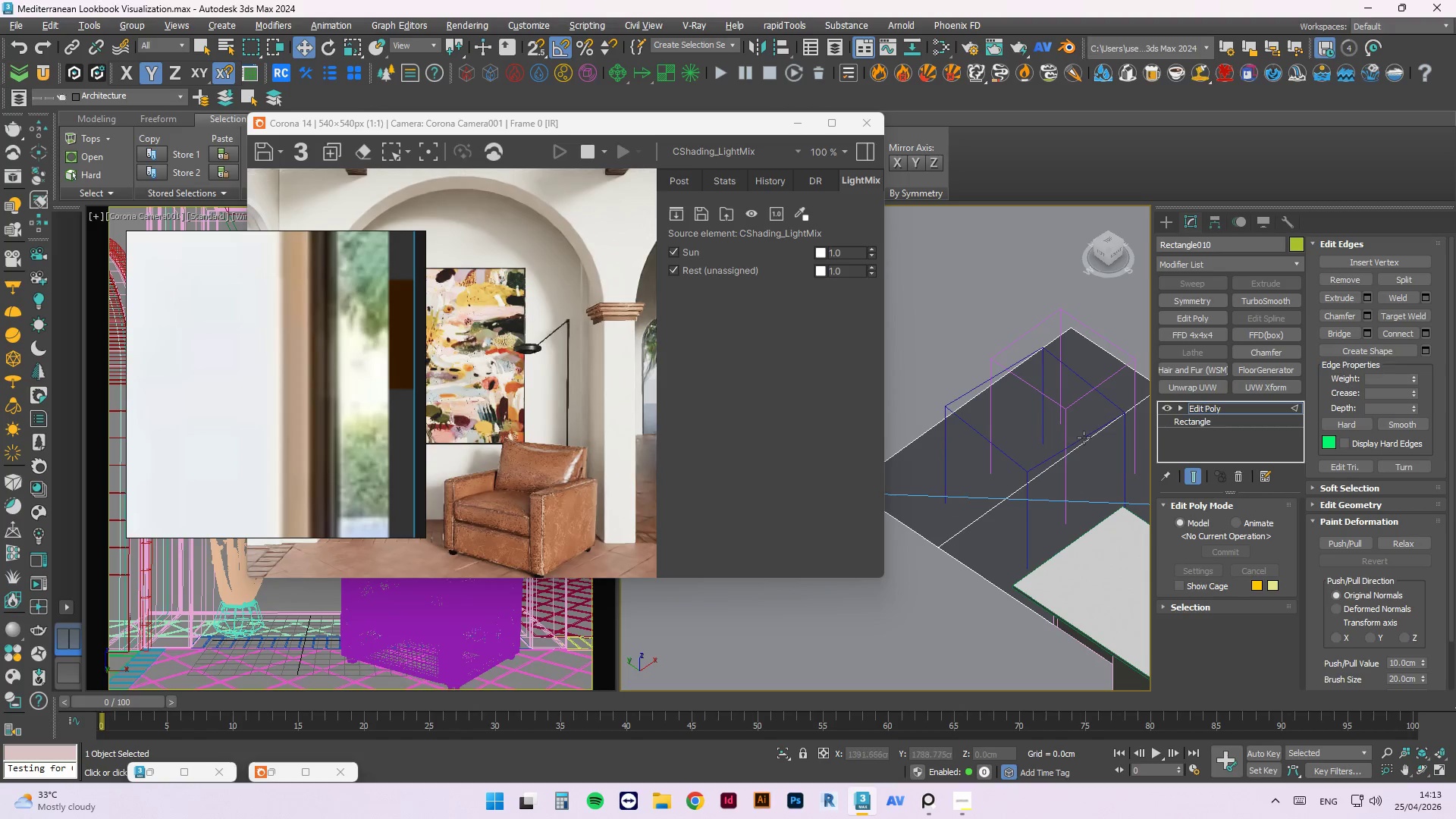 
scroll: coordinate [955, 429], scroll_direction: down, amount: 3.0
 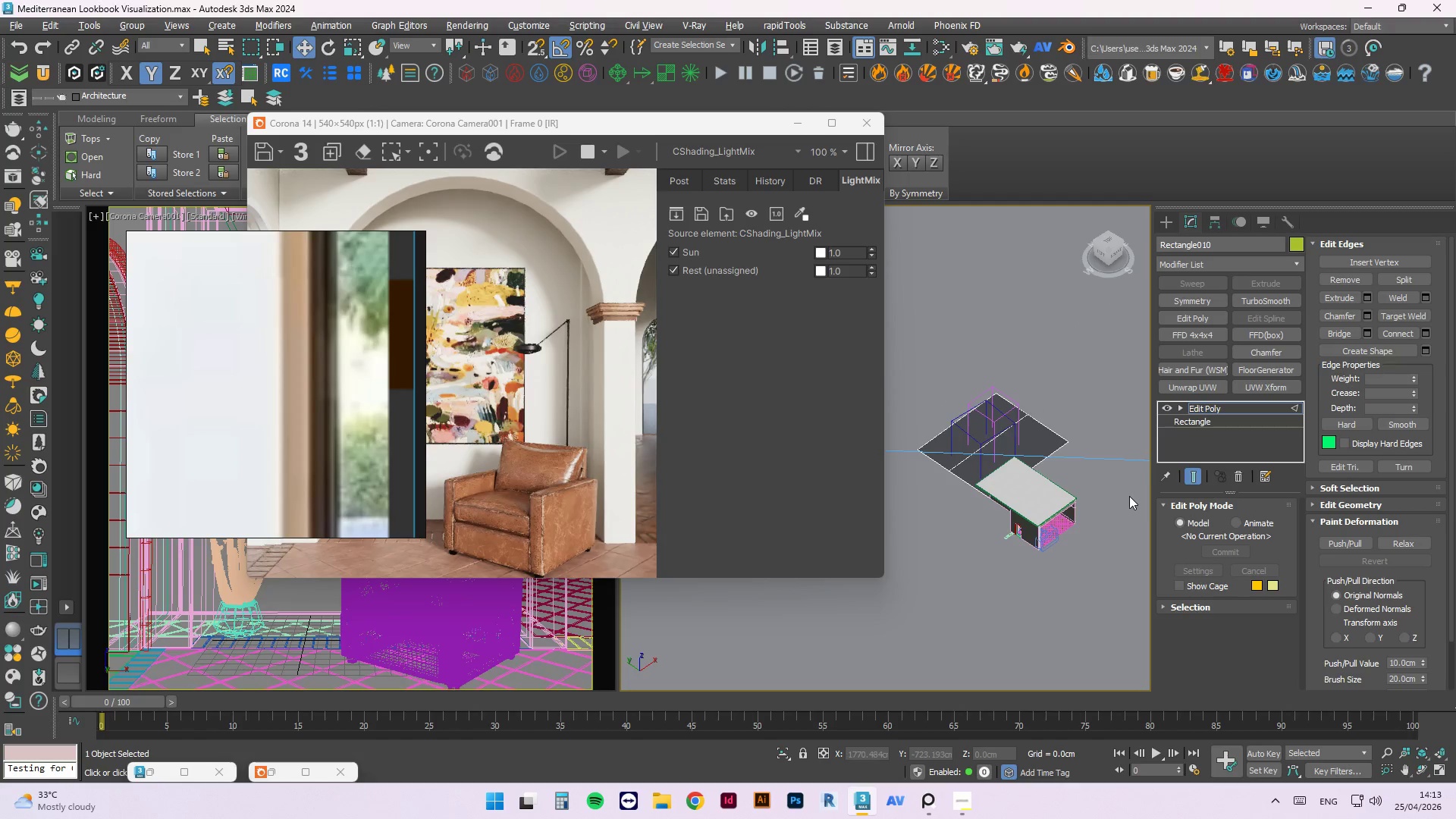 
wait(10.98)
 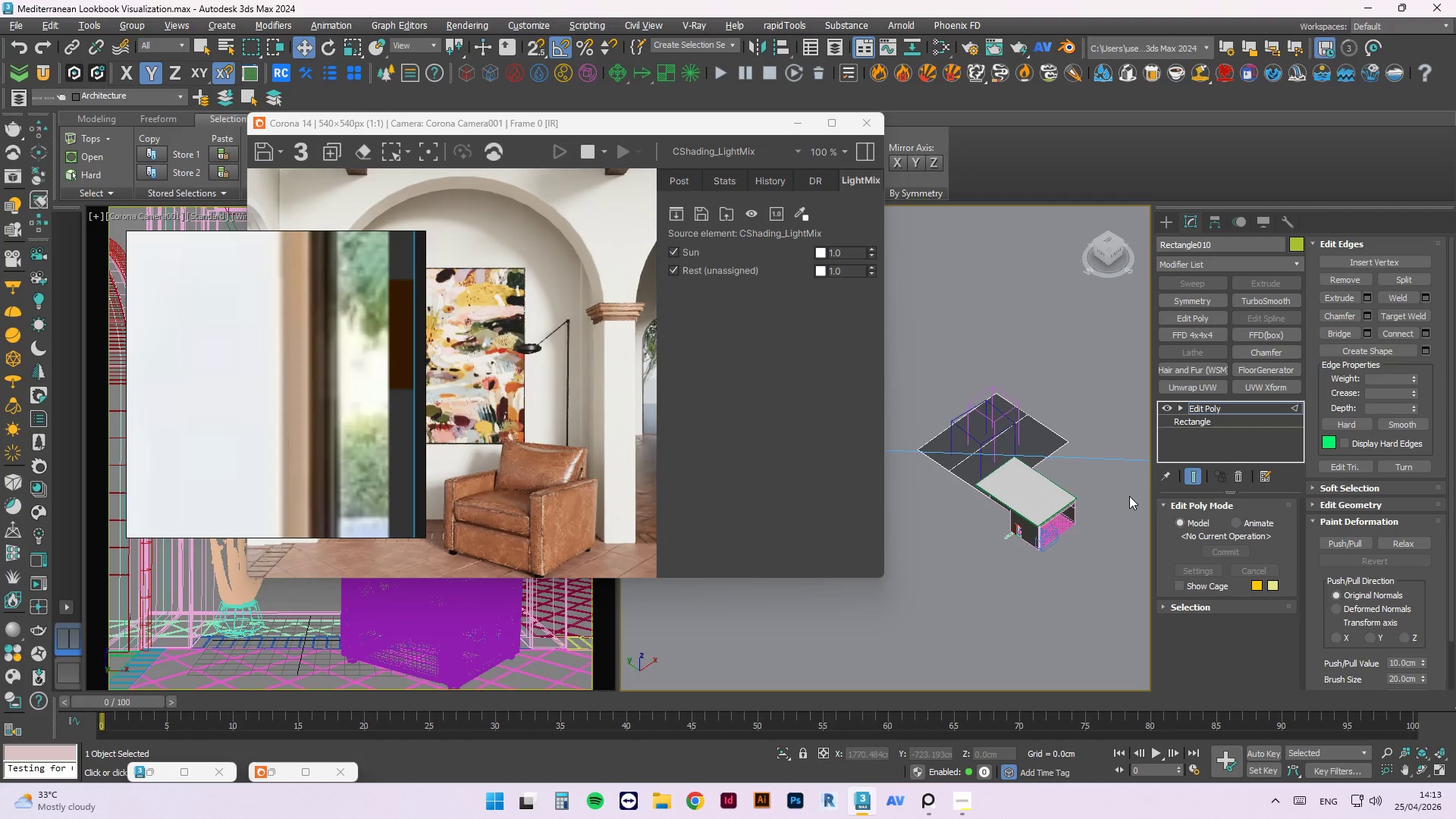 
left_click([1059, 373])
 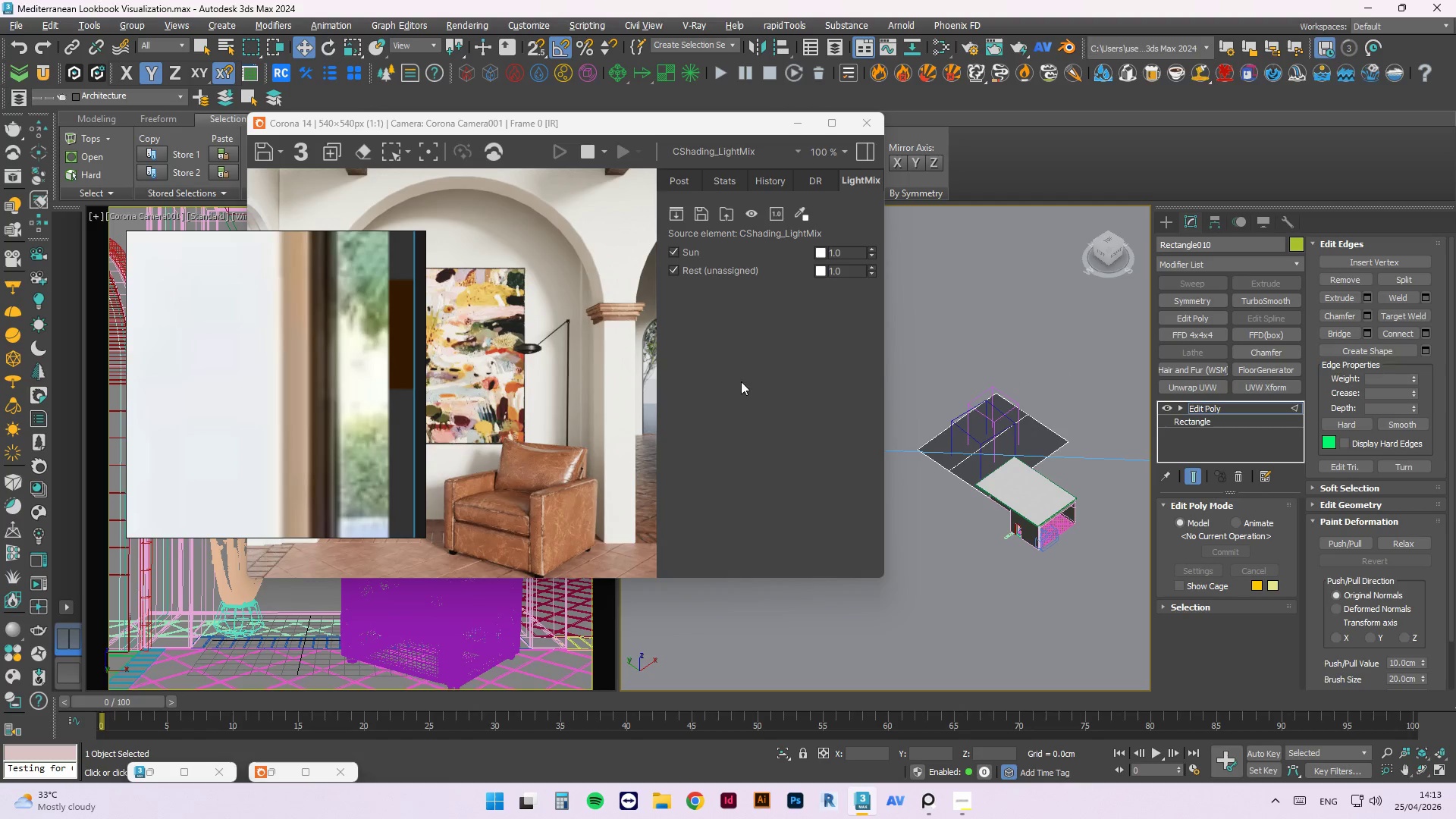 
wait(11.2)
 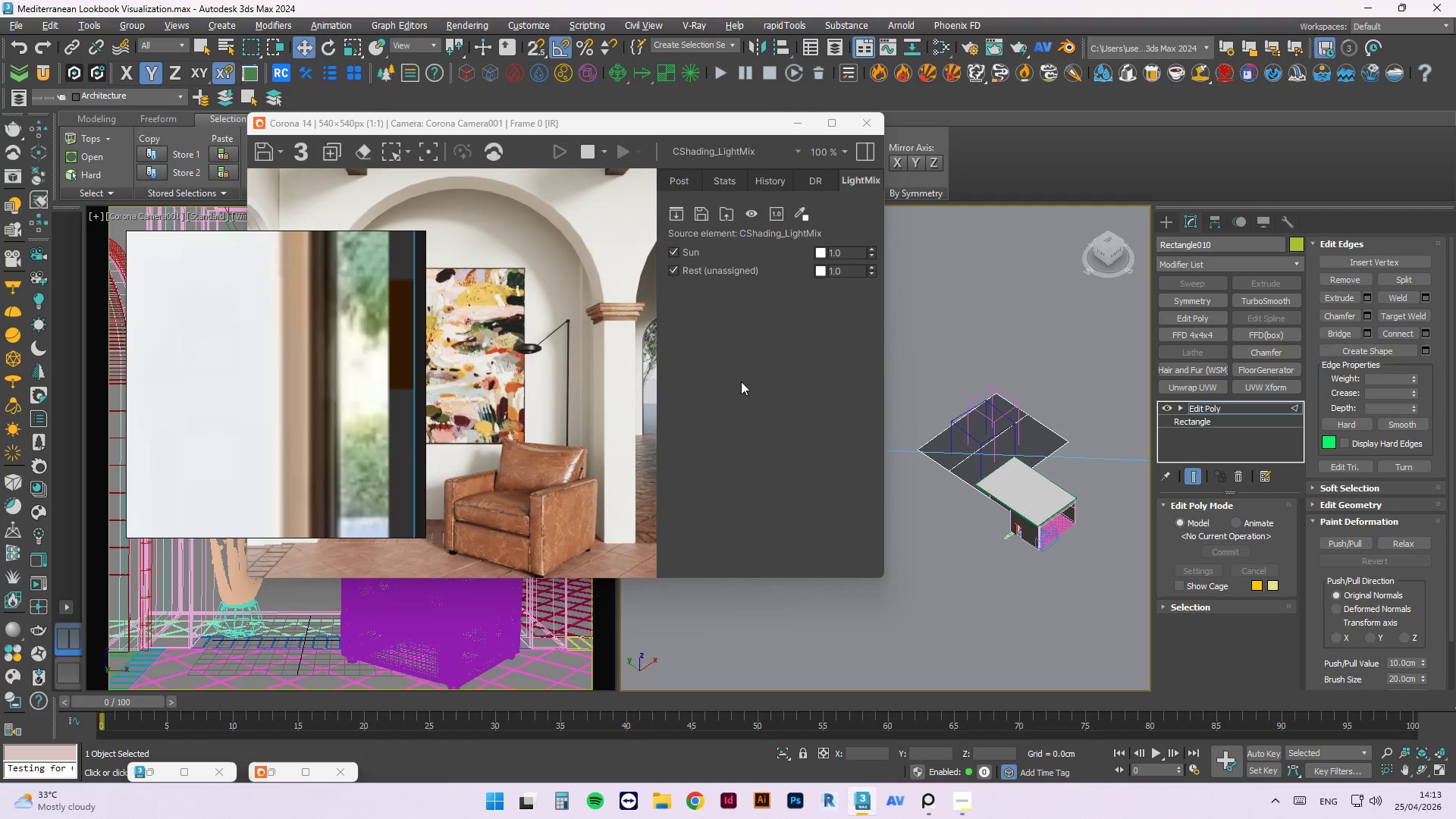 
left_click([1293, 406])
 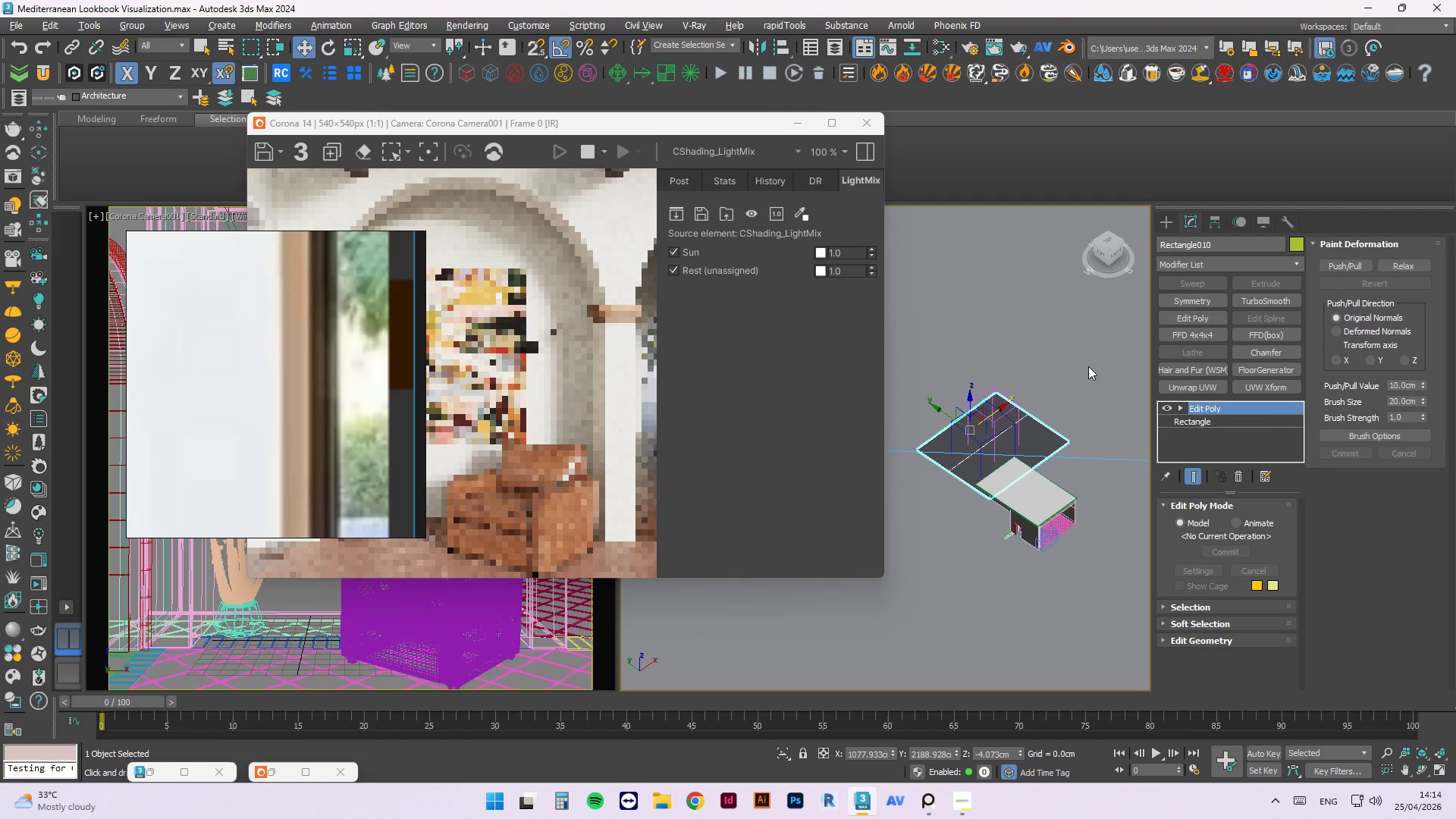 
left_click([1062, 388])
 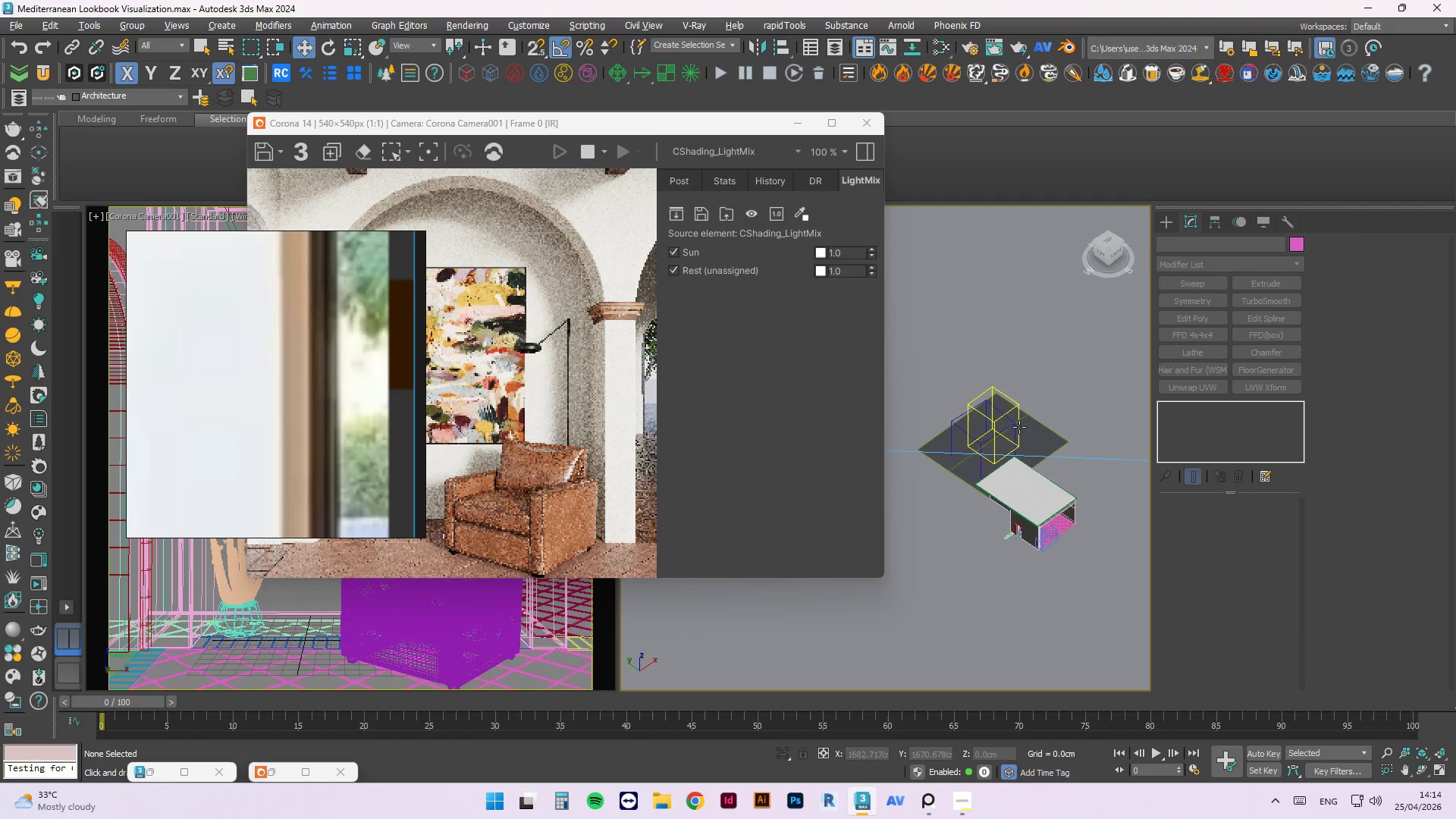 
key(Control+Z)
 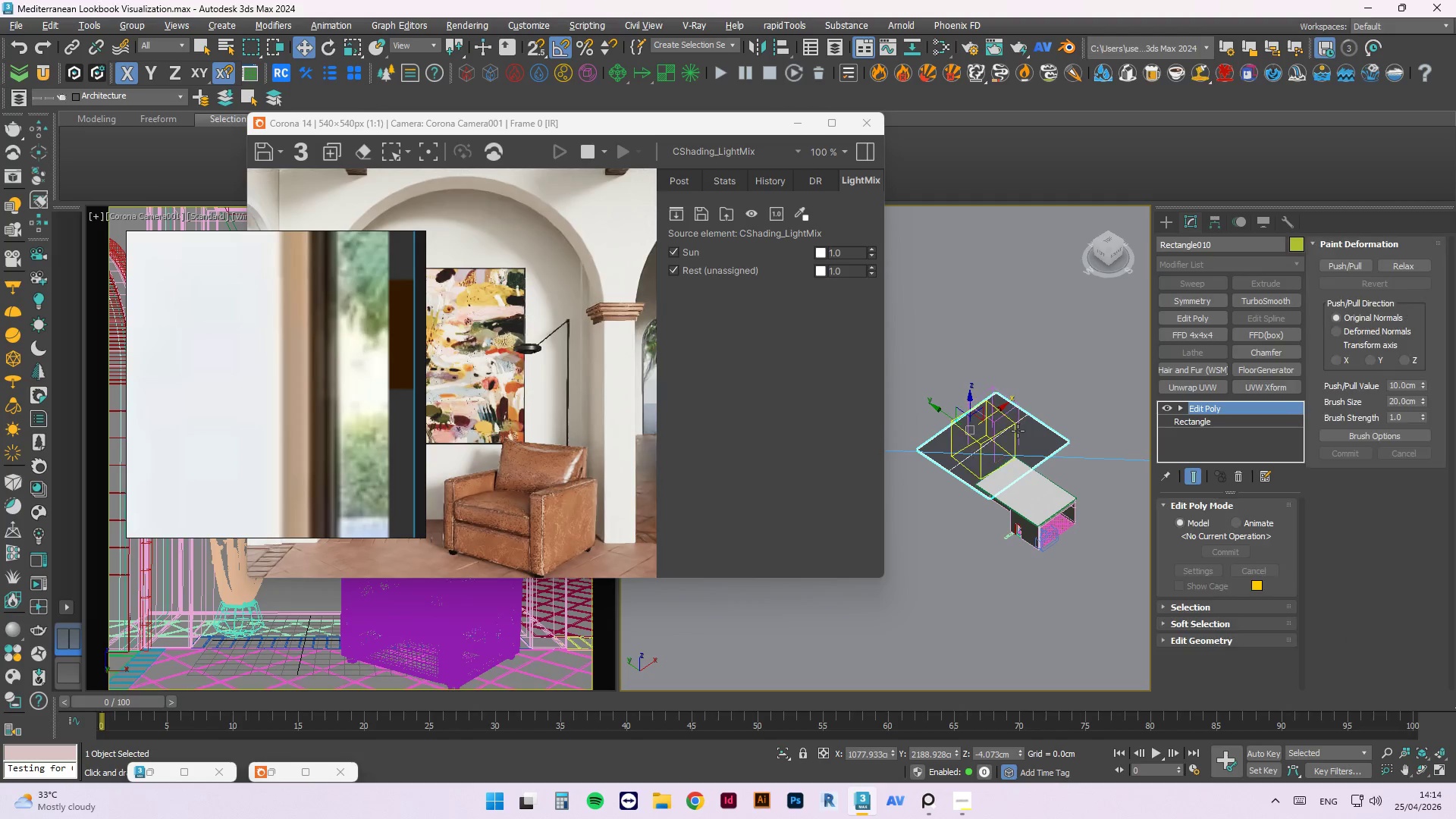 
key(Control+Z)
 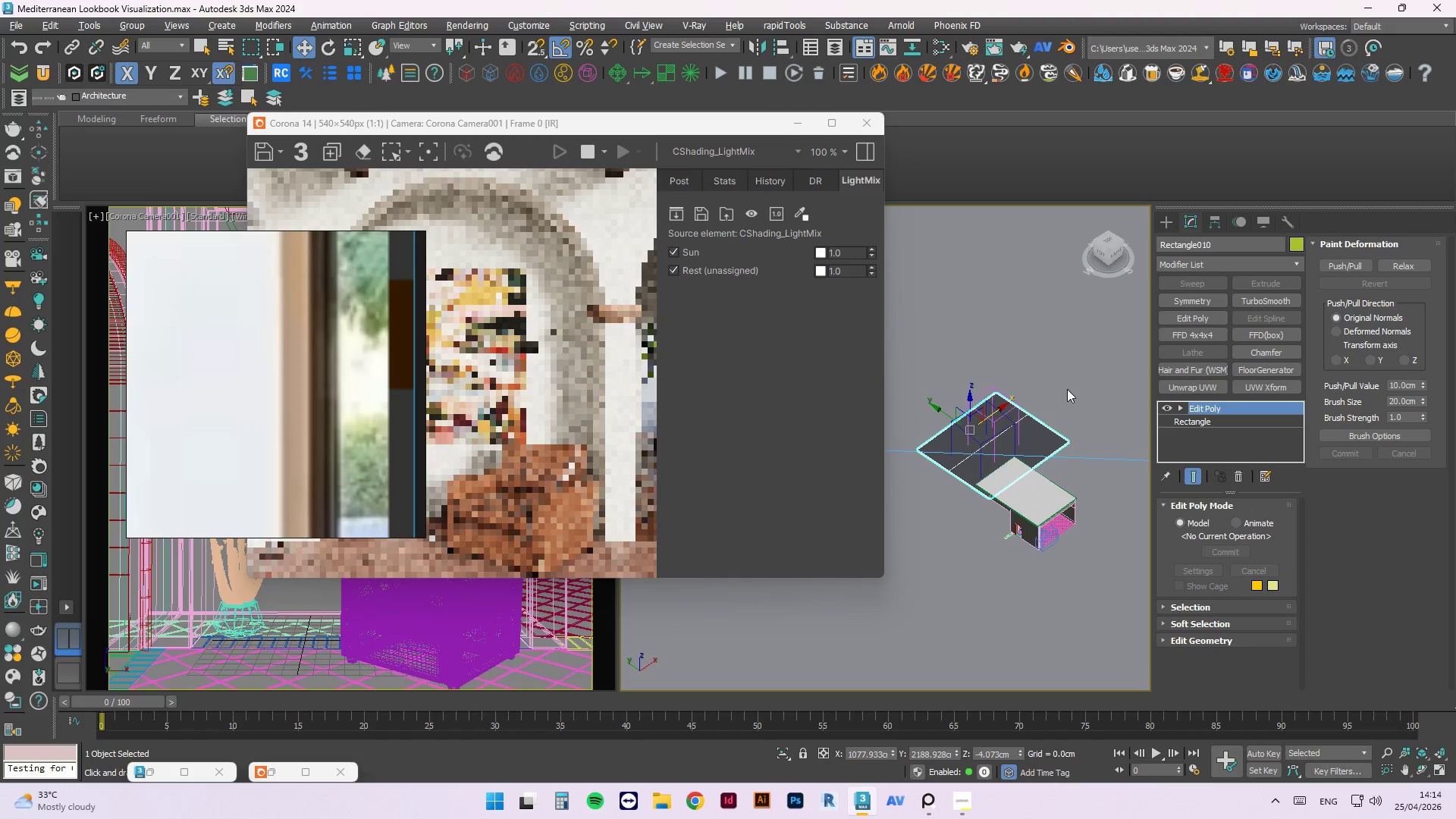 
left_click([1067, 389])
 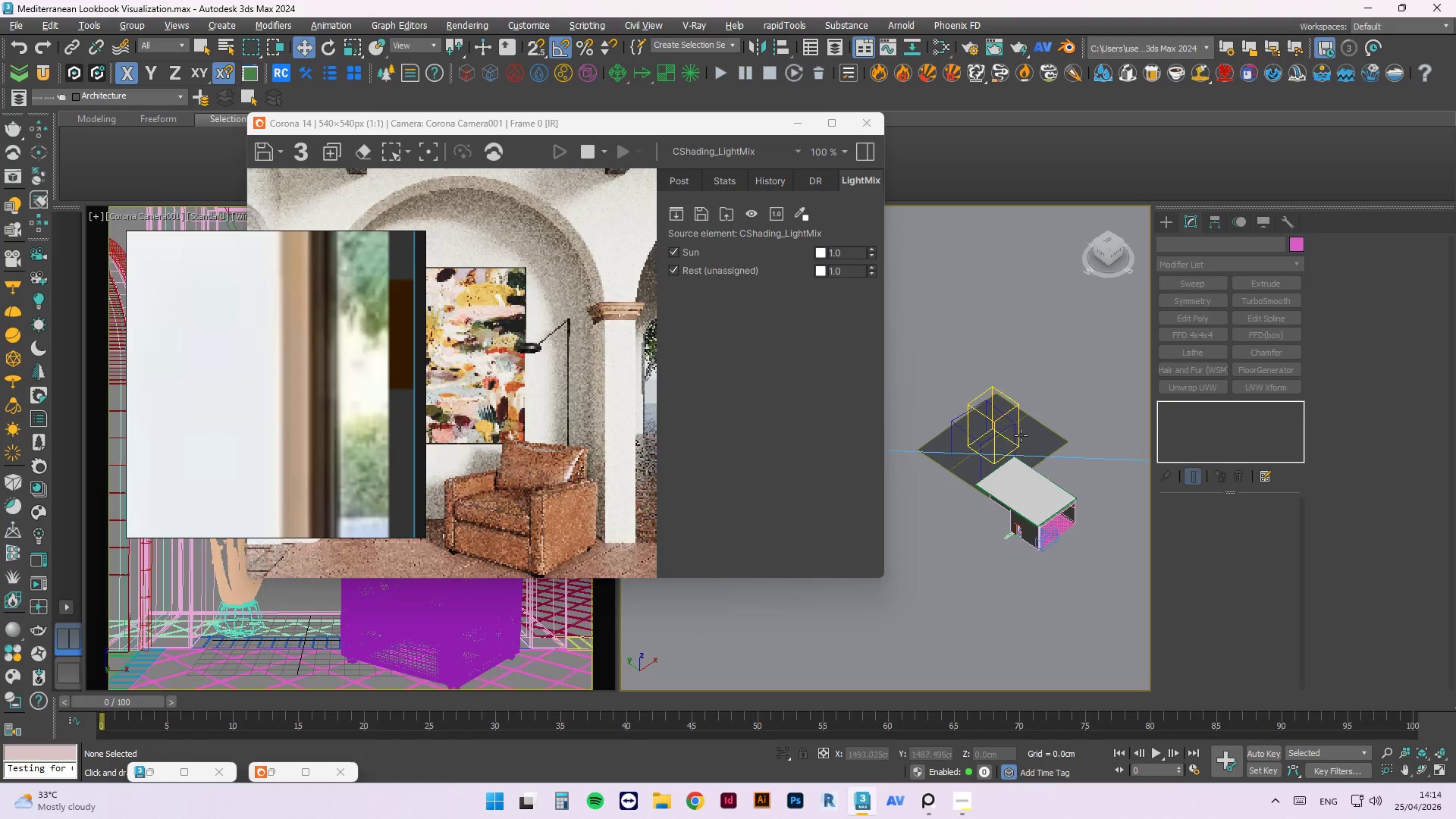 
left_click([1040, 425])
 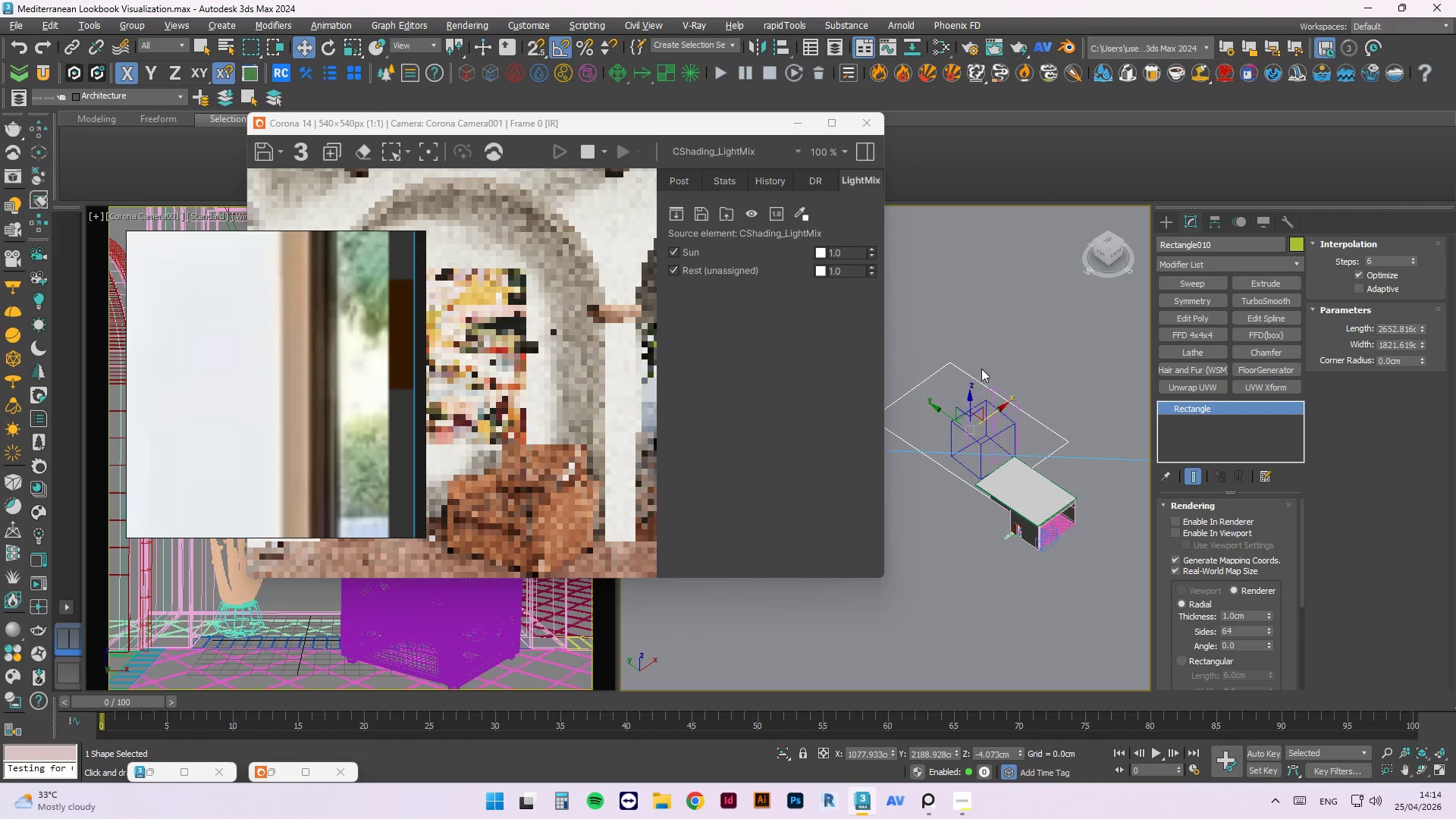 
left_click([1030, 354])
 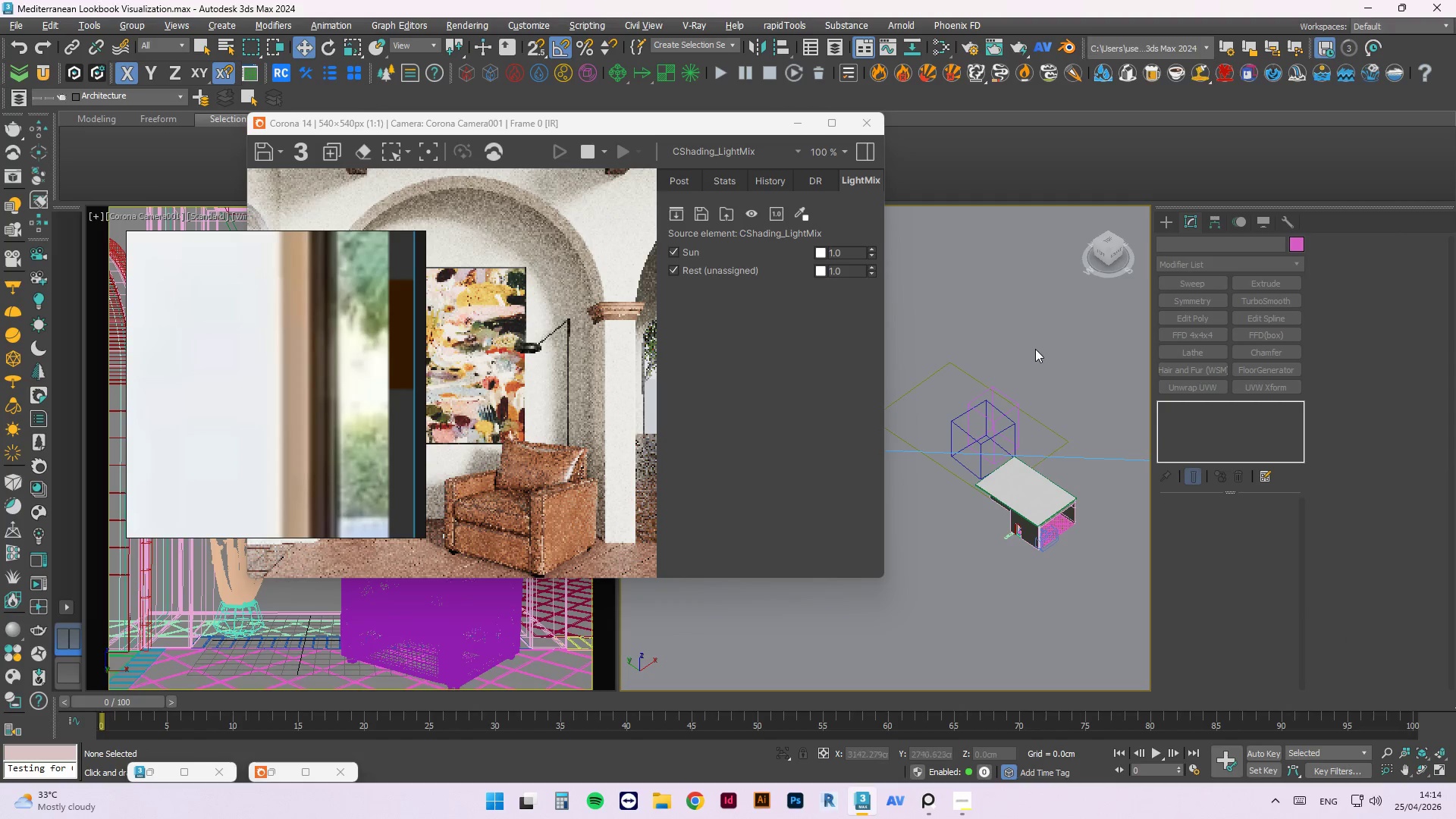 
key(Control+ControlLeft)
 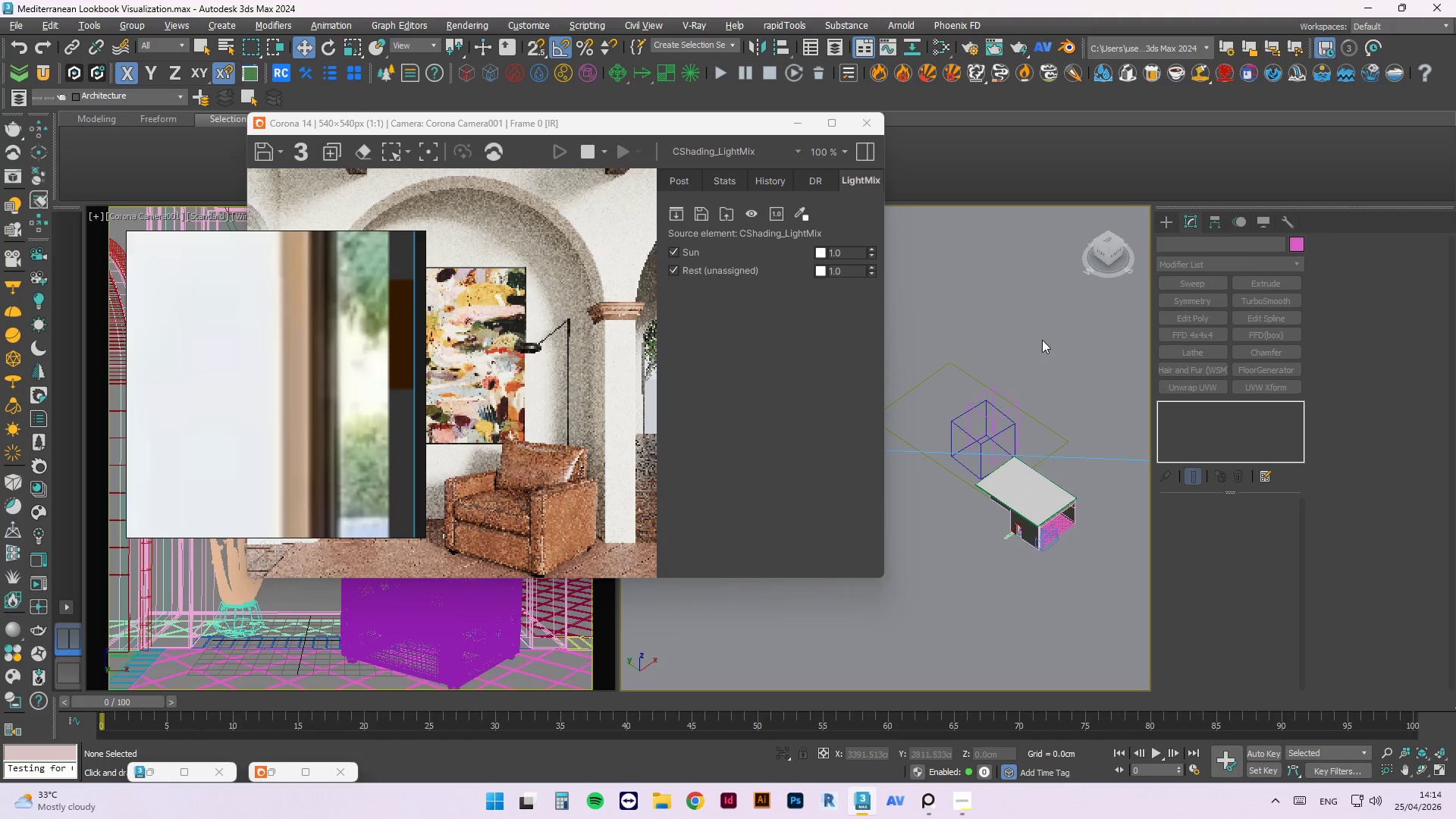 
key(Control+Z)
 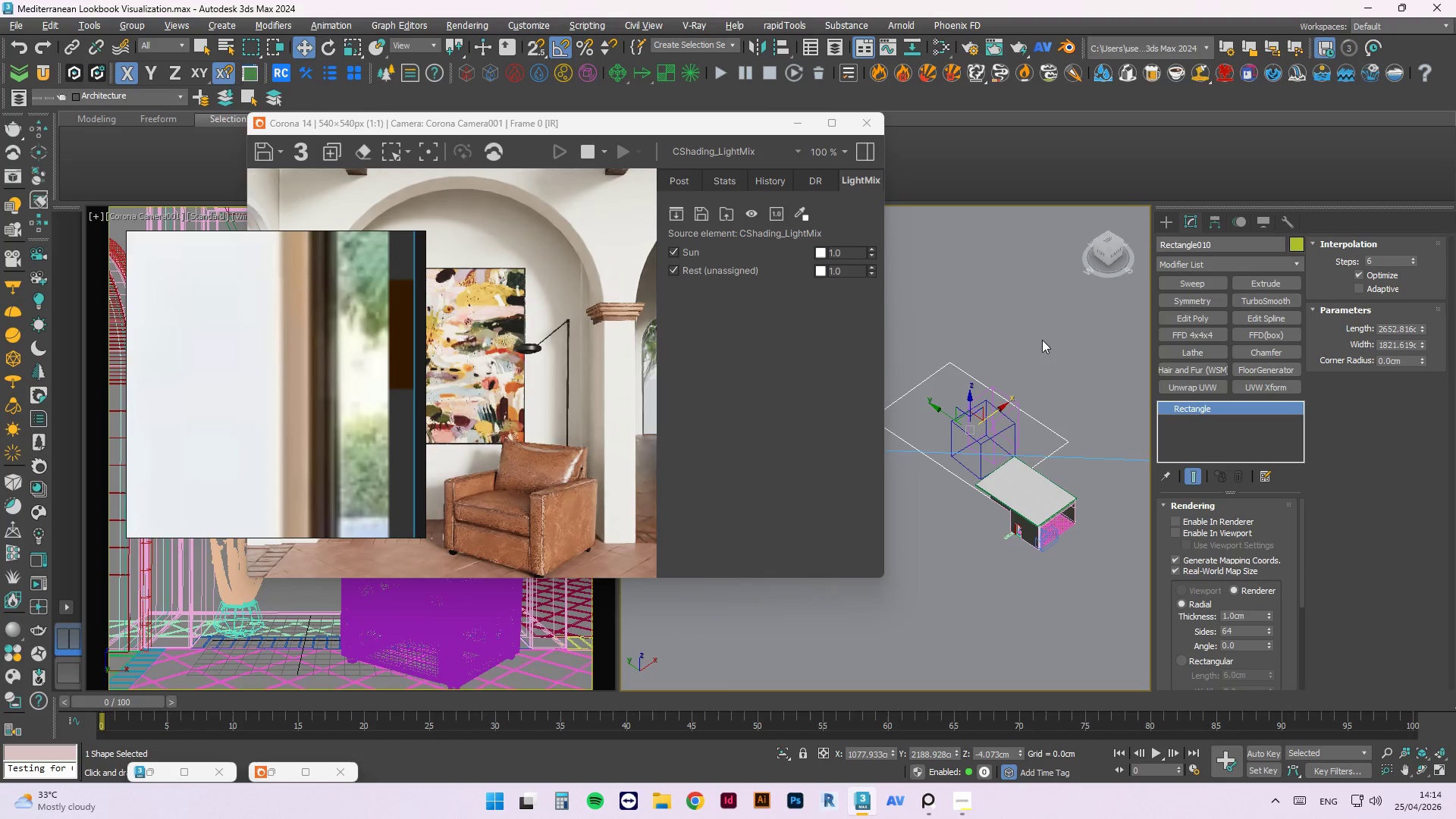 
key(Control+Z)
 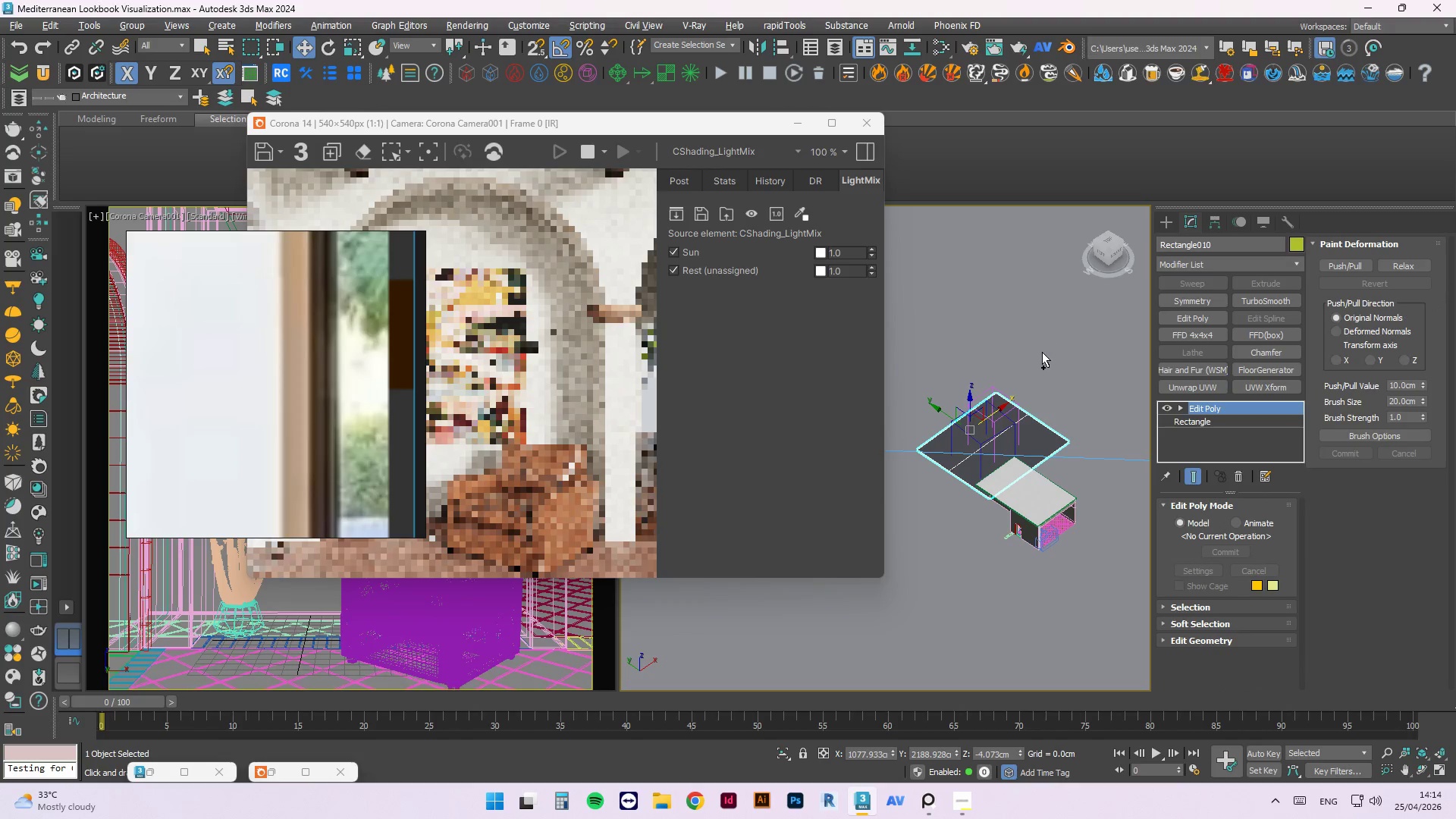 
left_click([1042, 352])
 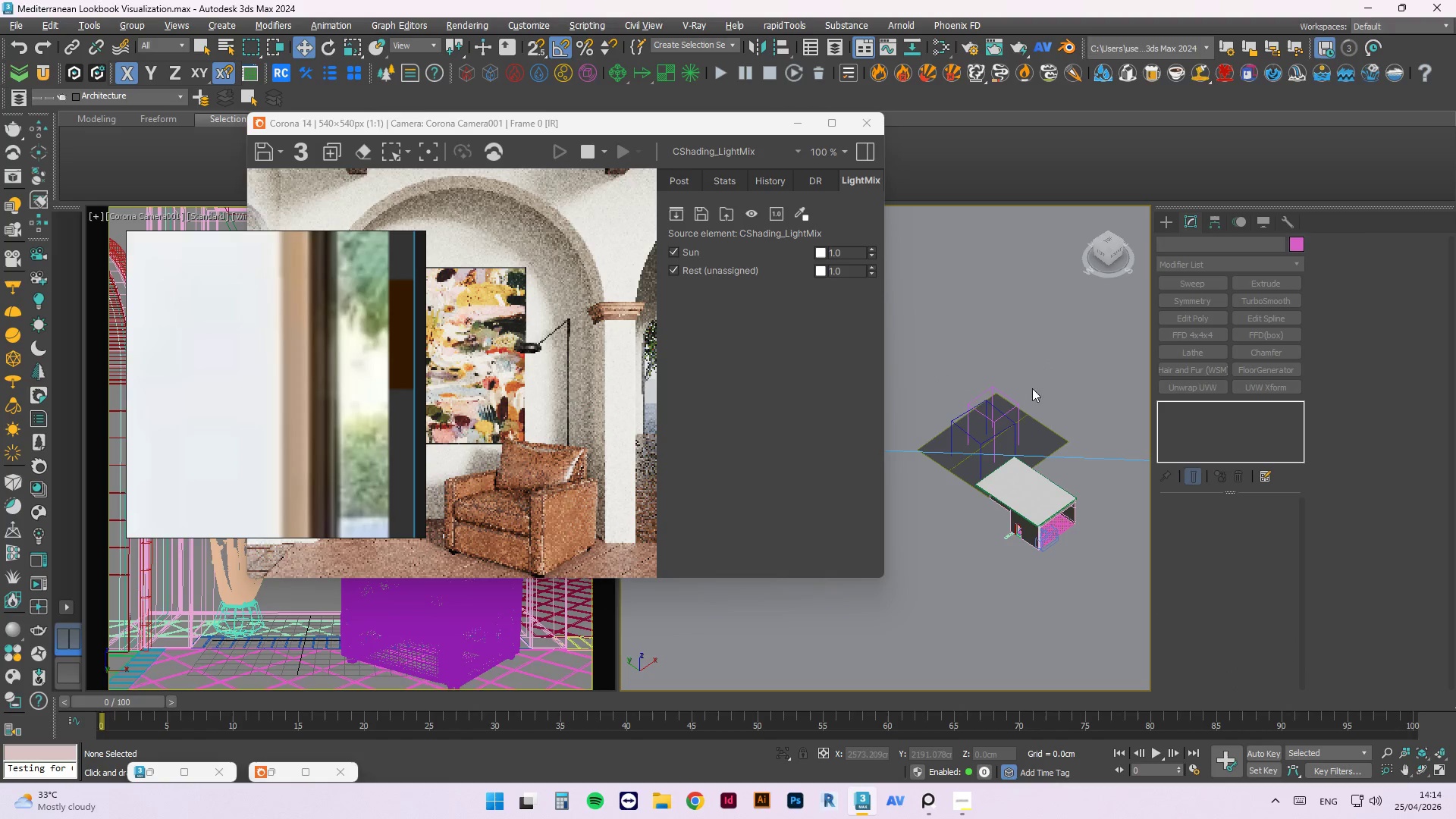 
scroll: coordinate [1025, 413], scroll_direction: up, amount: 3.0
 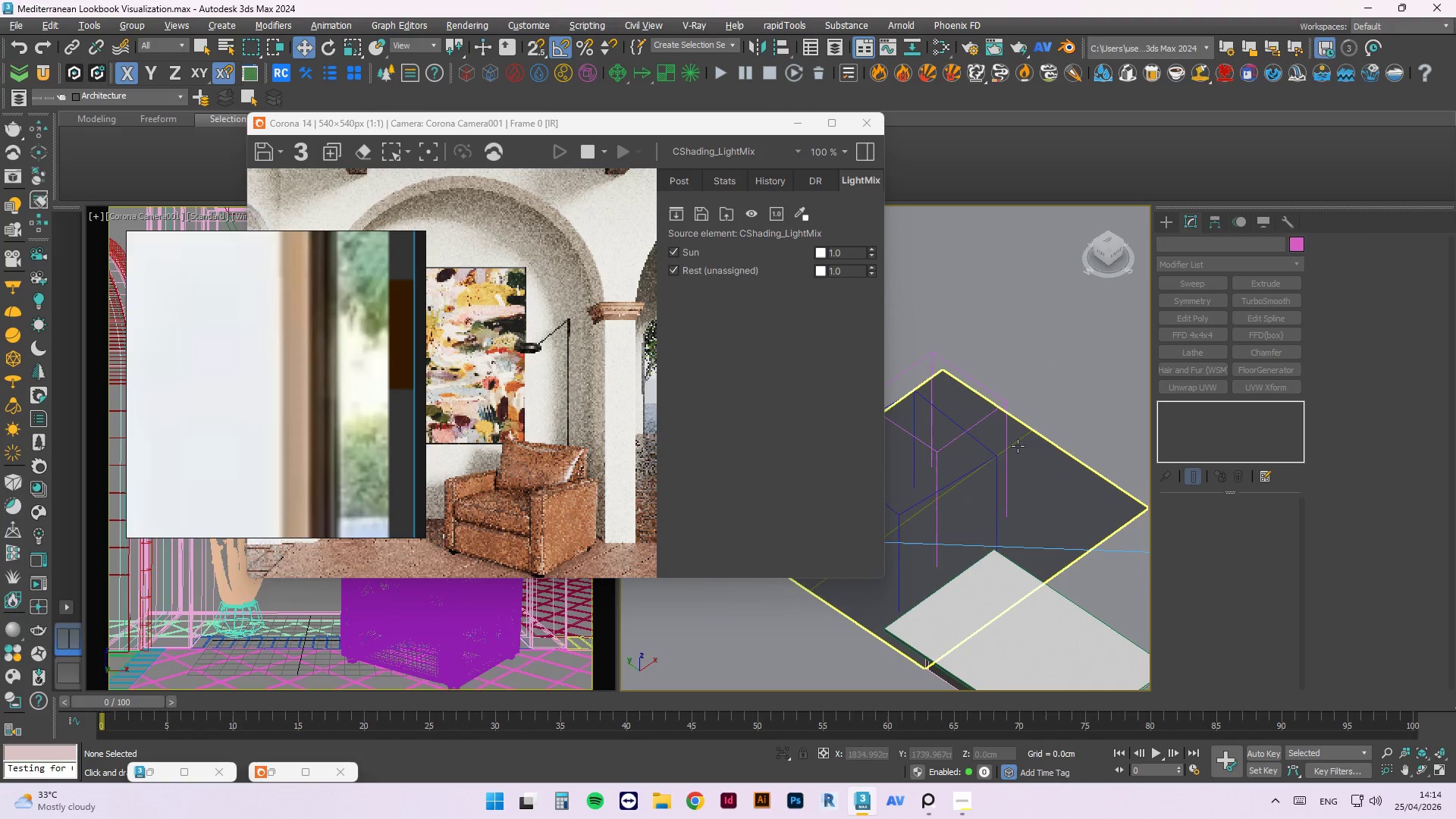 
left_click([1018, 443])
 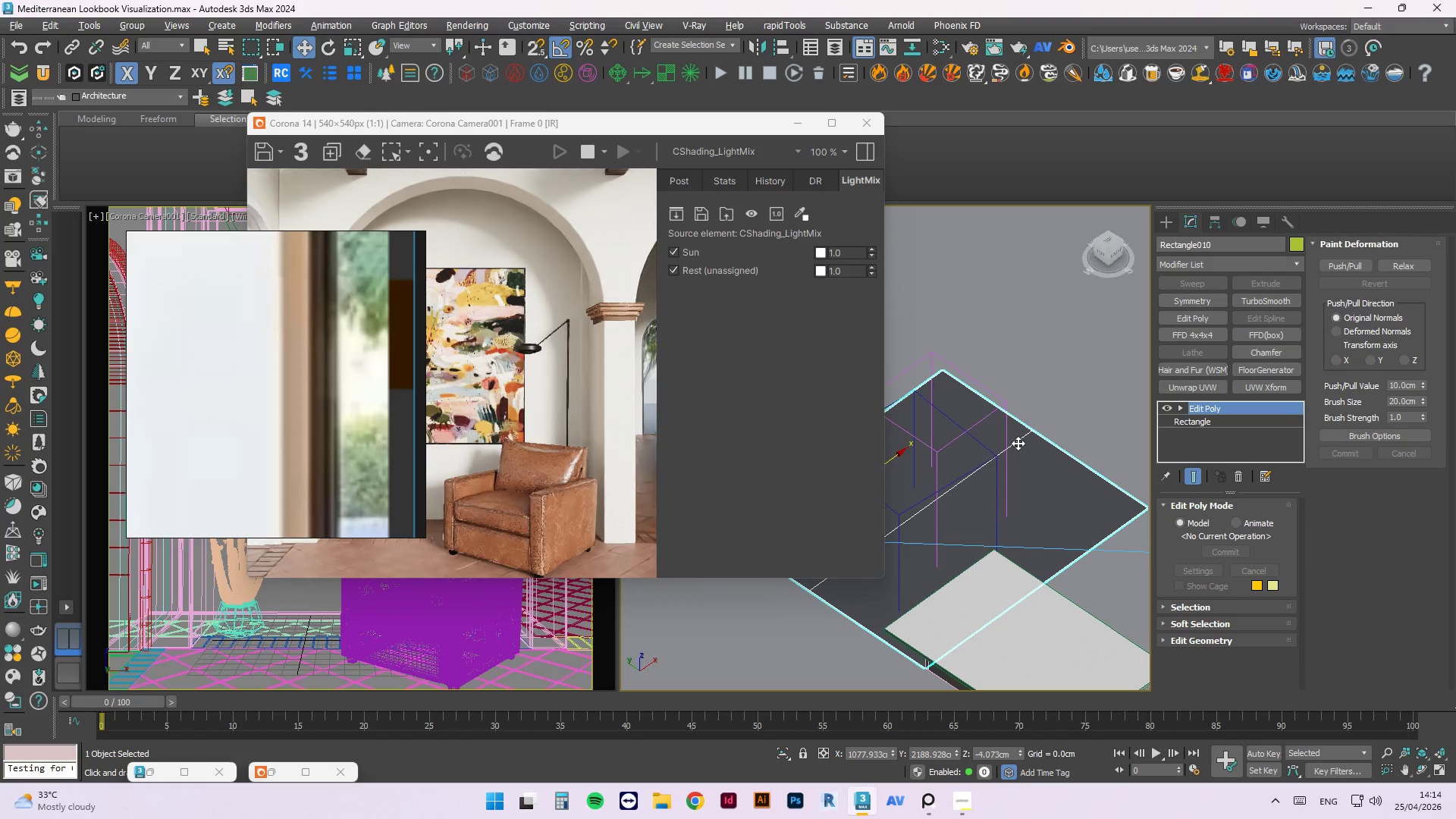 
key(2)
 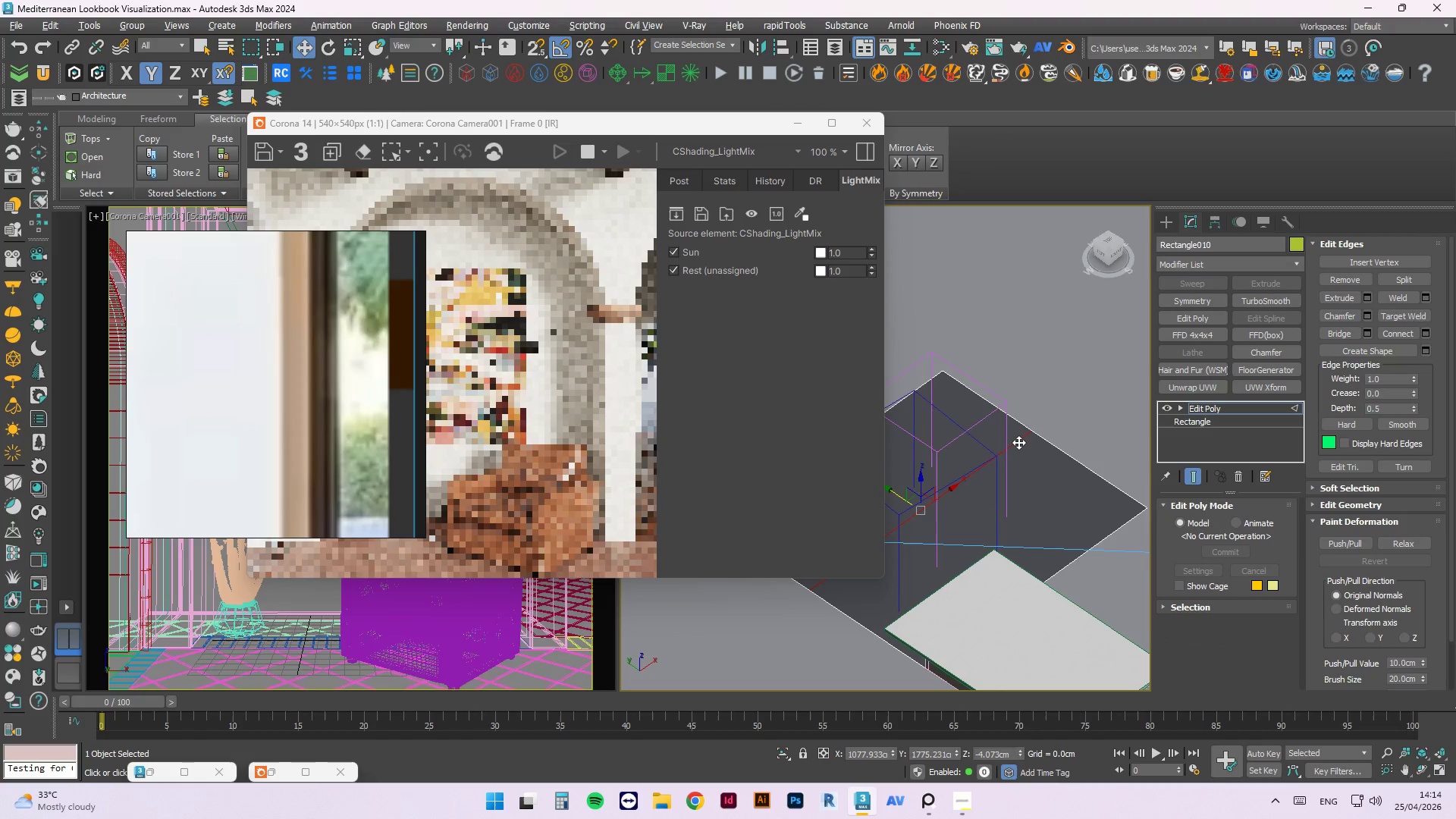 
double_click([1018, 442])
 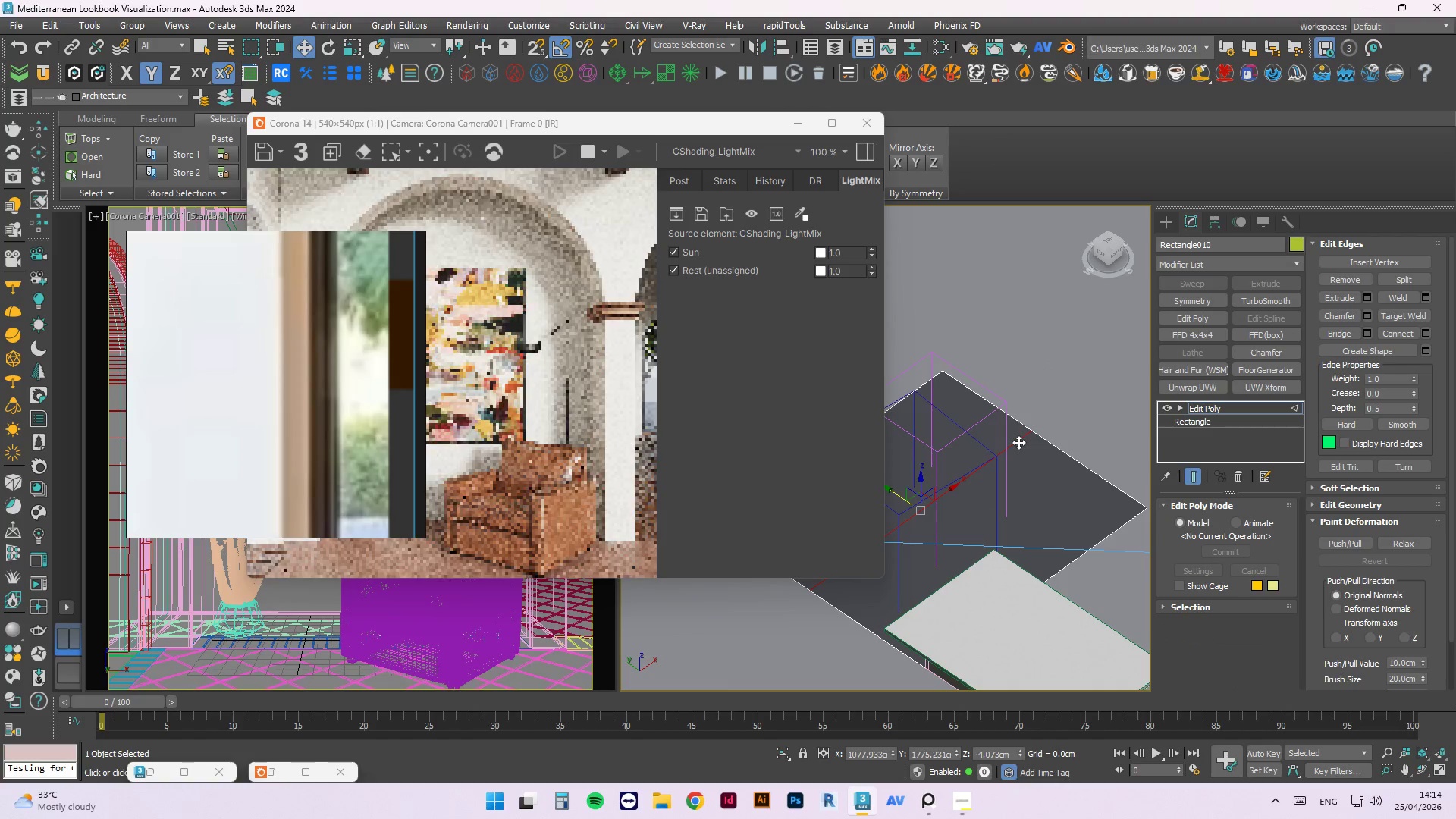 
key(Control+ControlRight)
 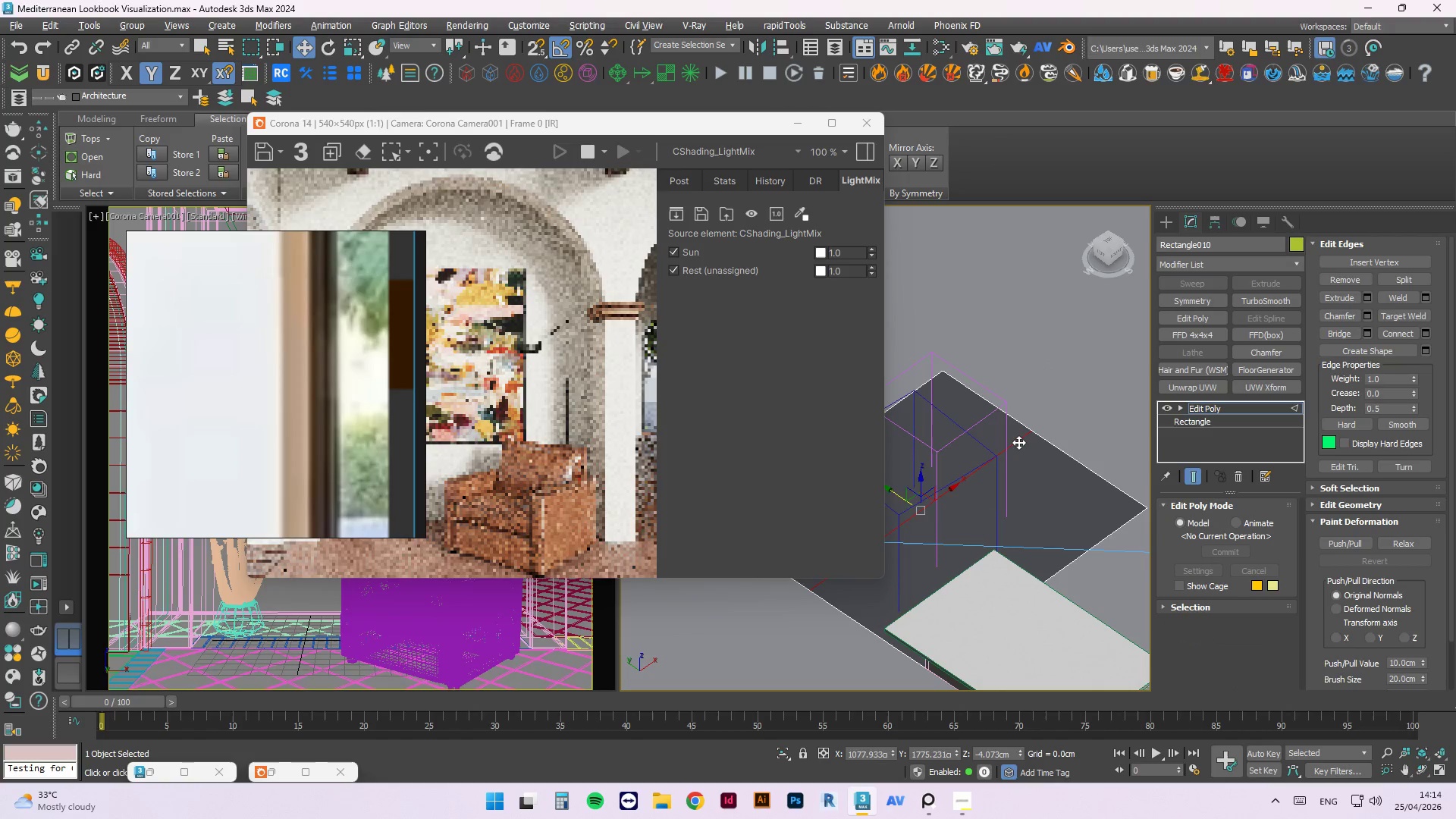 
key(Control+Backspace)
 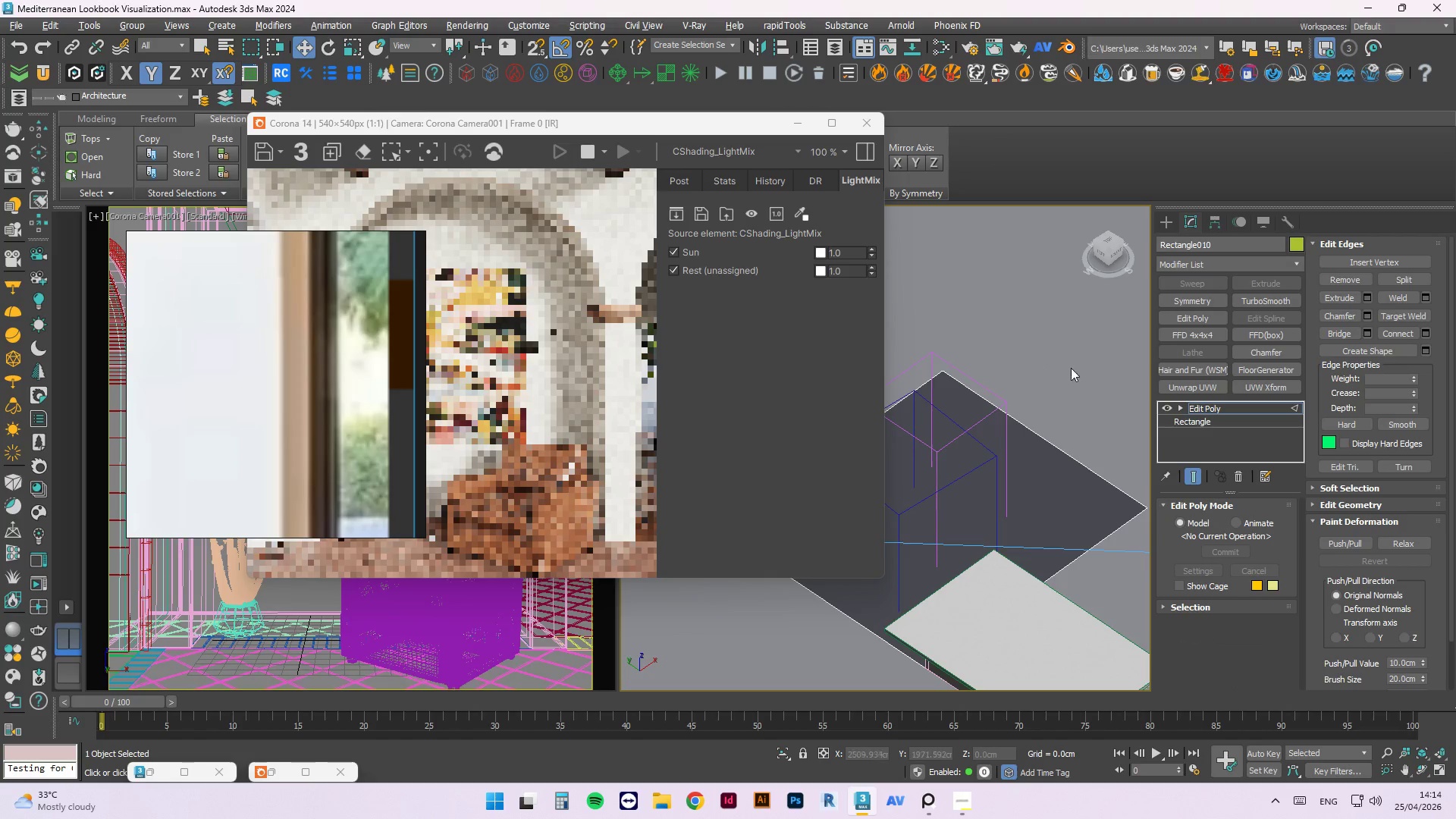 
left_click([1075, 359])
 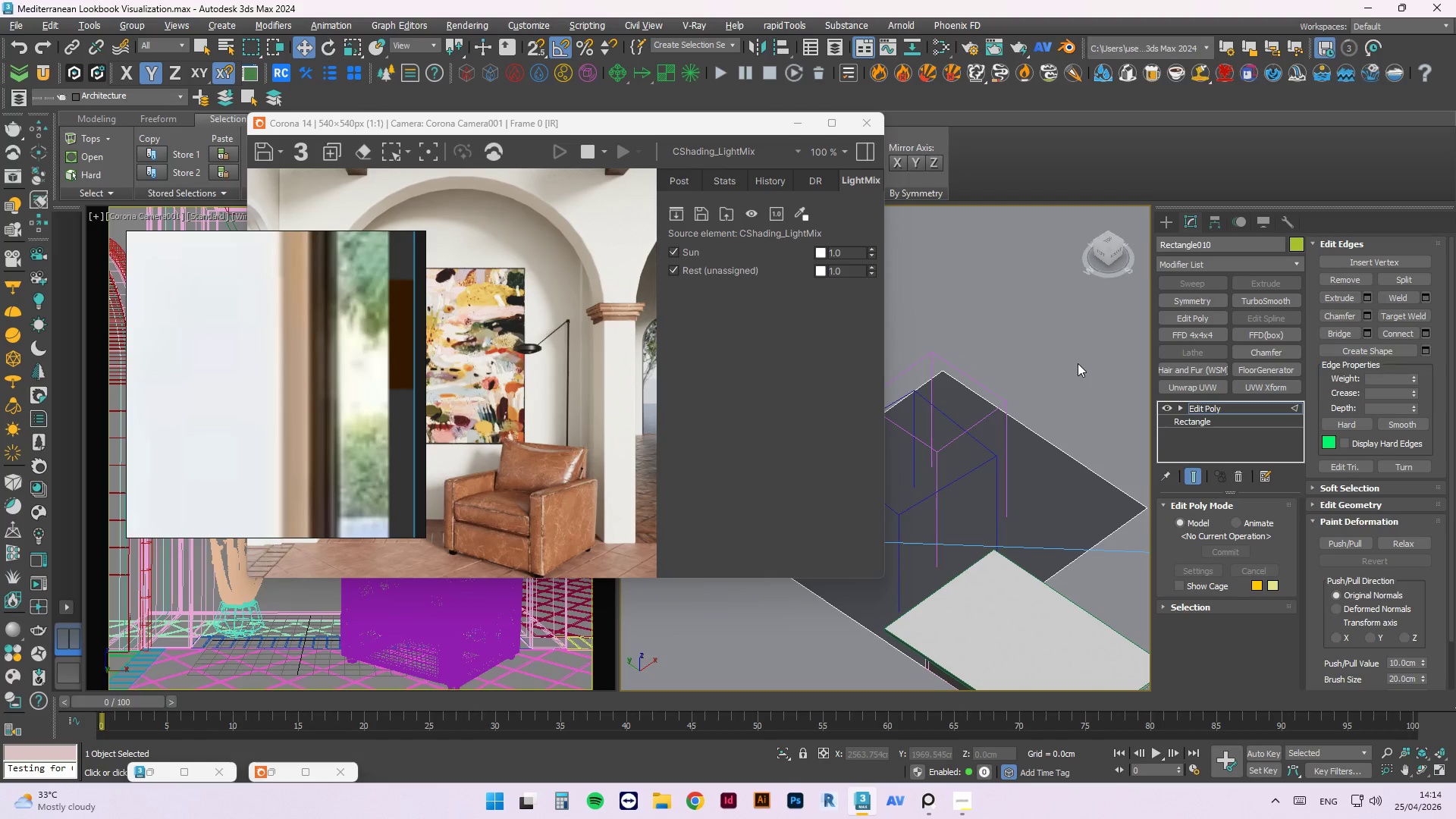 
wait(25.83)
 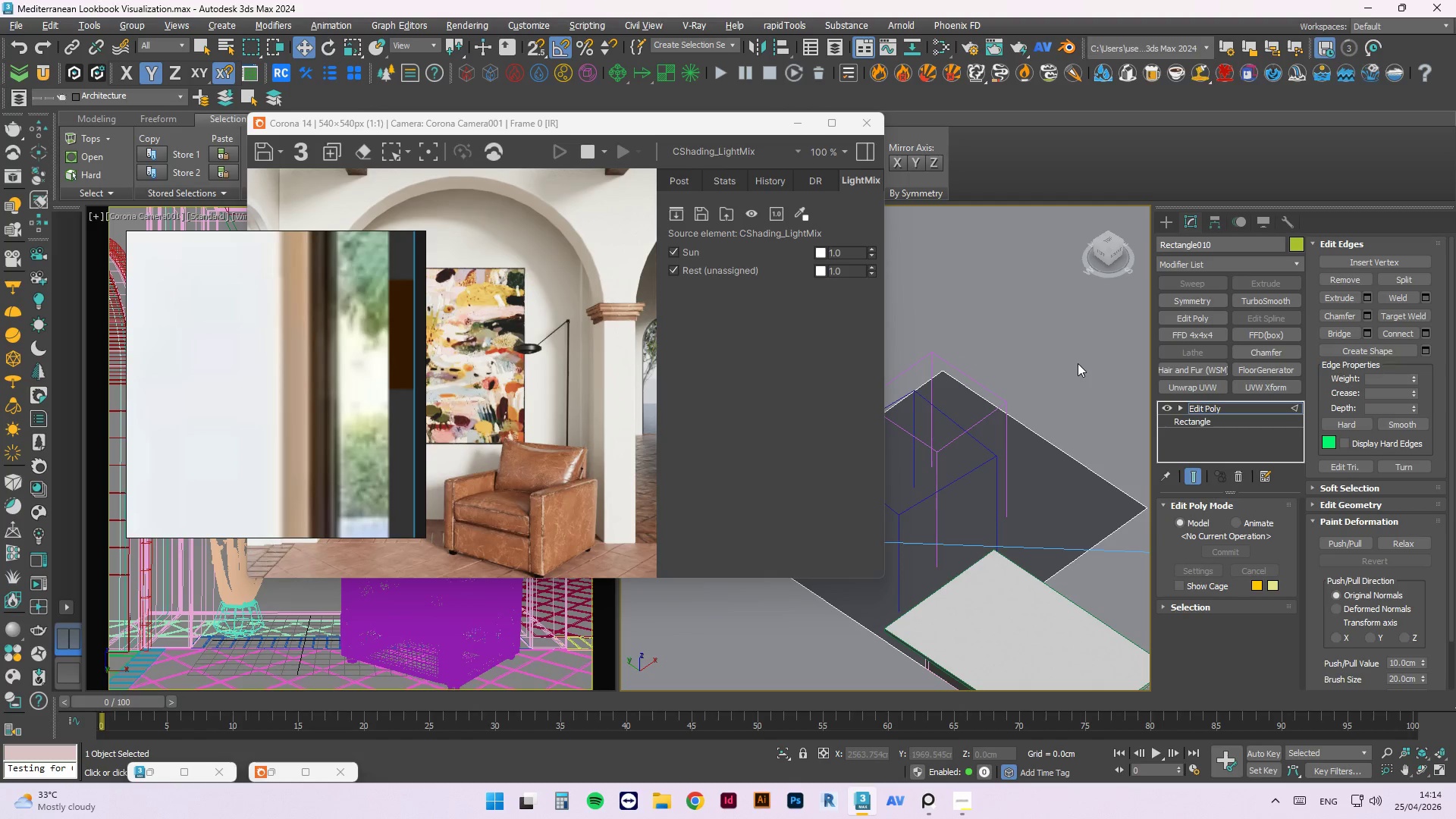 
scroll: coordinate [550, 506], scroll_direction: up, amount: 4.0
 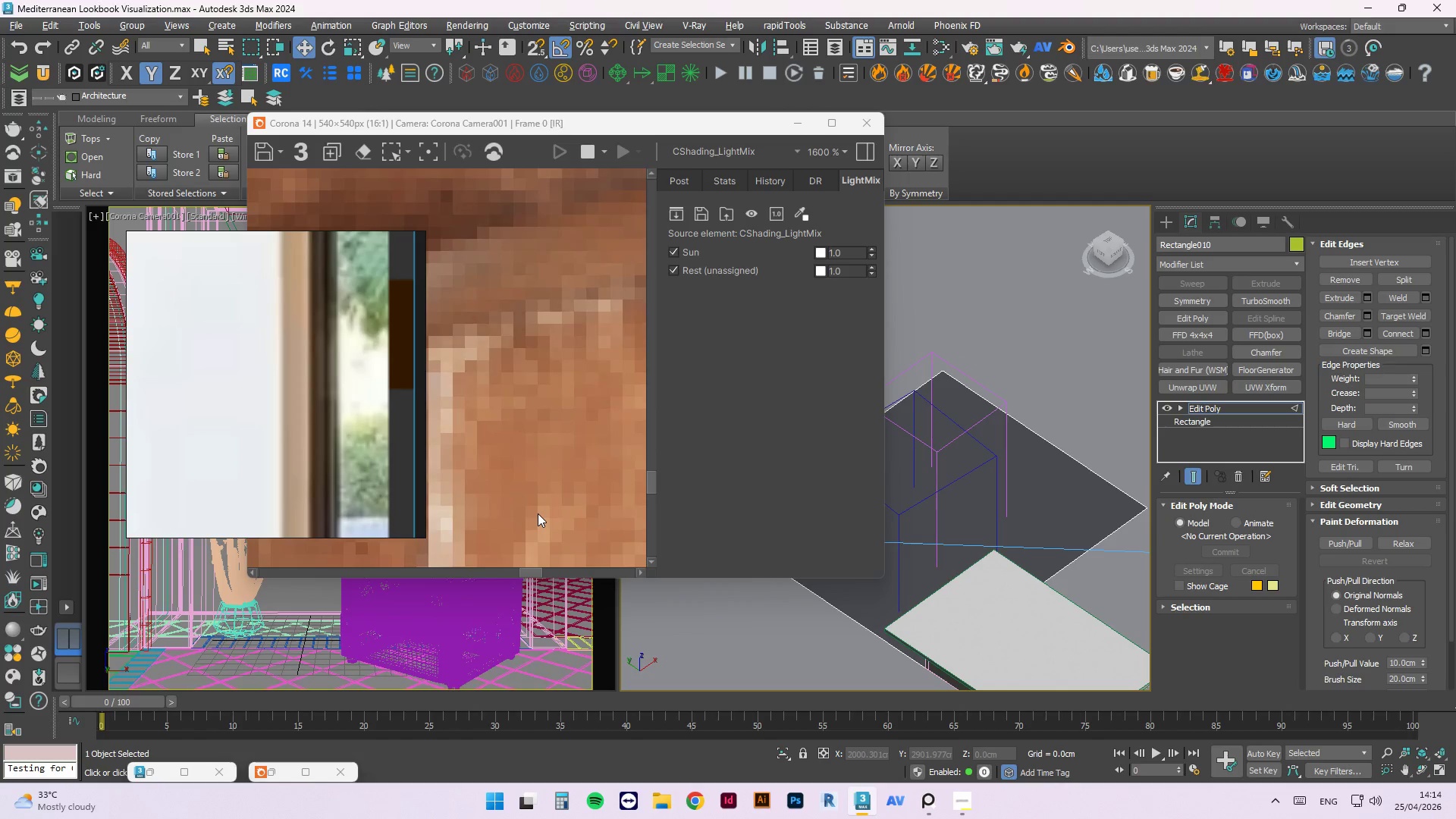 
scroll: coordinate [523, 508], scroll_direction: down, amount: 4.0
 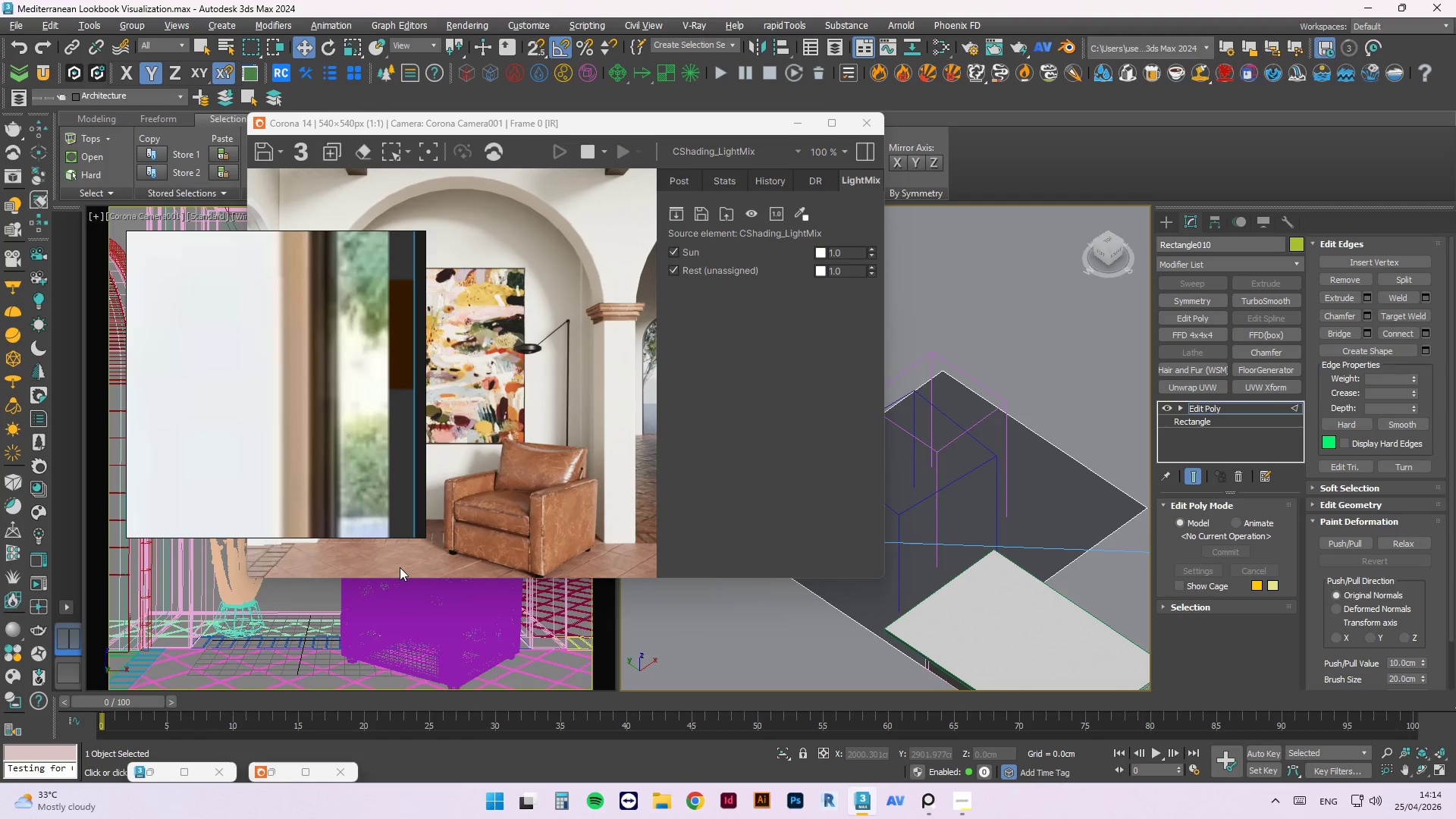 
wait(12.0)
 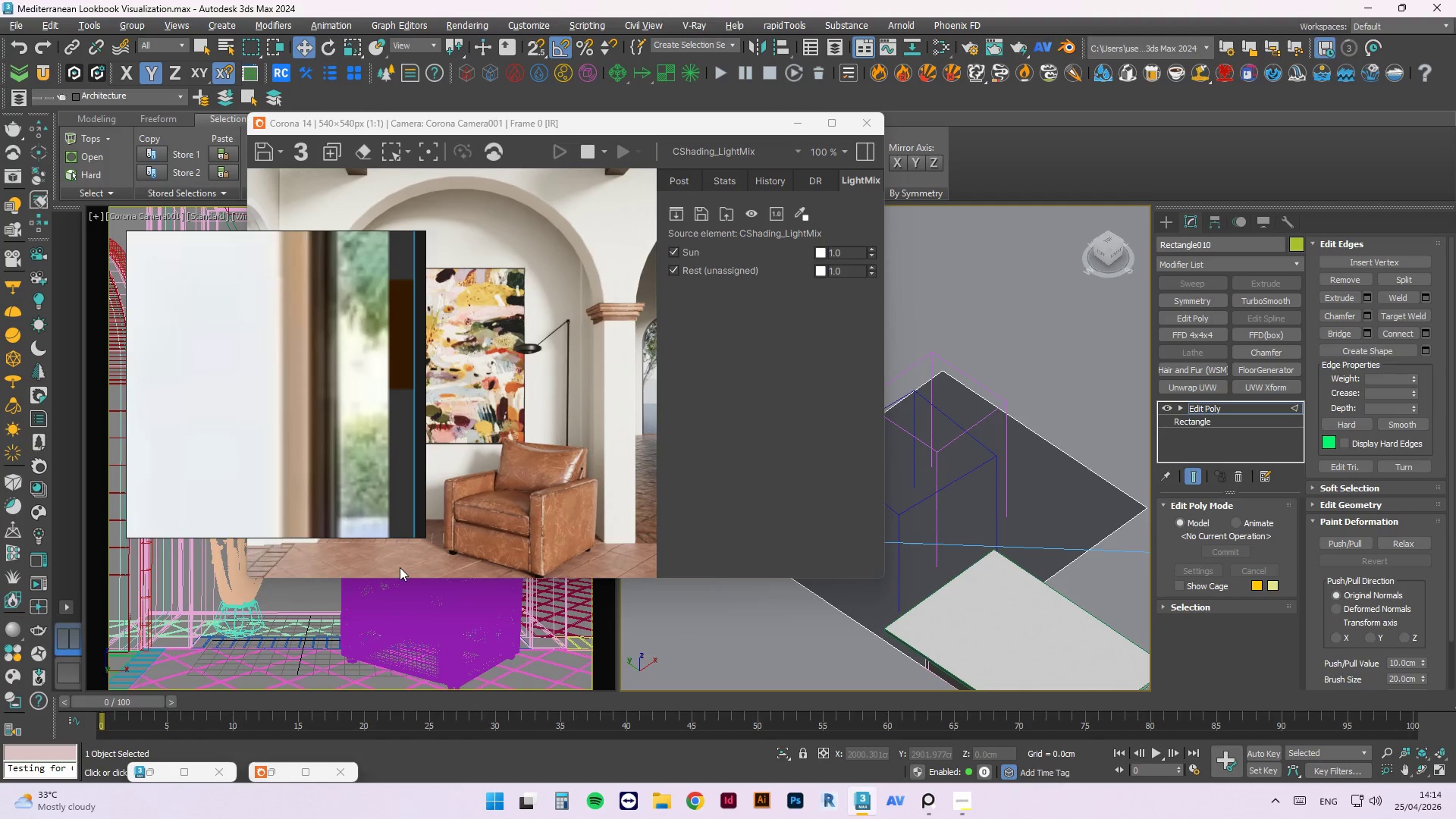 
left_click([803, 124])
 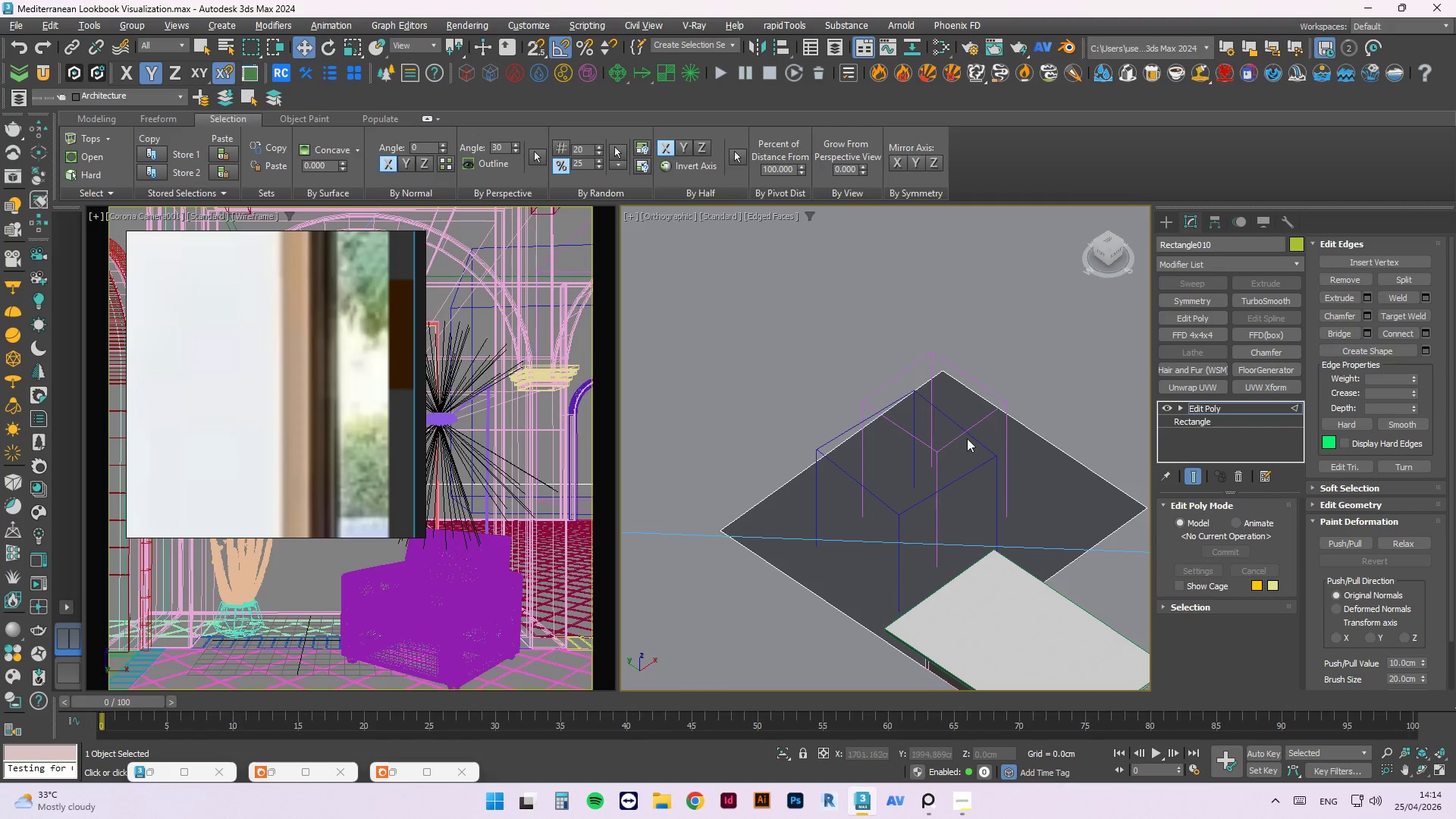 
scroll: coordinate [983, 470], scroll_direction: up, amount: 2.0
 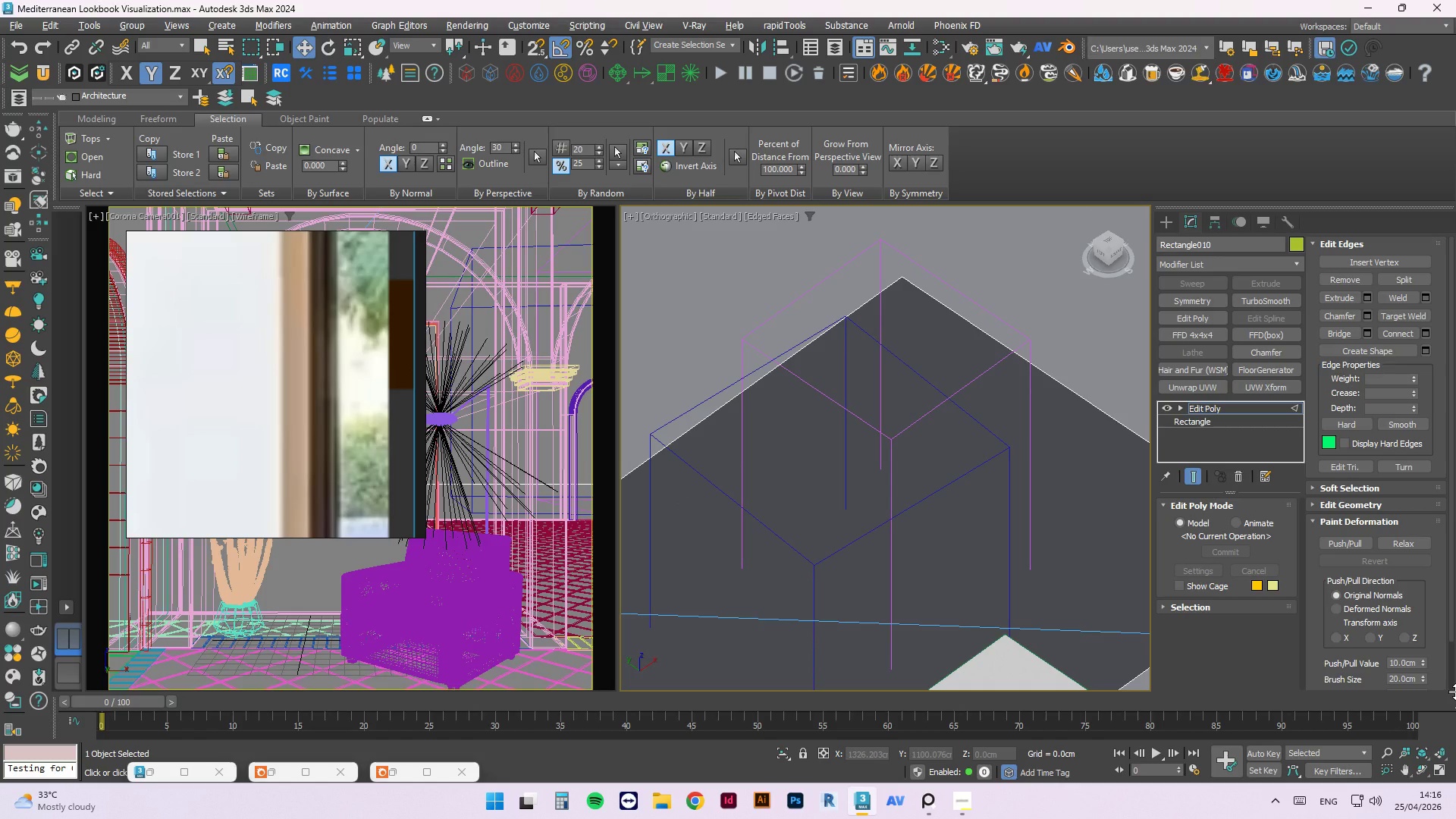 
wait(123.5)
 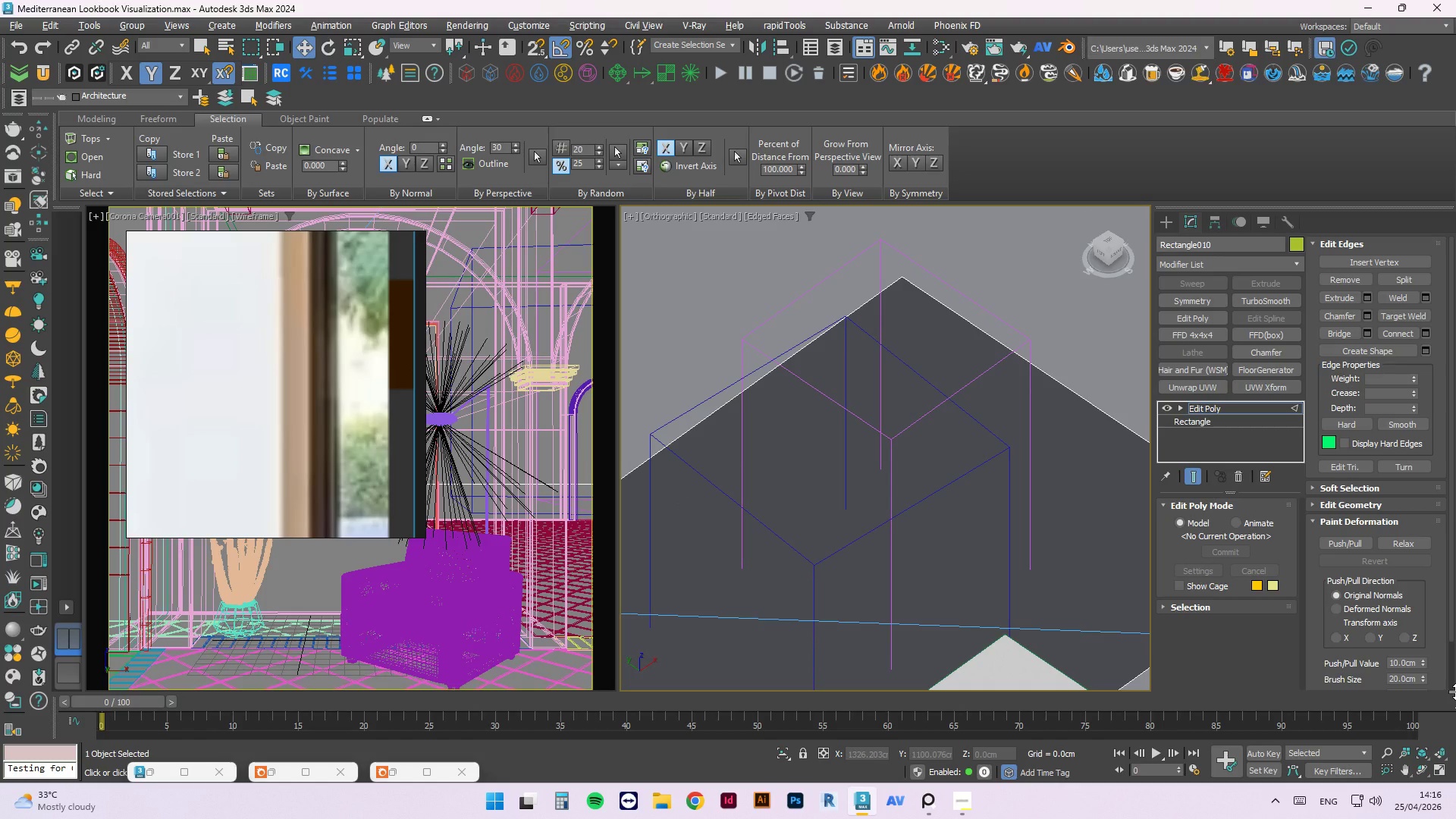 
scroll: coordinate [0, 598], scroll_direction: up, amount: 1.0
 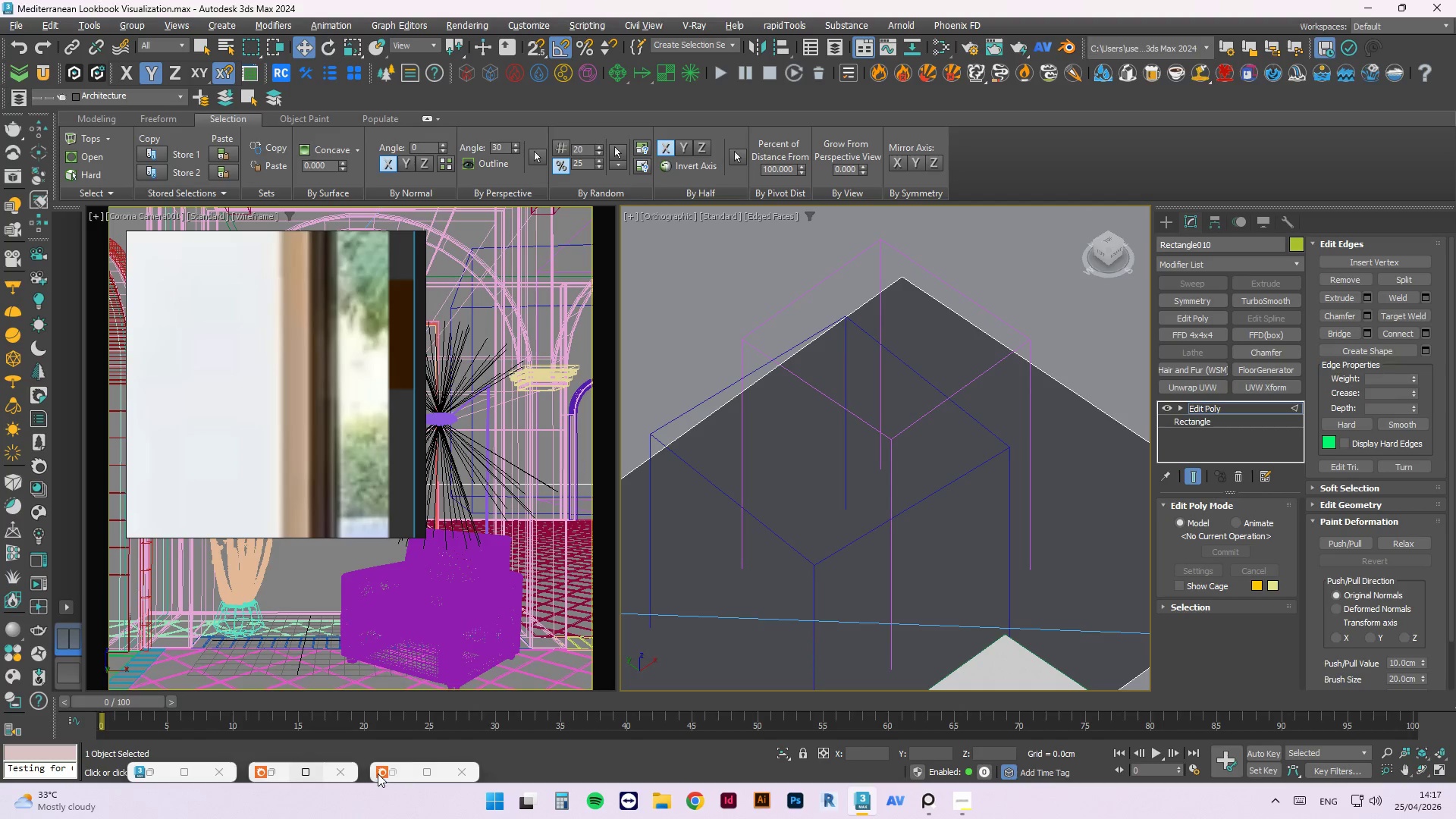 
left_click_drag(start_coordinate=[379, 773], to_coordinate=[379, 765])
 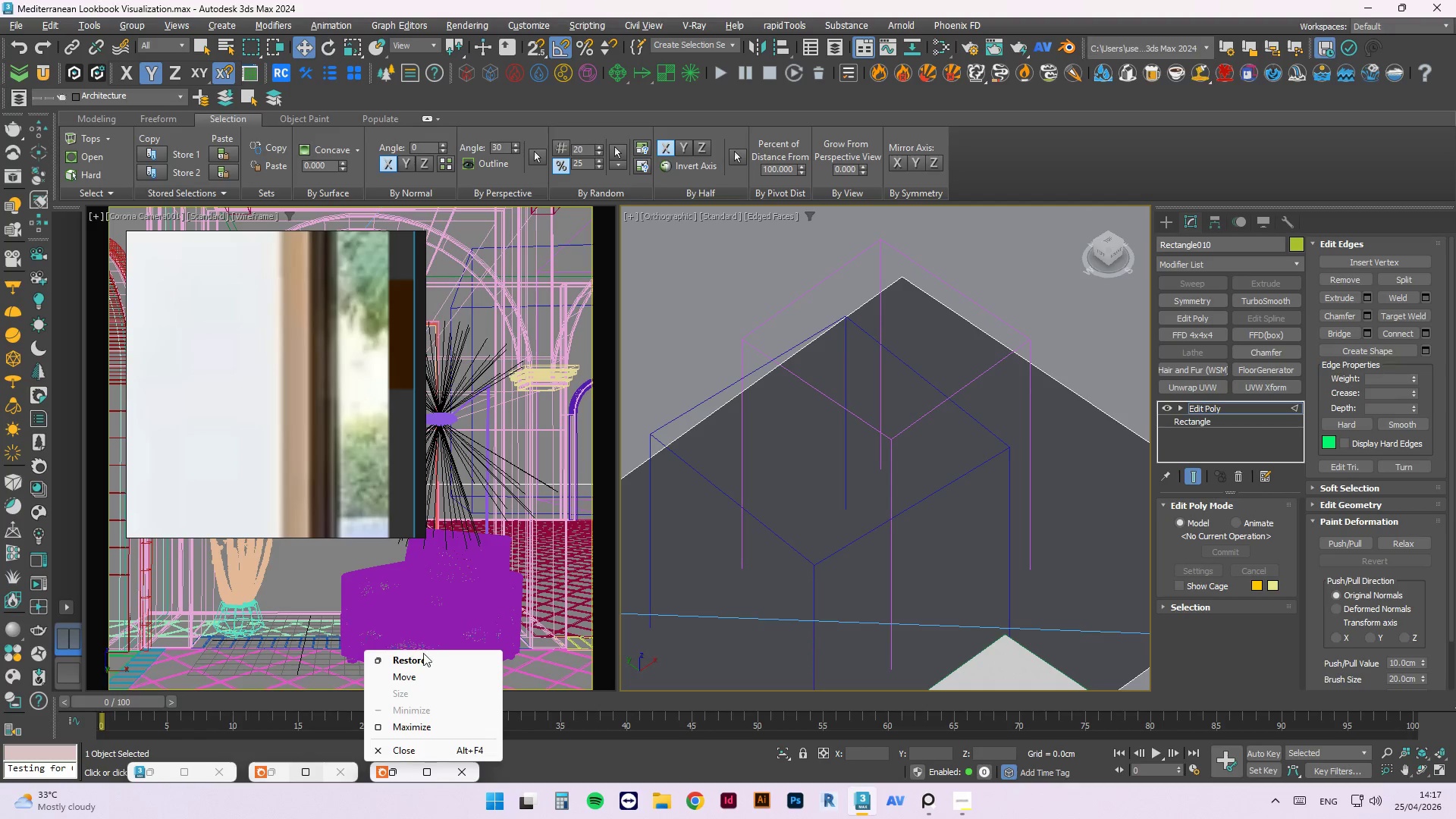 
left_click([422, 655])
 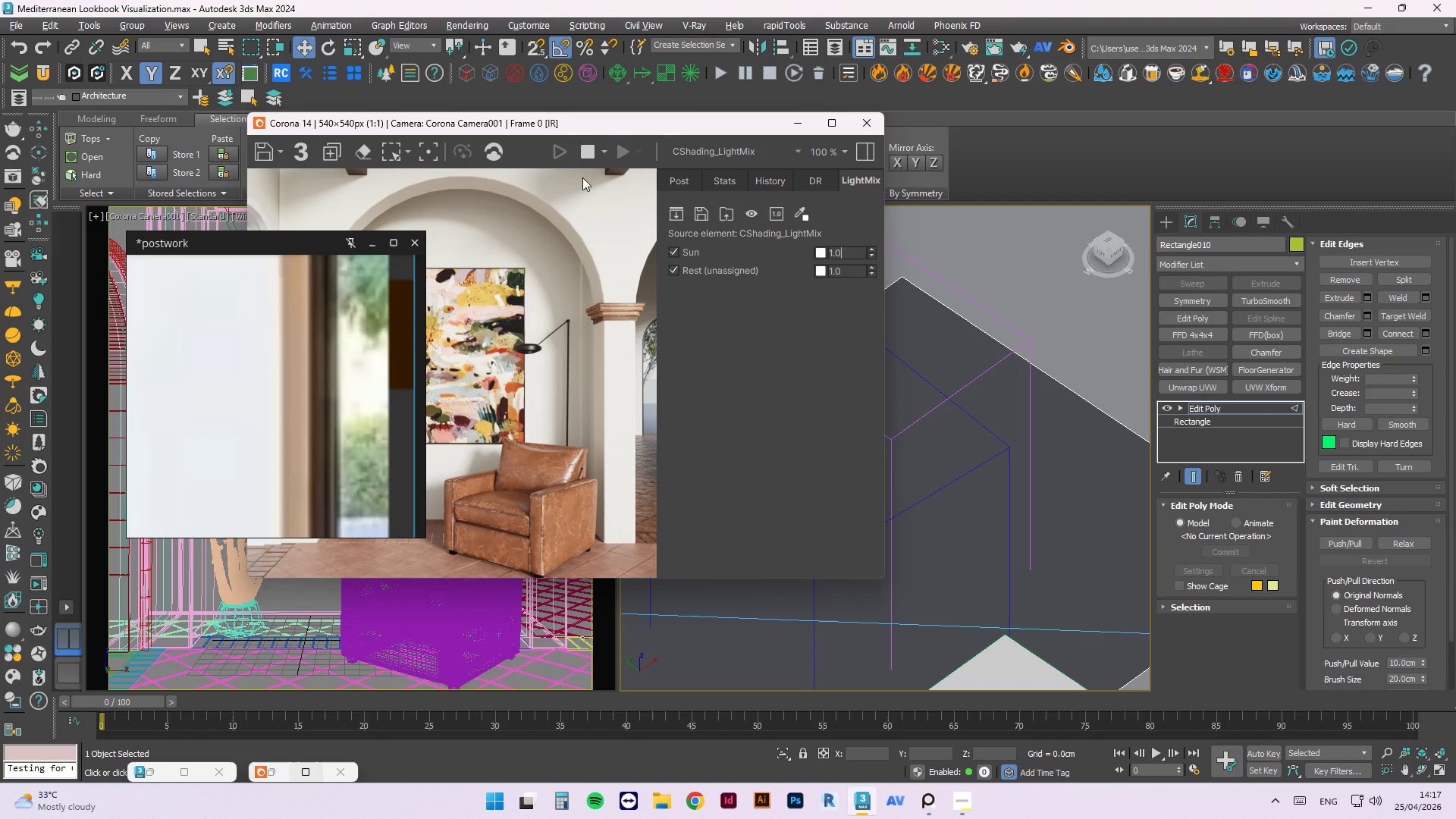 
left_click_drag(start_coordinate=[580, 121], to_coordinate=[1009, 174])
 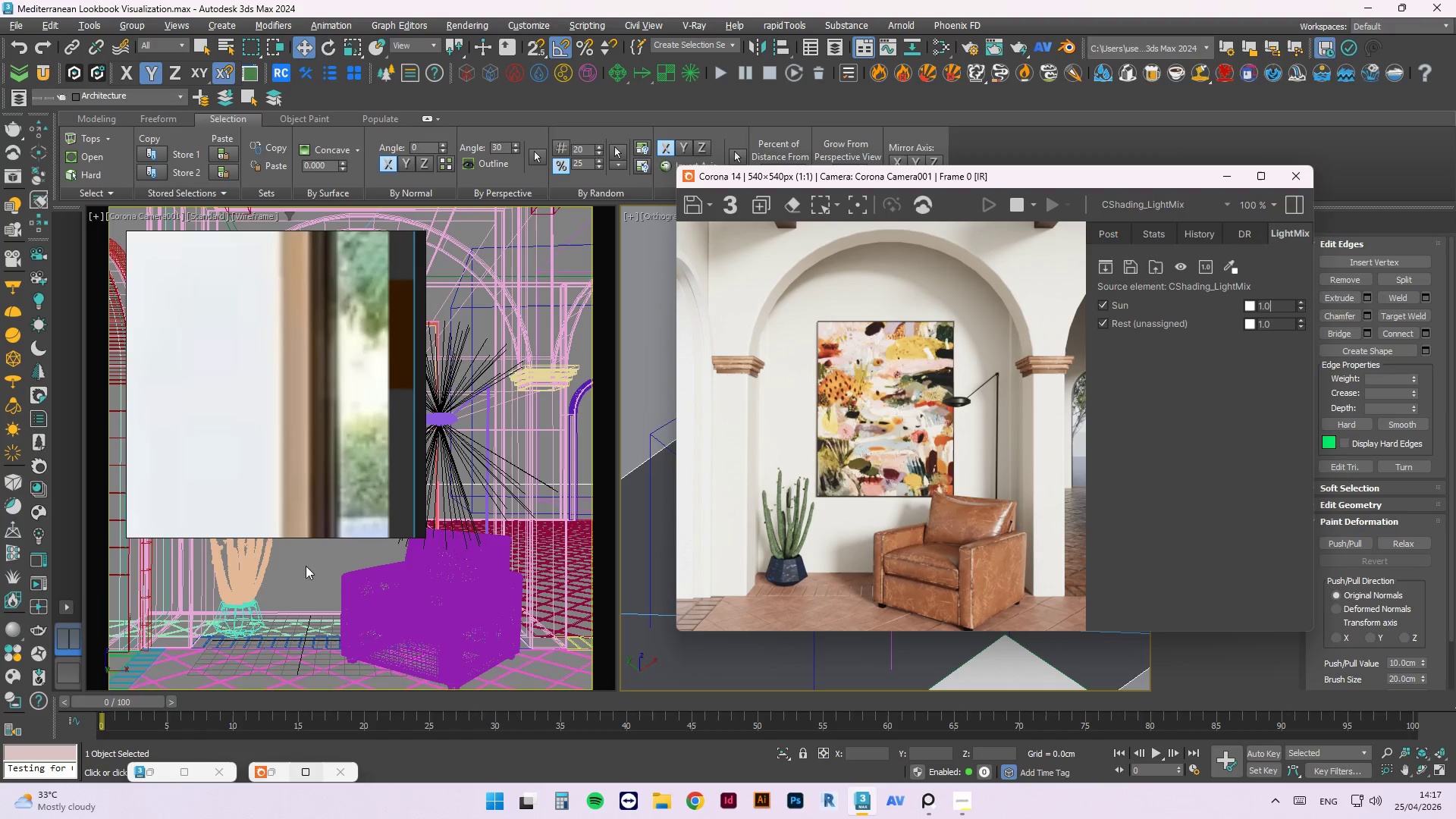 
scroll: coordinate [322, 455], scroll_direction: down, amount: 1.0
 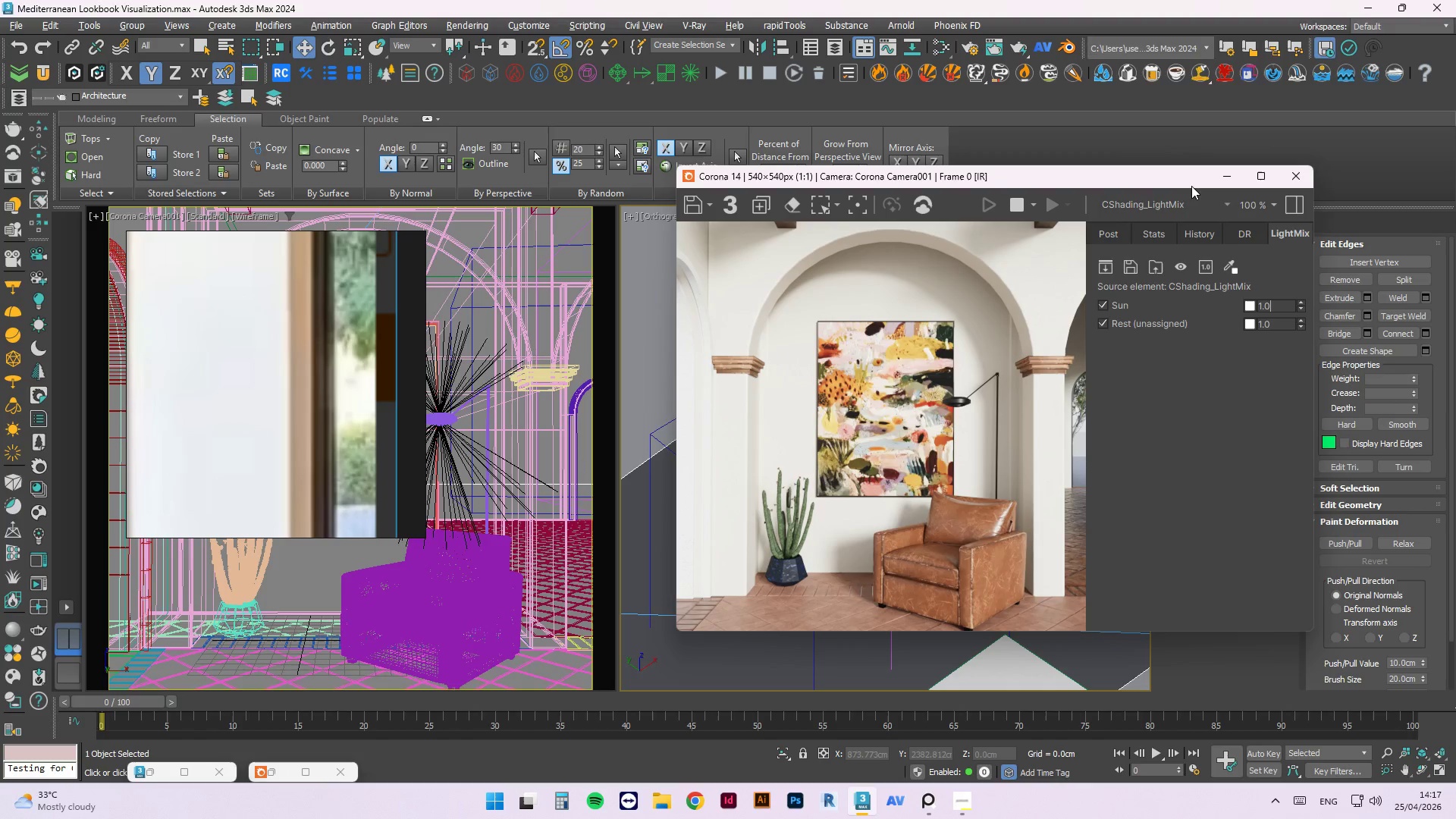 
left_click([1216, 179])
 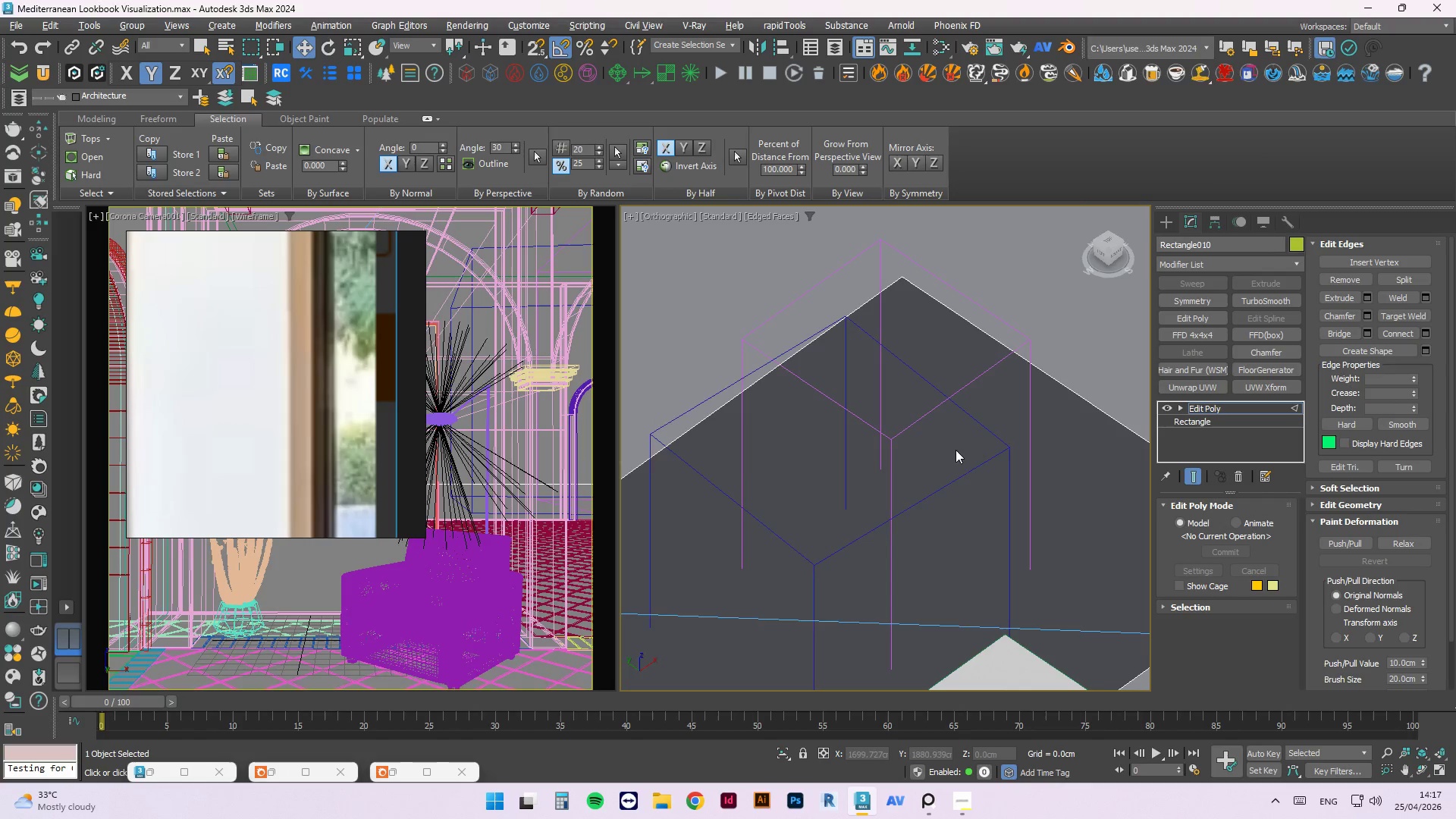 
scroll: coordinate [760, 531], scroll_direction: down, amount: 4.0
 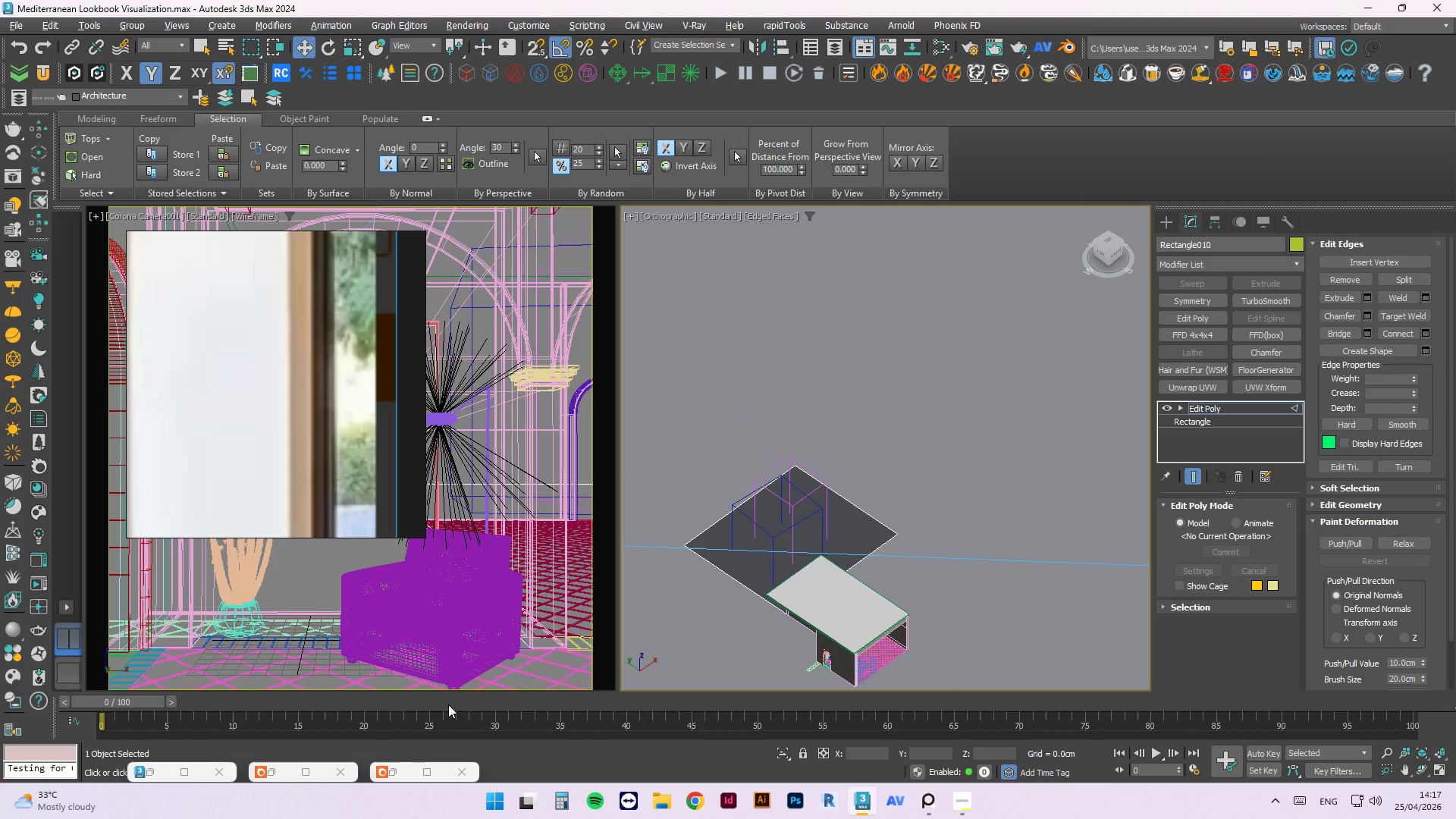 
left_click([387, 770])
 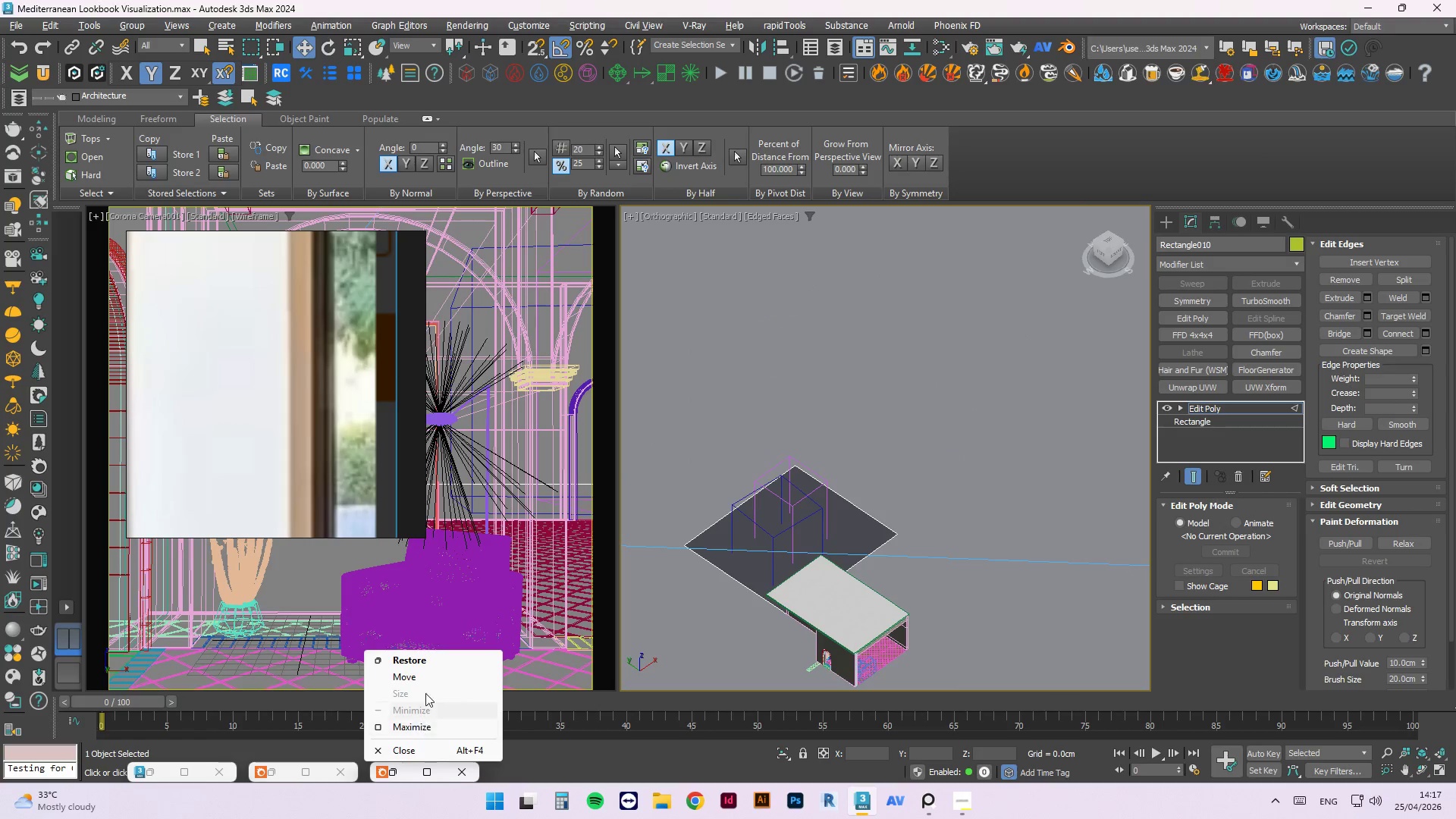 
left_click([430, 656])
 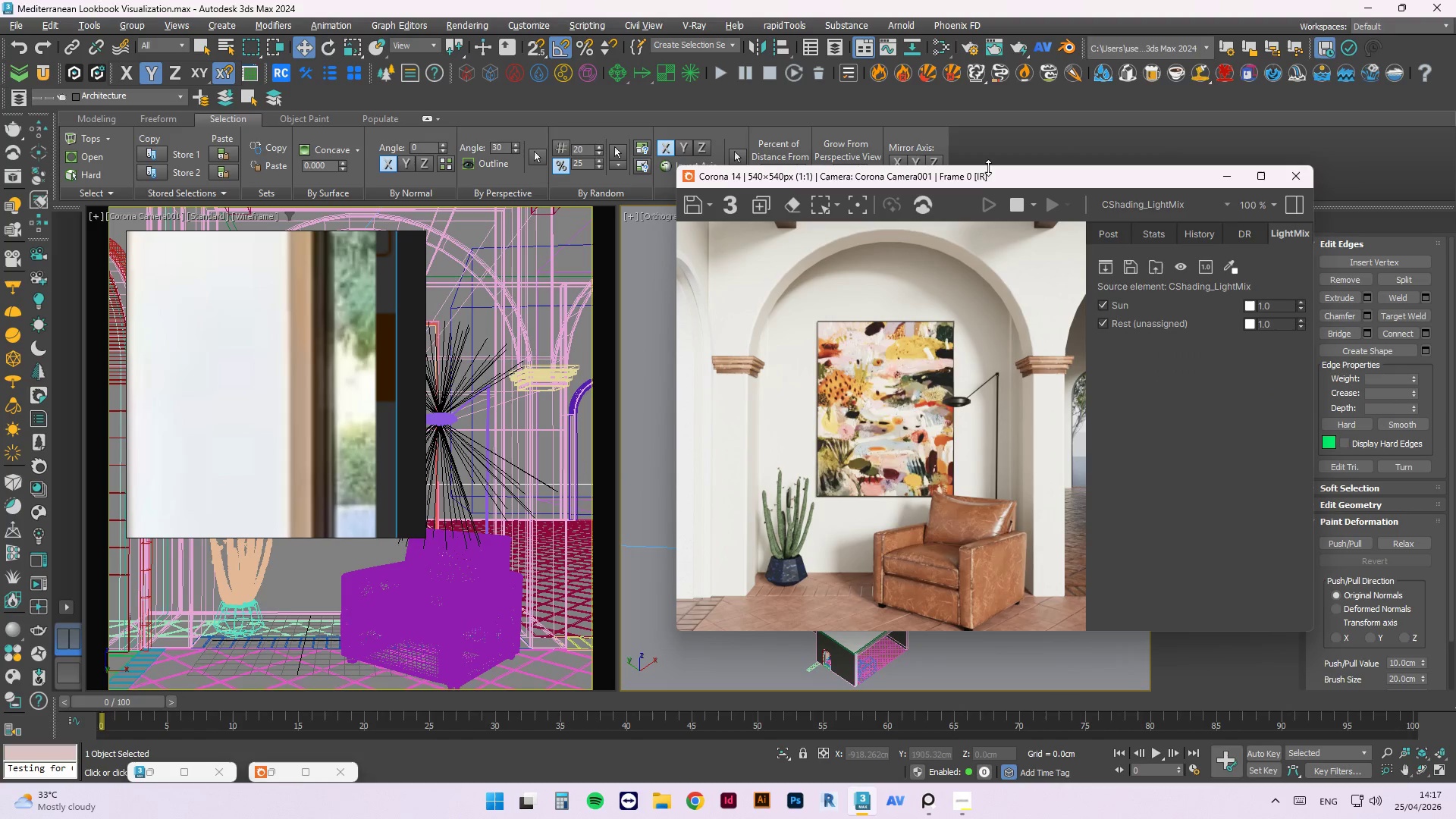 
left_click_drag(start_coordinate=[978, 177], to_coordinate=[350, 143])
 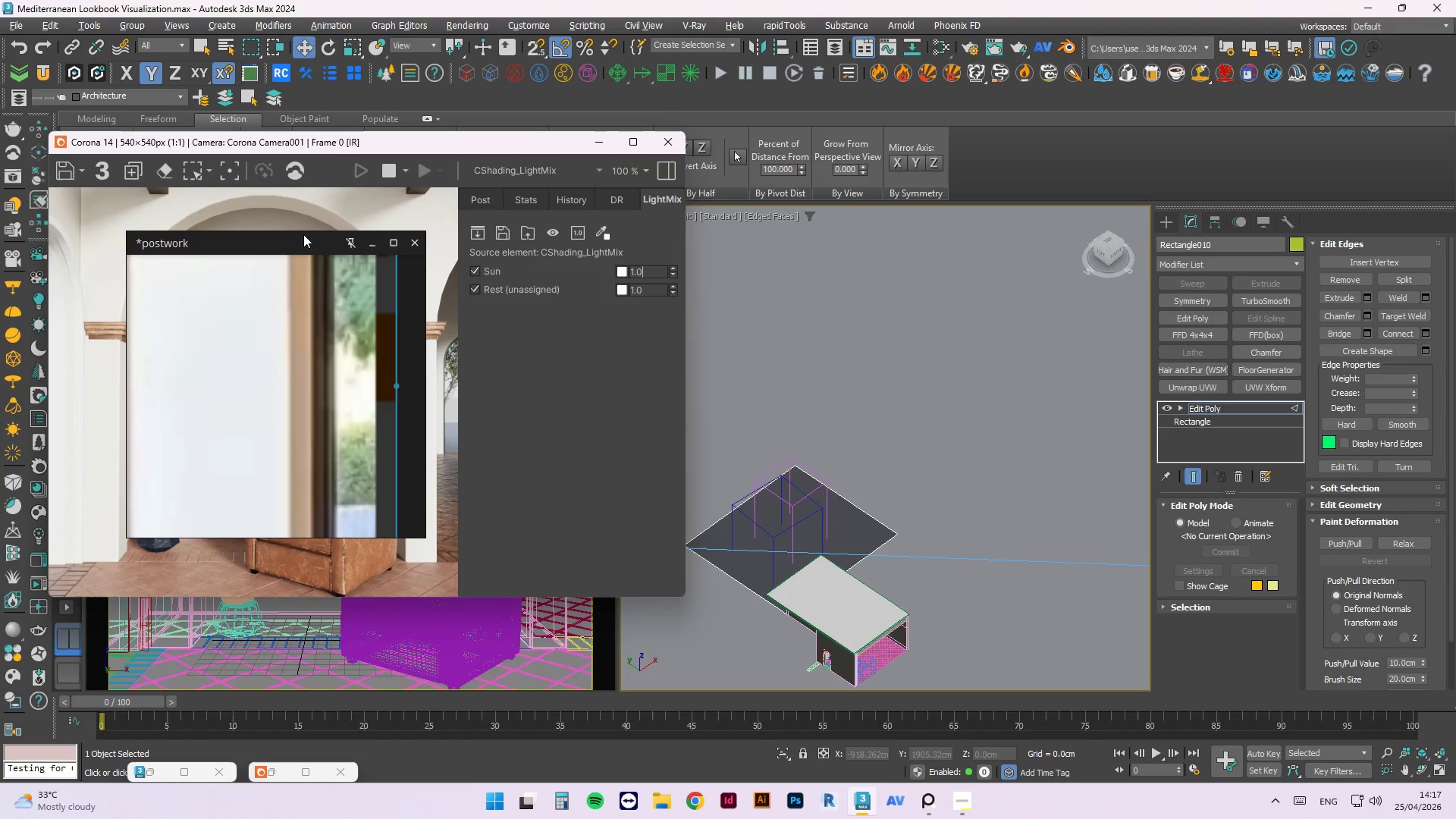 
left_click_drag(start_coordinate=[297, 240], to_coordinate=[1234, 293])
 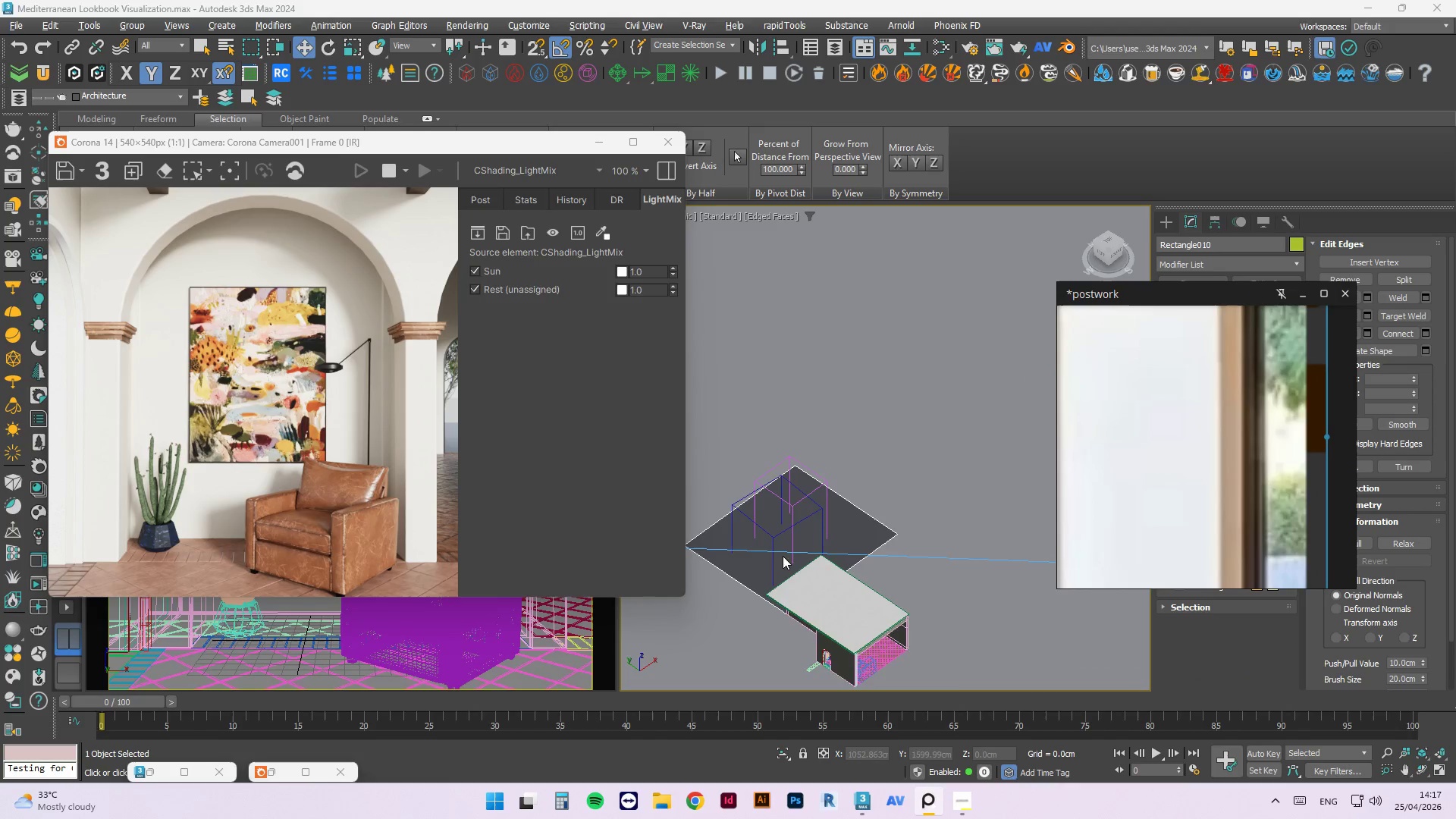 
scroll: coordinate [766, 570], scroll_direction: up, amount: 2.0
 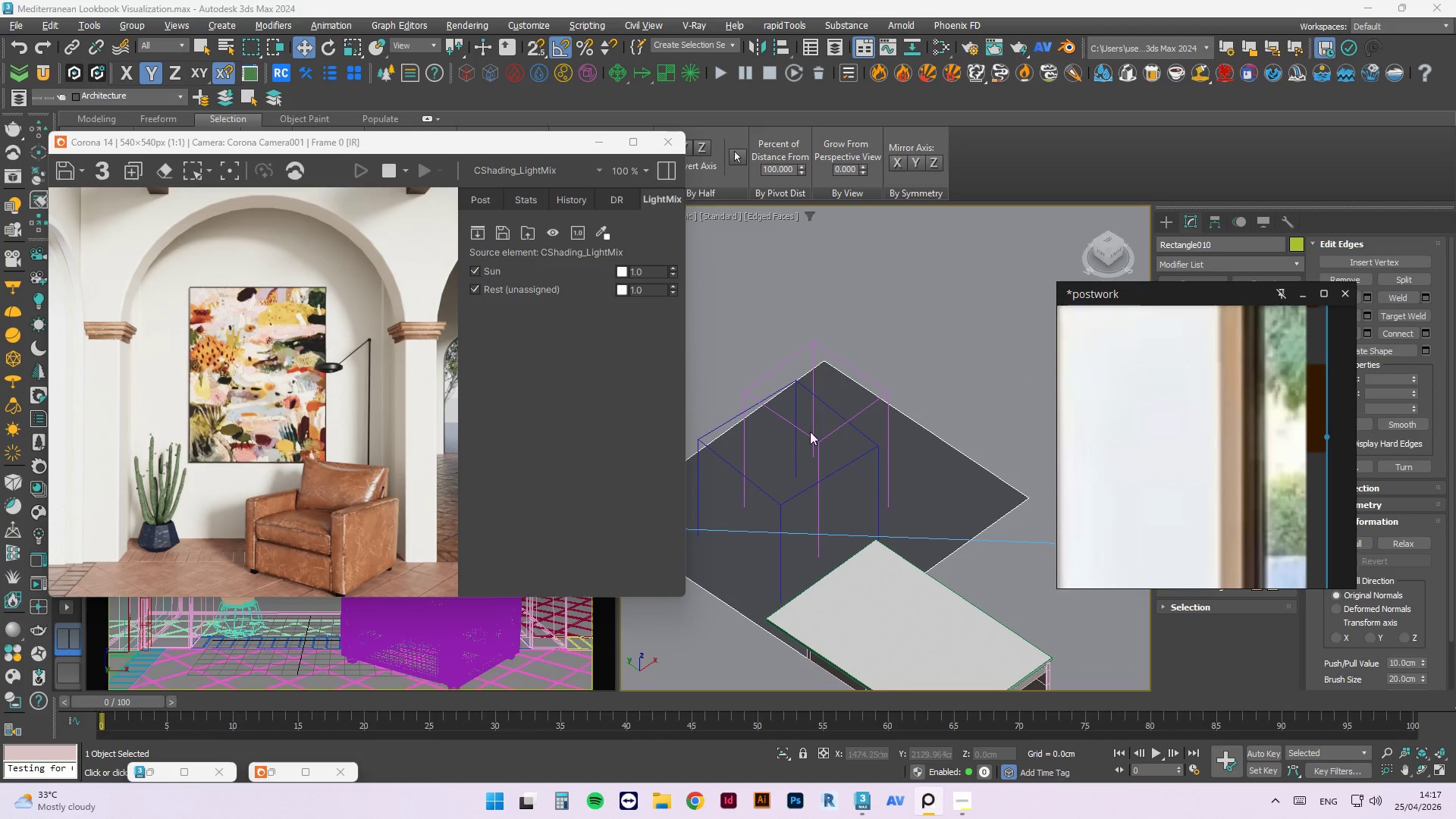 
left_click([811, 429])
 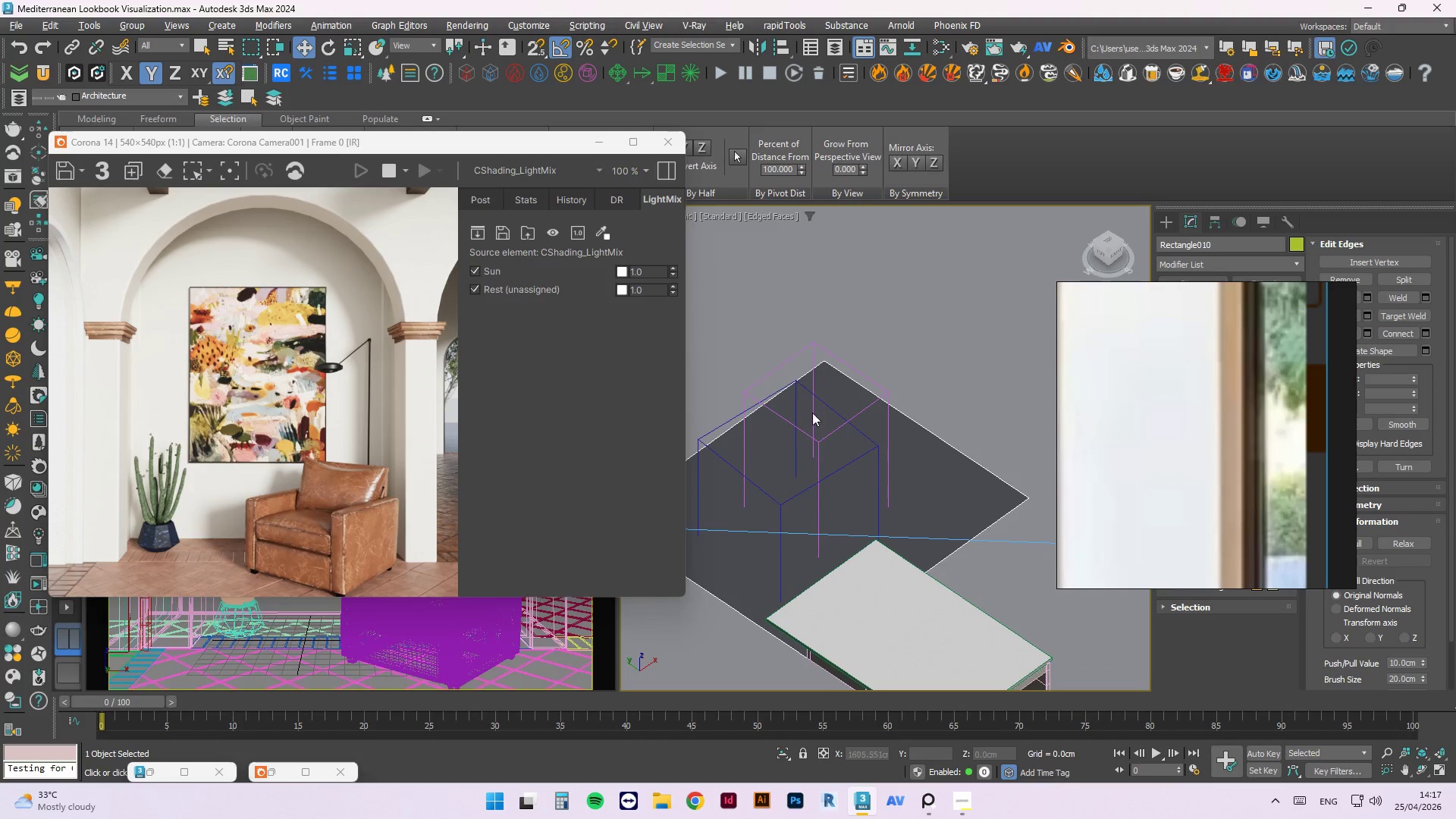 
right_click([834, 289])
 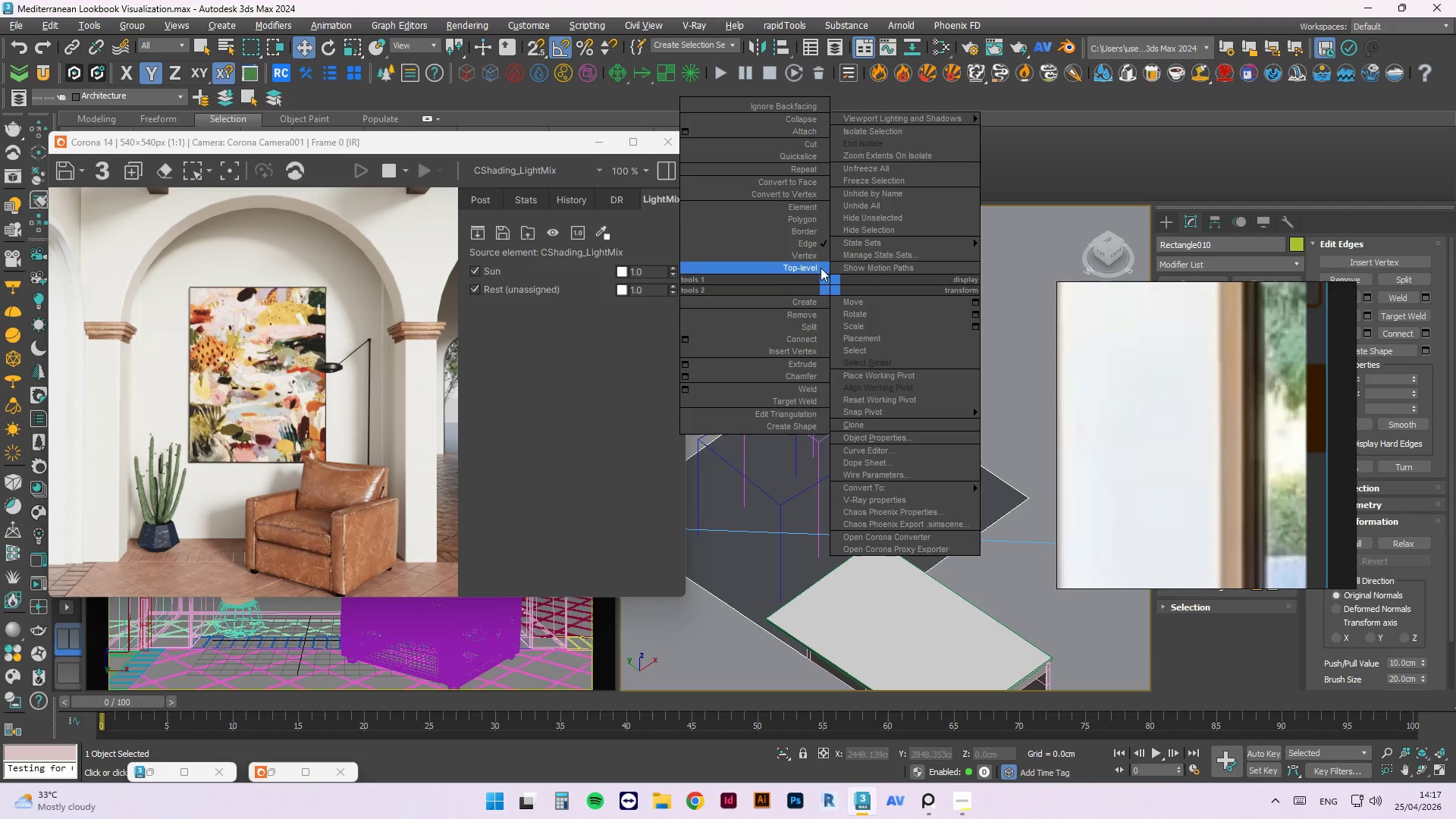 
left_click([814, 265])
 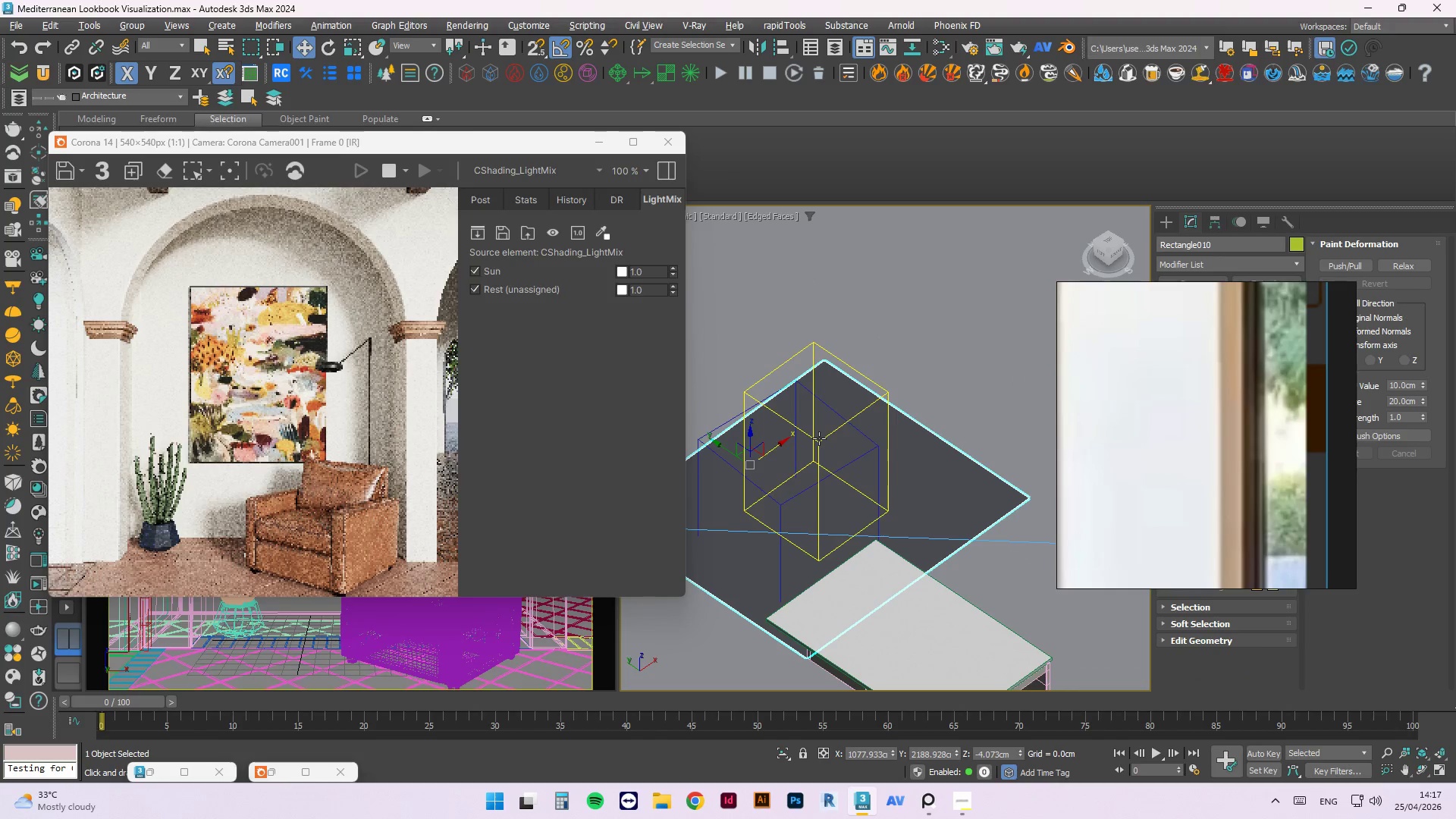 
left_click([819, 438])
 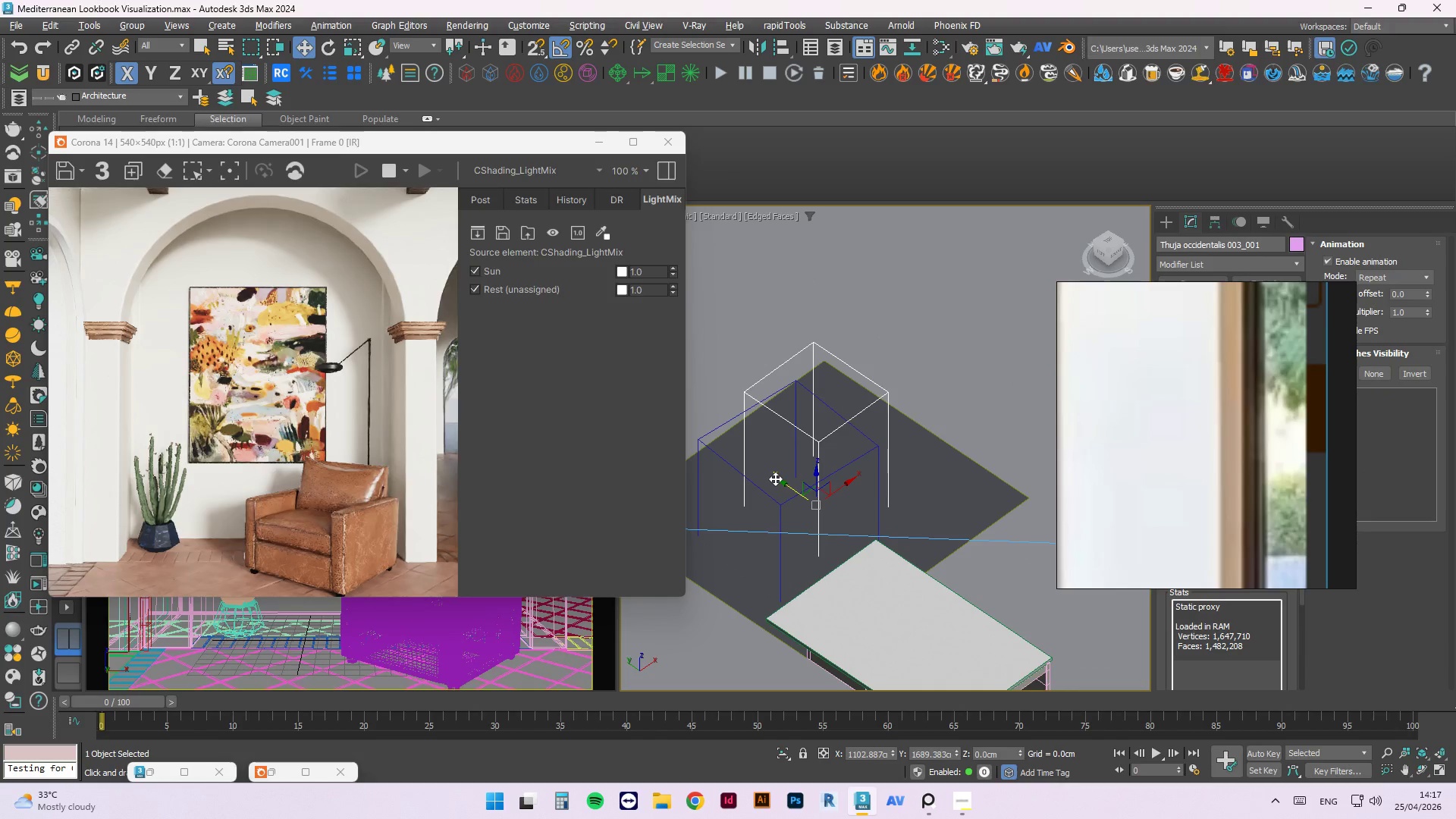 
left_click_drag(start_coordinate=[775, 479], to_coordinate=[747, 459])
 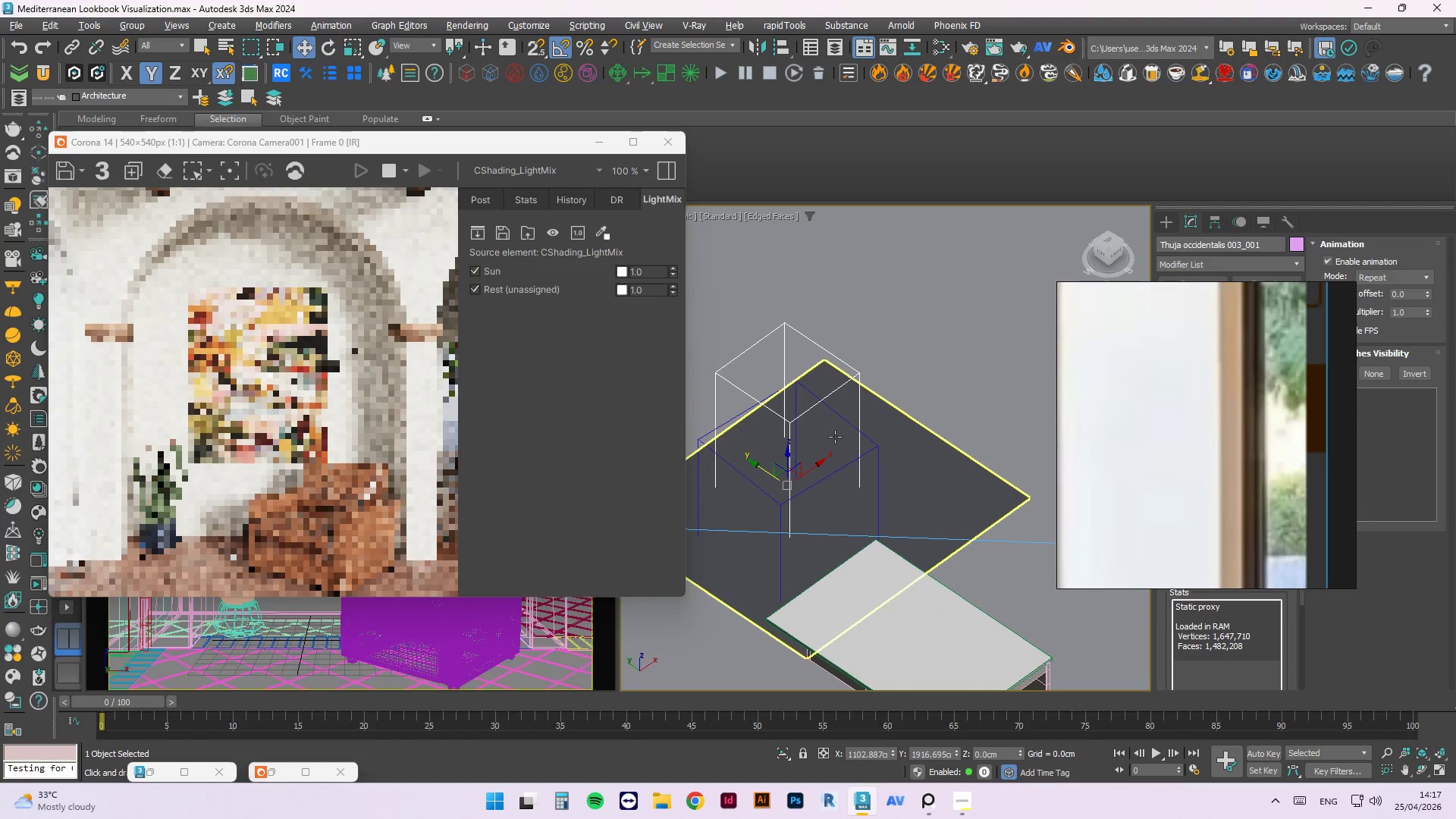 
scroll: coordinate [834, 409], scroll_direction: down, amount: 1.0
 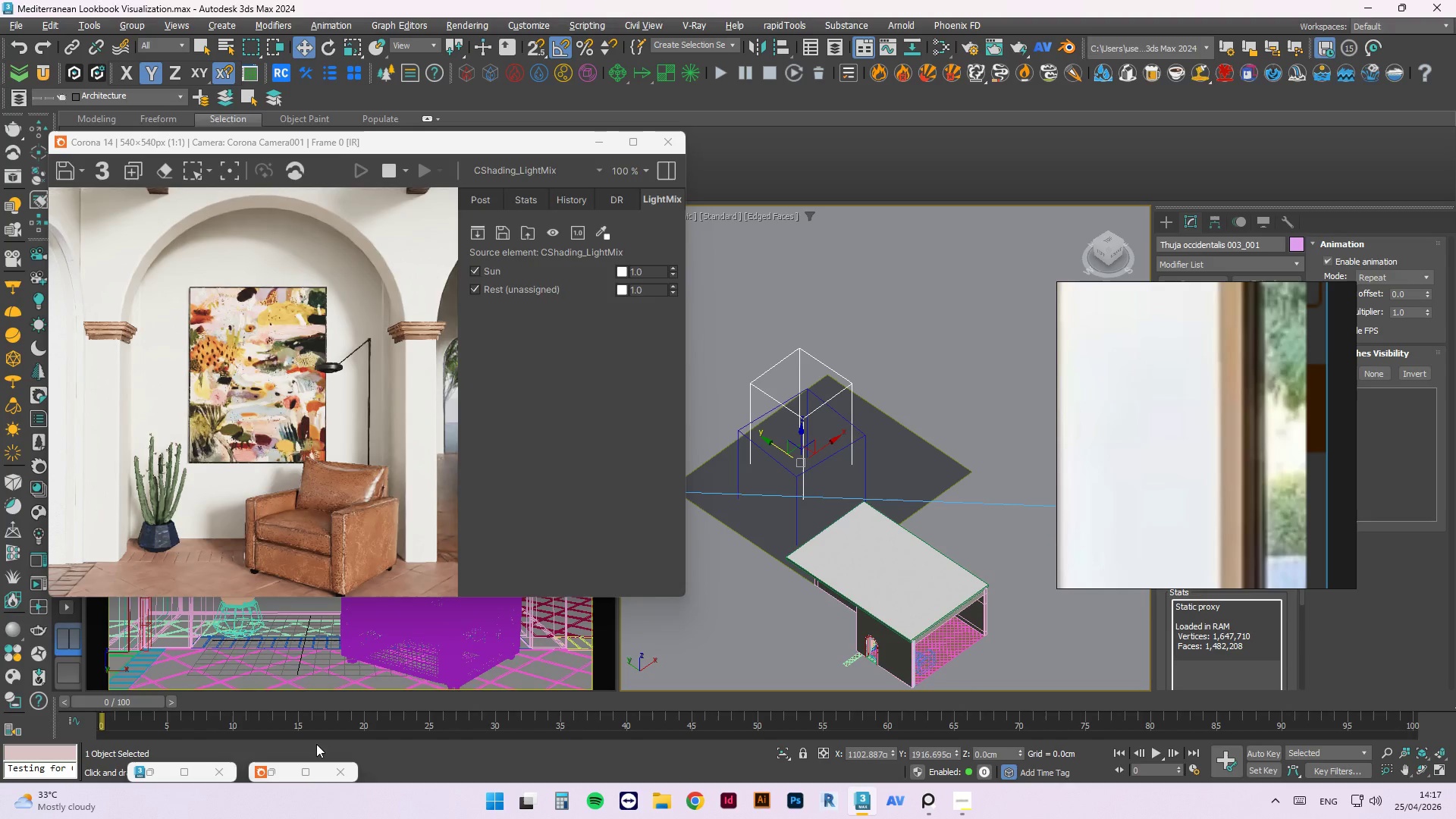 
left_click([278, 779])
 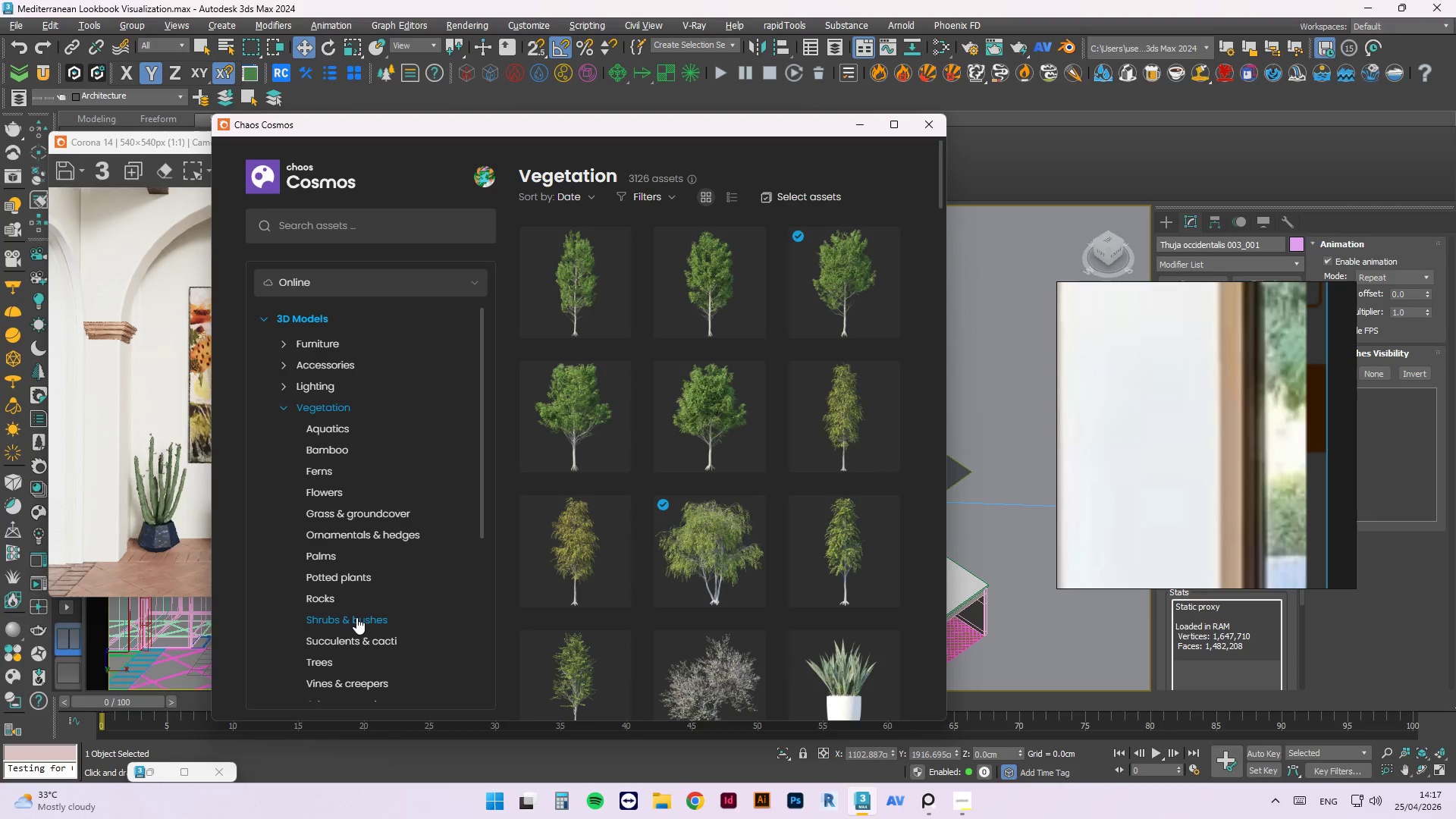 
wait(5.94)
 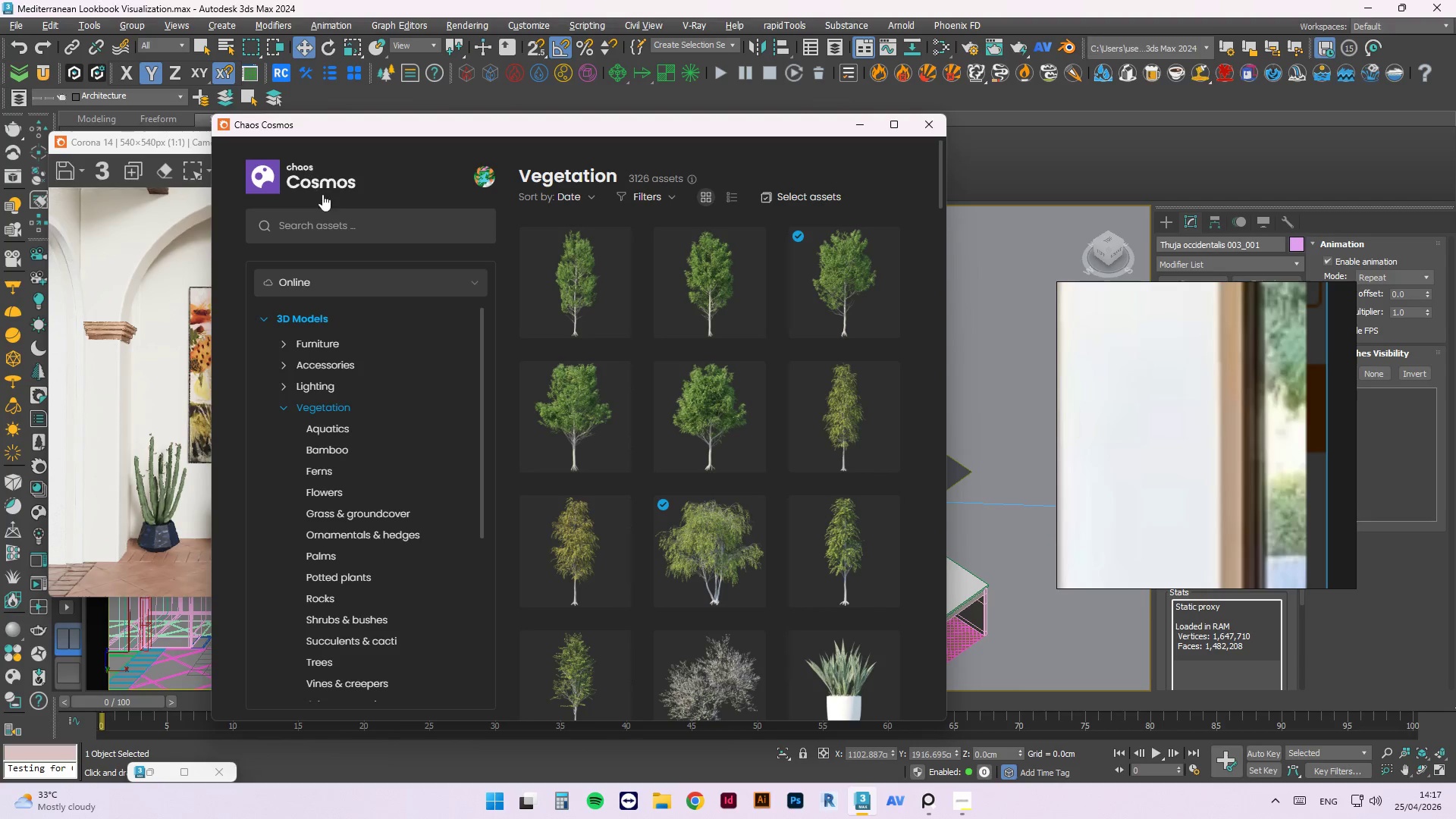 
left_click([379, 620])
 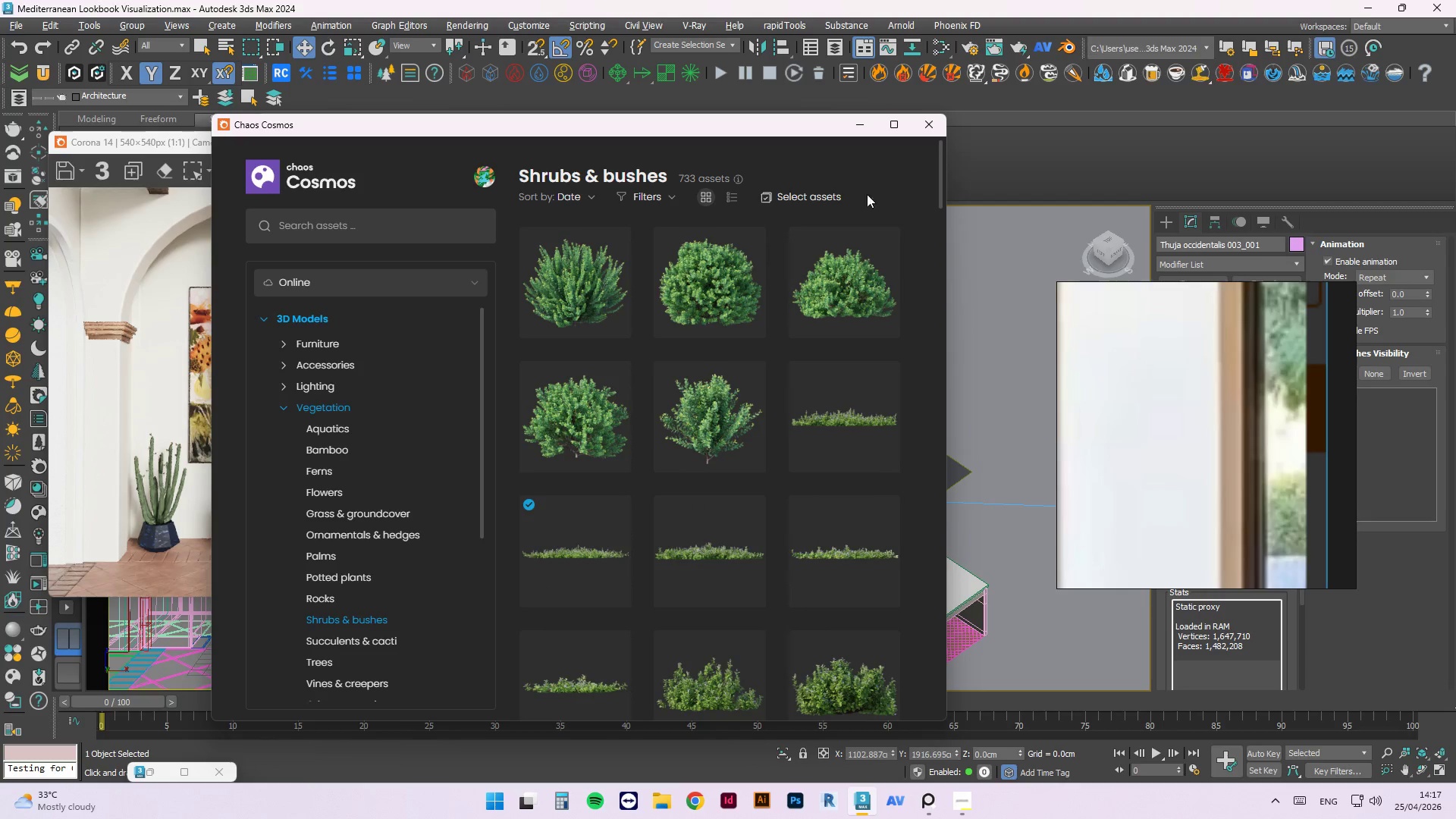 
mouse_move([726, 441])
 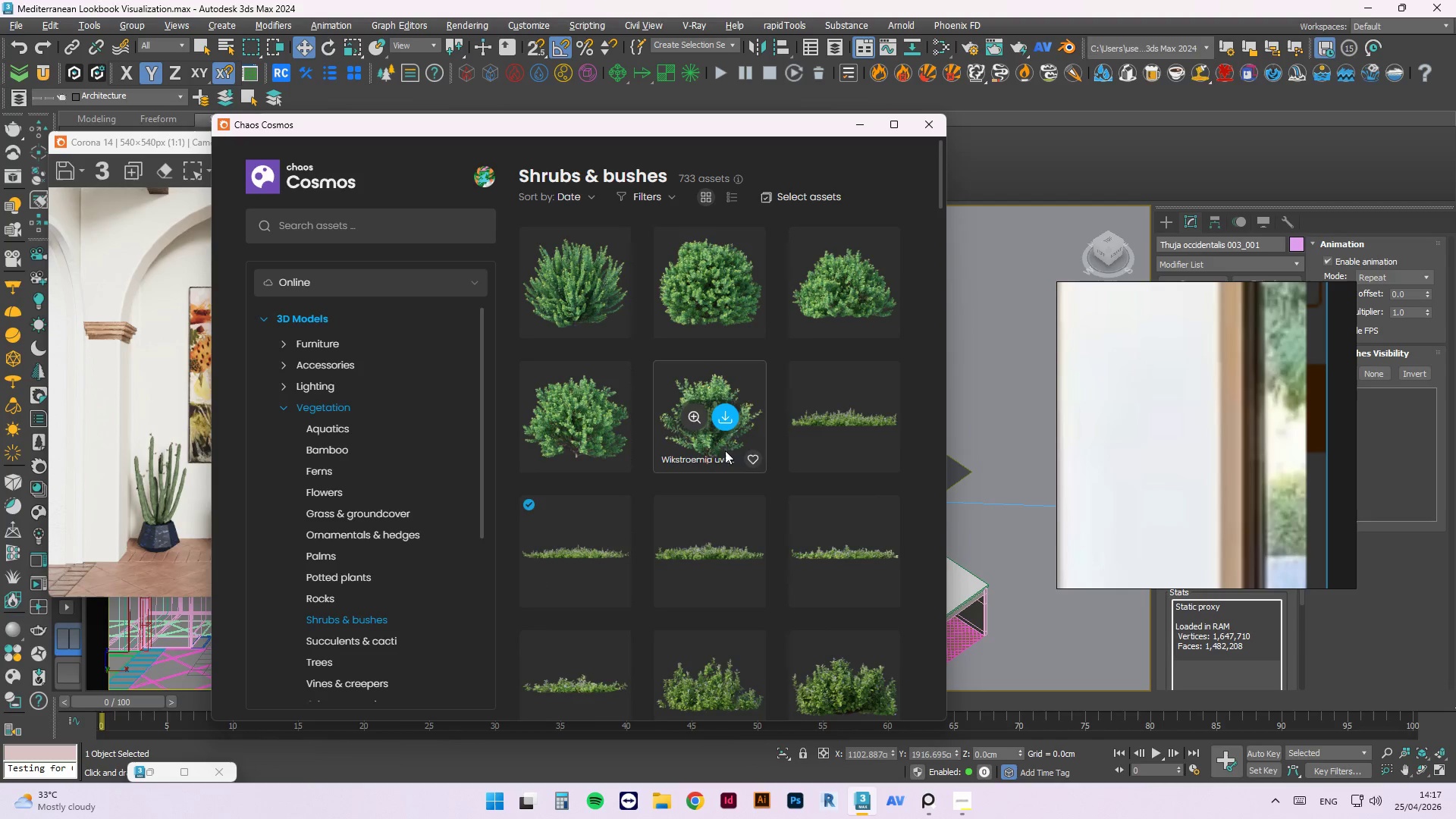 
scroll: coordinate [725, 450], scroll_direction: down, amount: 1.0
 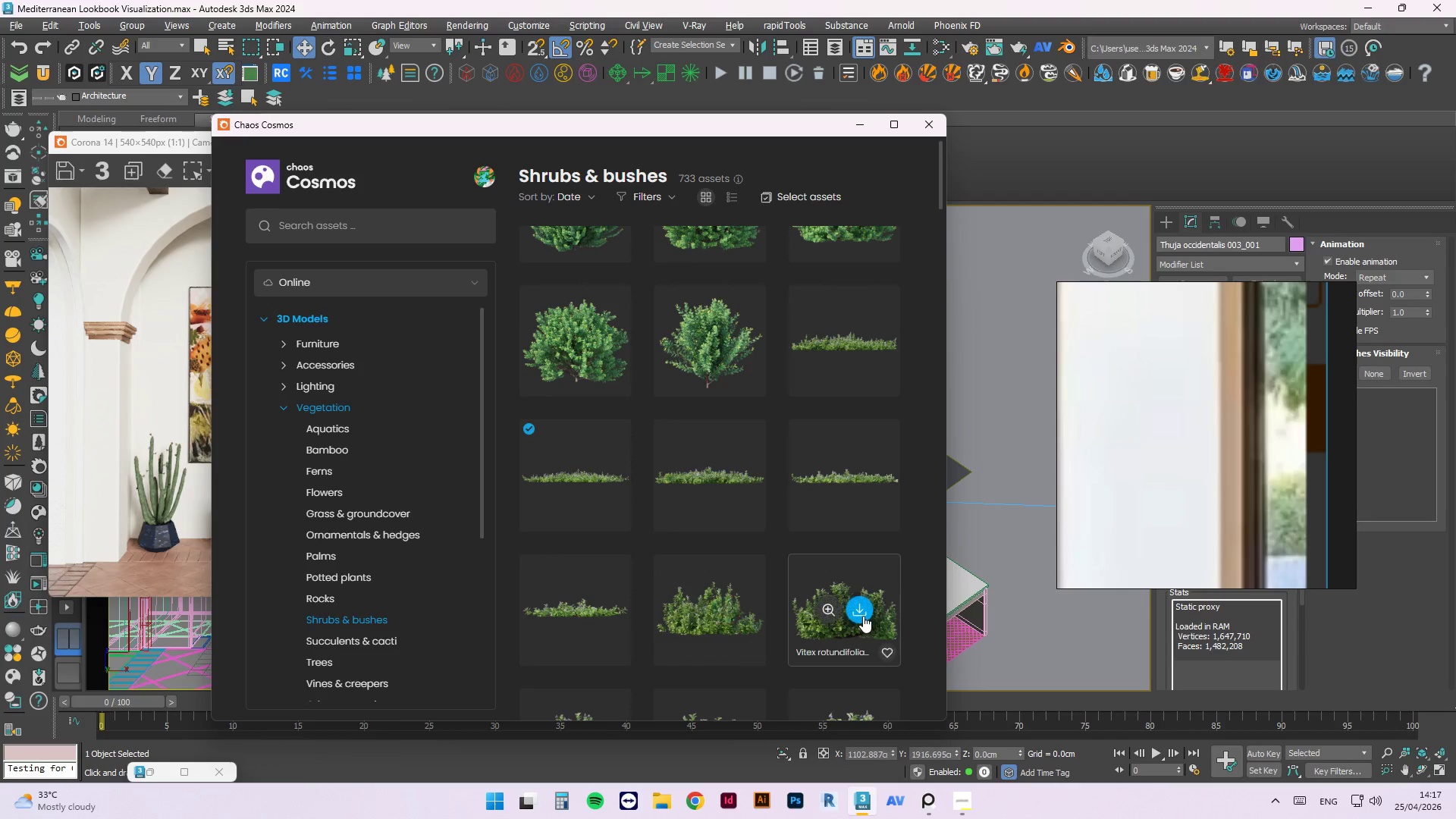 
left_click([862, 610])
 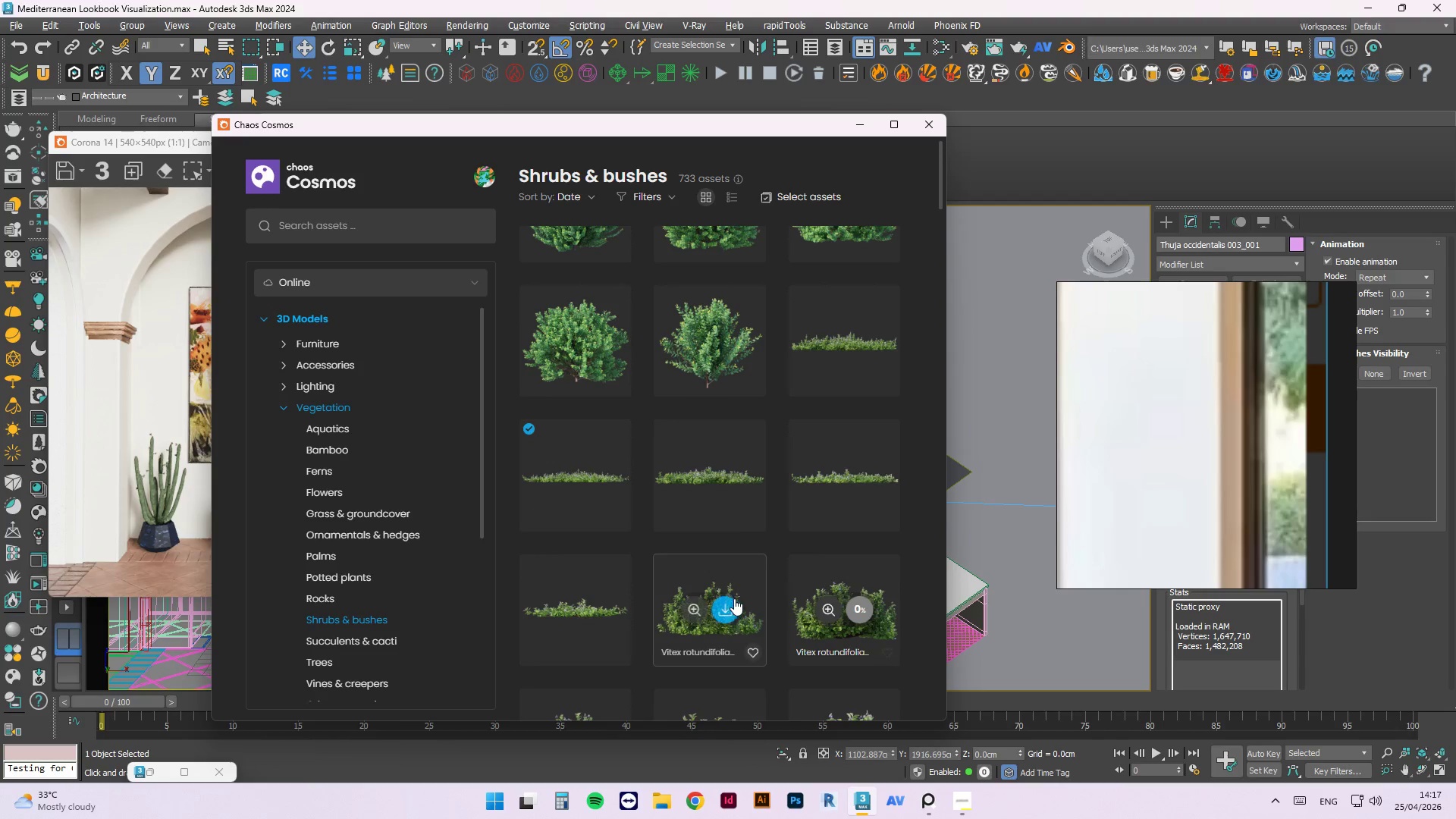 
left_click([733, 604])
 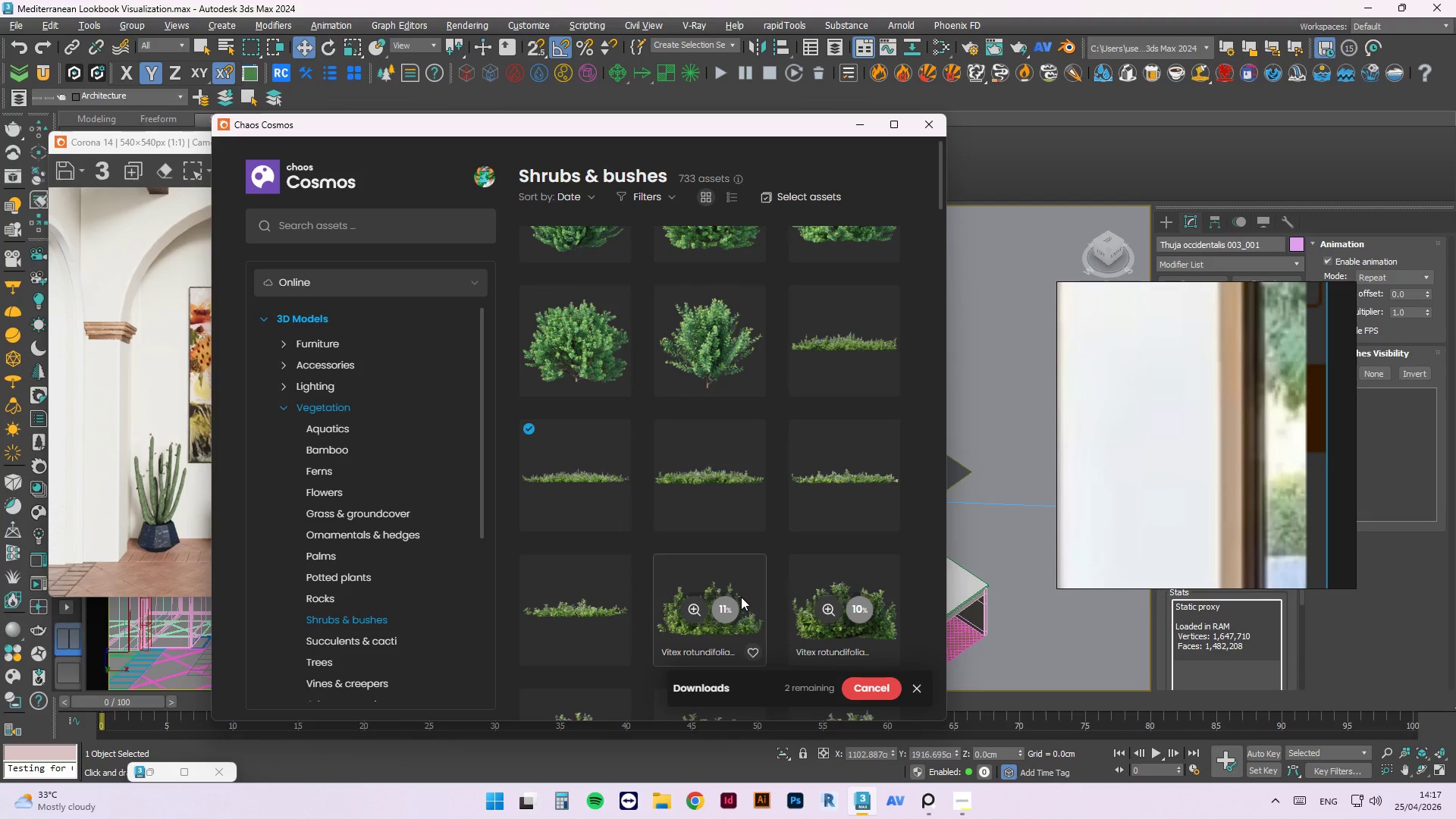 
scroll: coordinate [811, 563], scroll_direction: down, amount: 22.0
 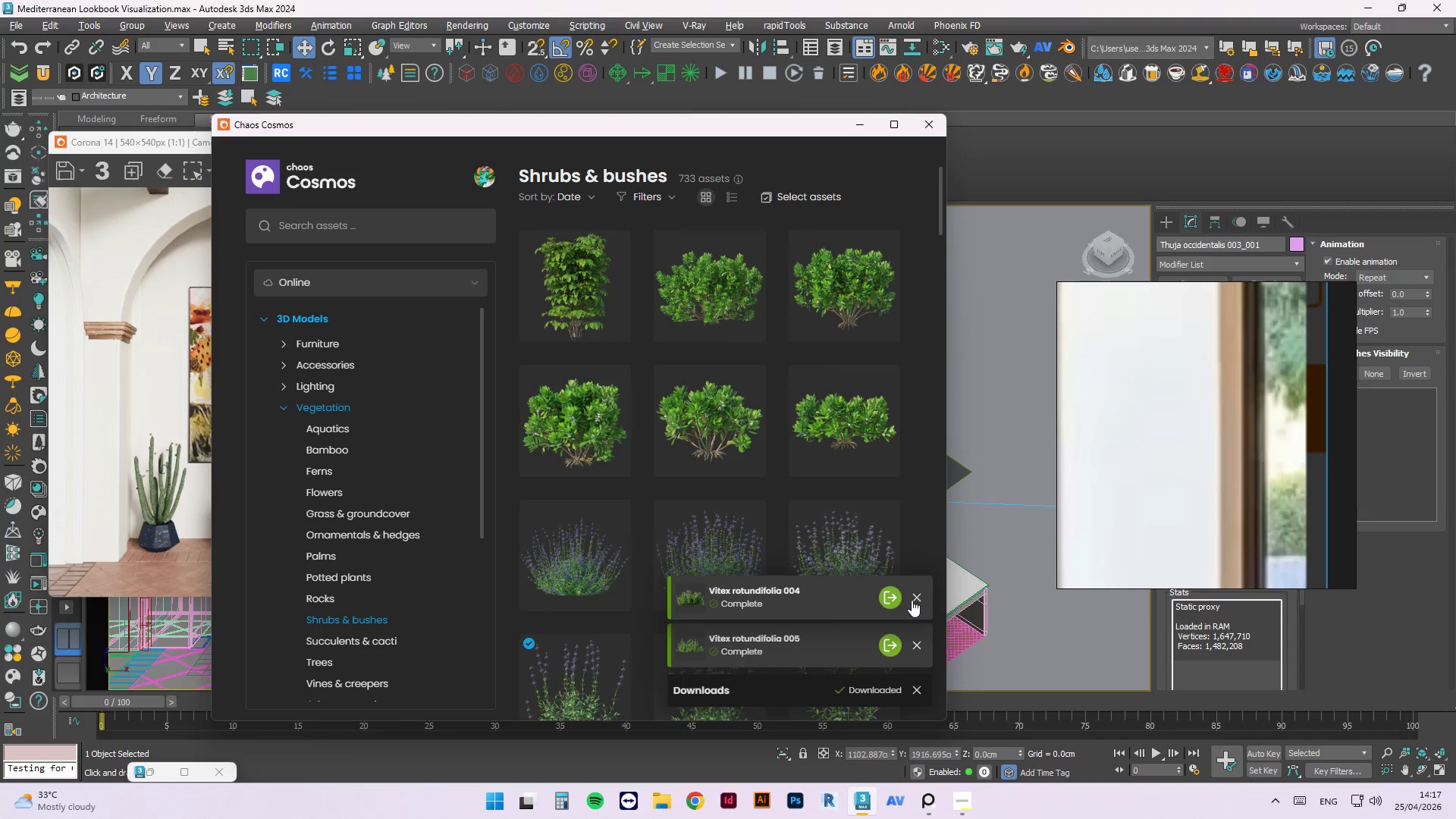 
left_click([914, 599])
 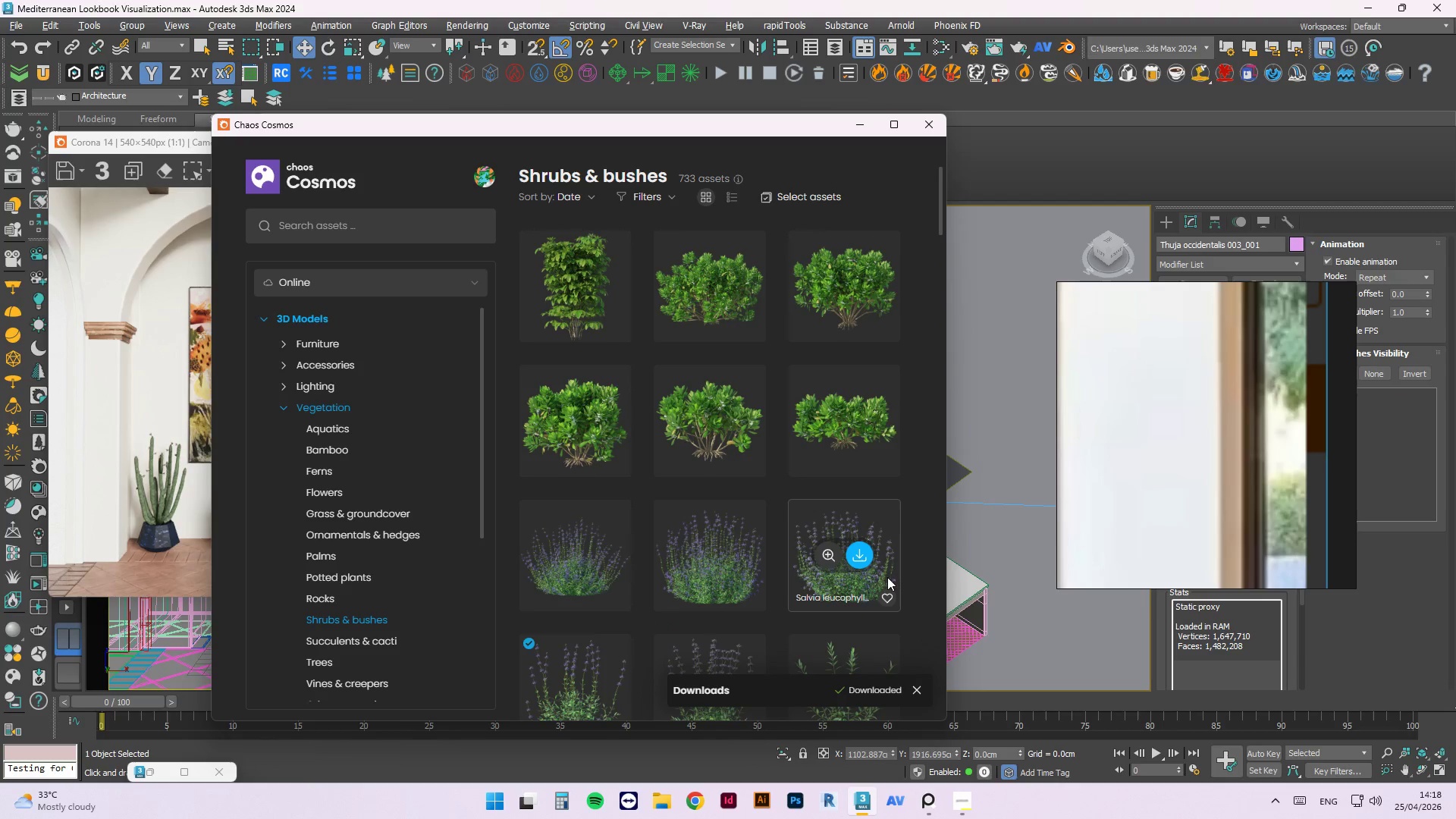 
scroll: coordinate [833, 433], scroll_direction: up, amount: 18.0
 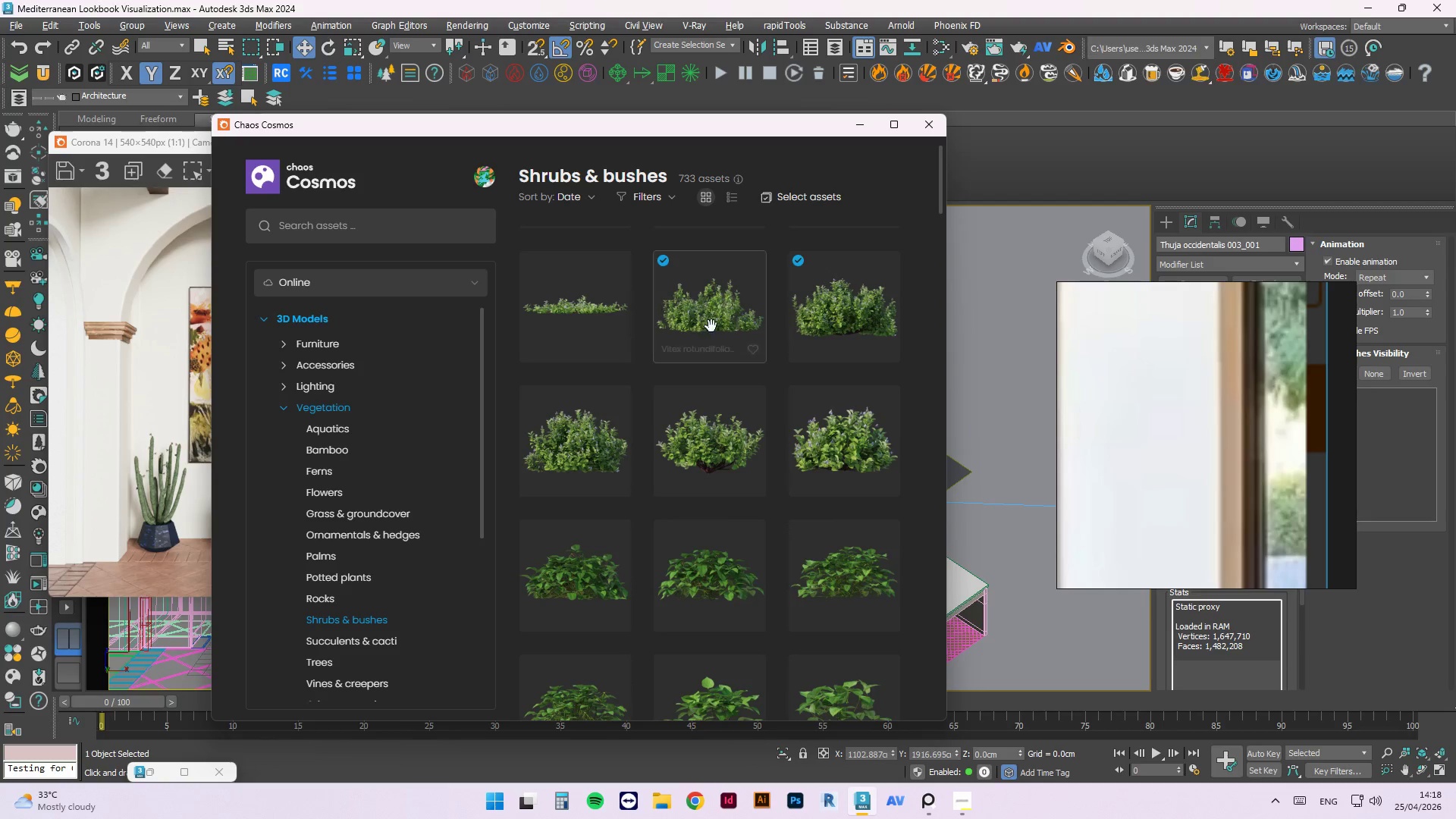 
wait(5.48)
 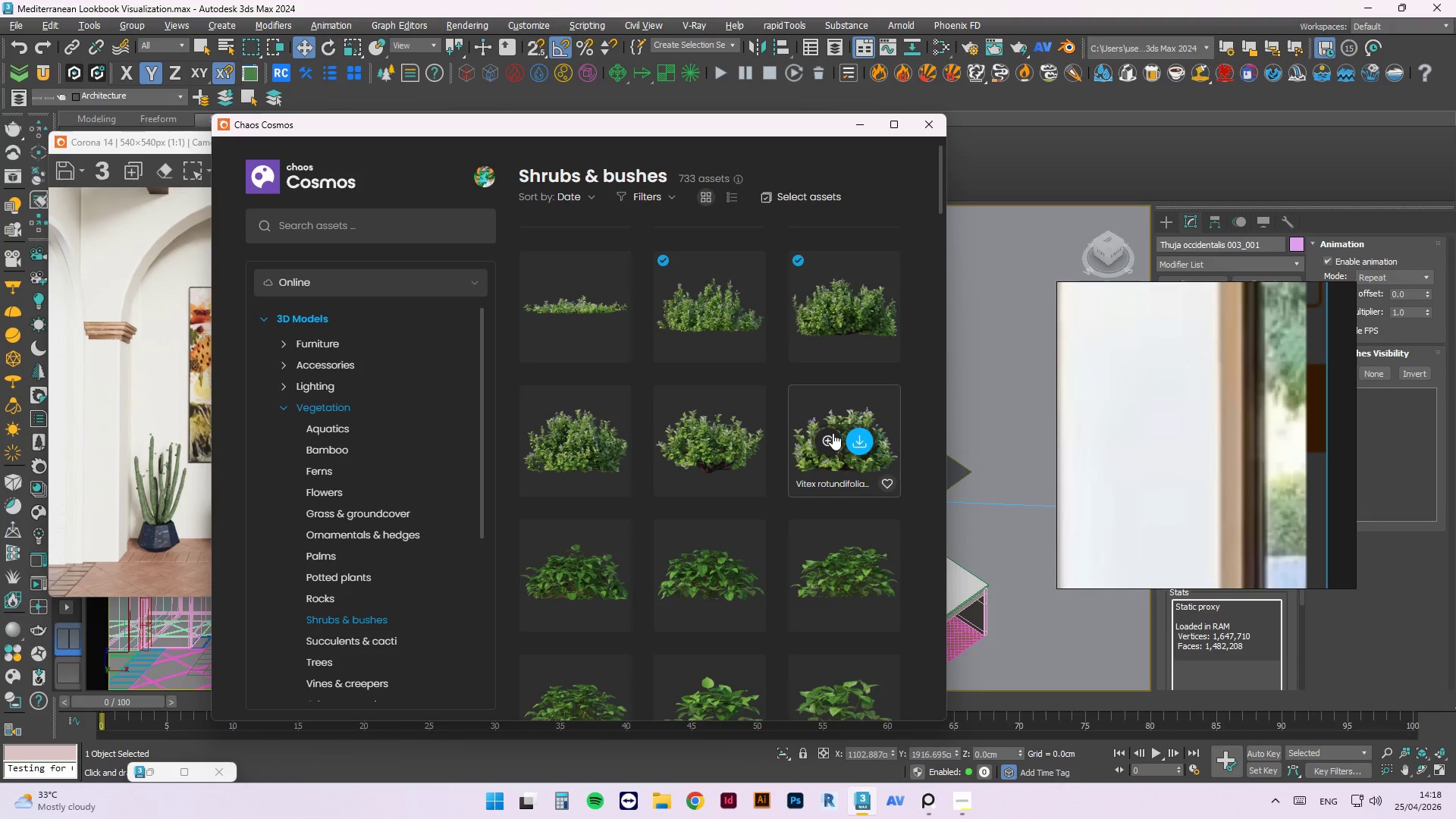 
left_click_drag(start_coordinate=[665, 134], to_coordinate=[337, 278])
 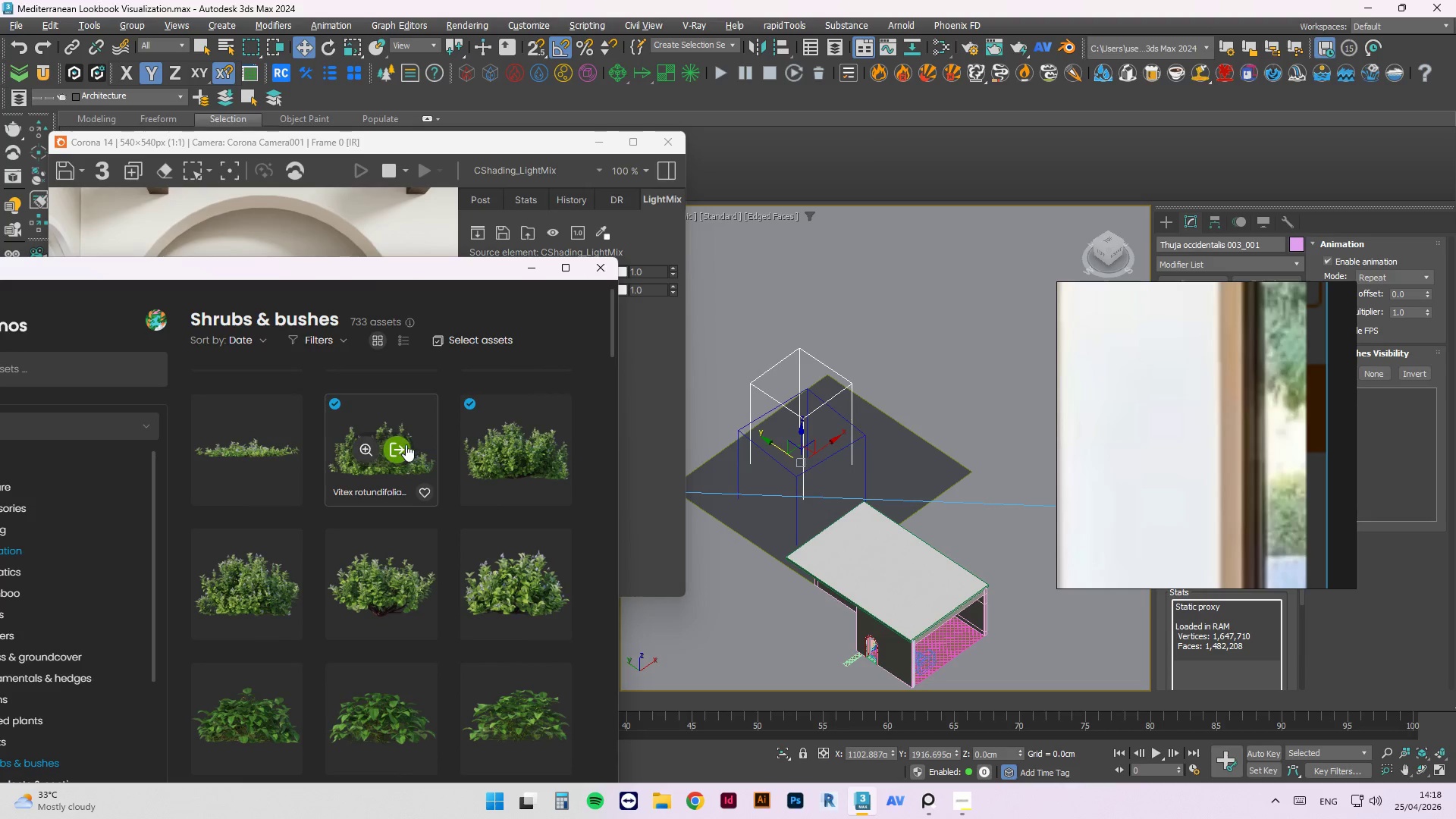 
left_click_drag(start_coordinate=[387, 472], to_coordinate=[728, 390])
 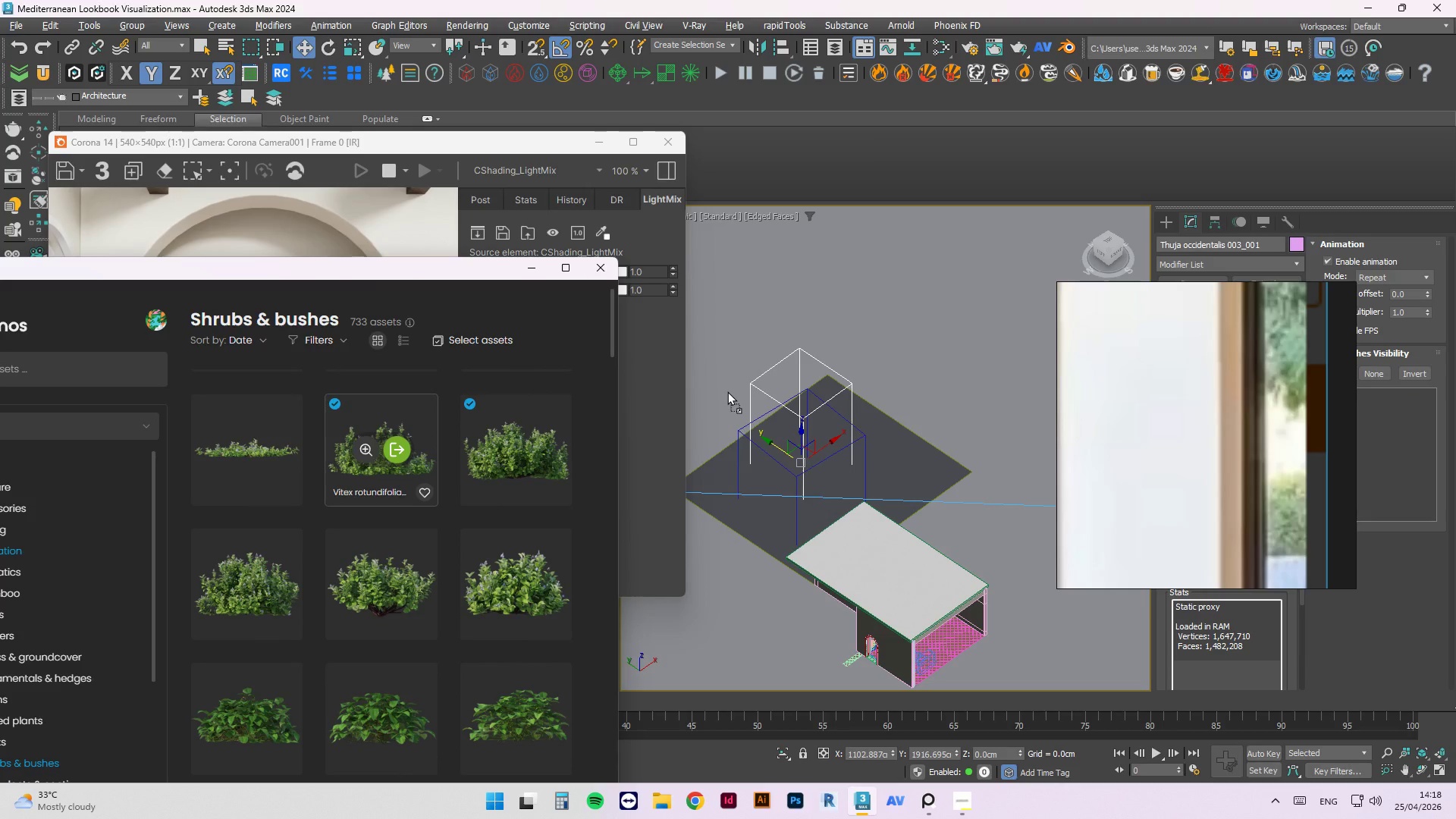 
left_click([727, 391])
 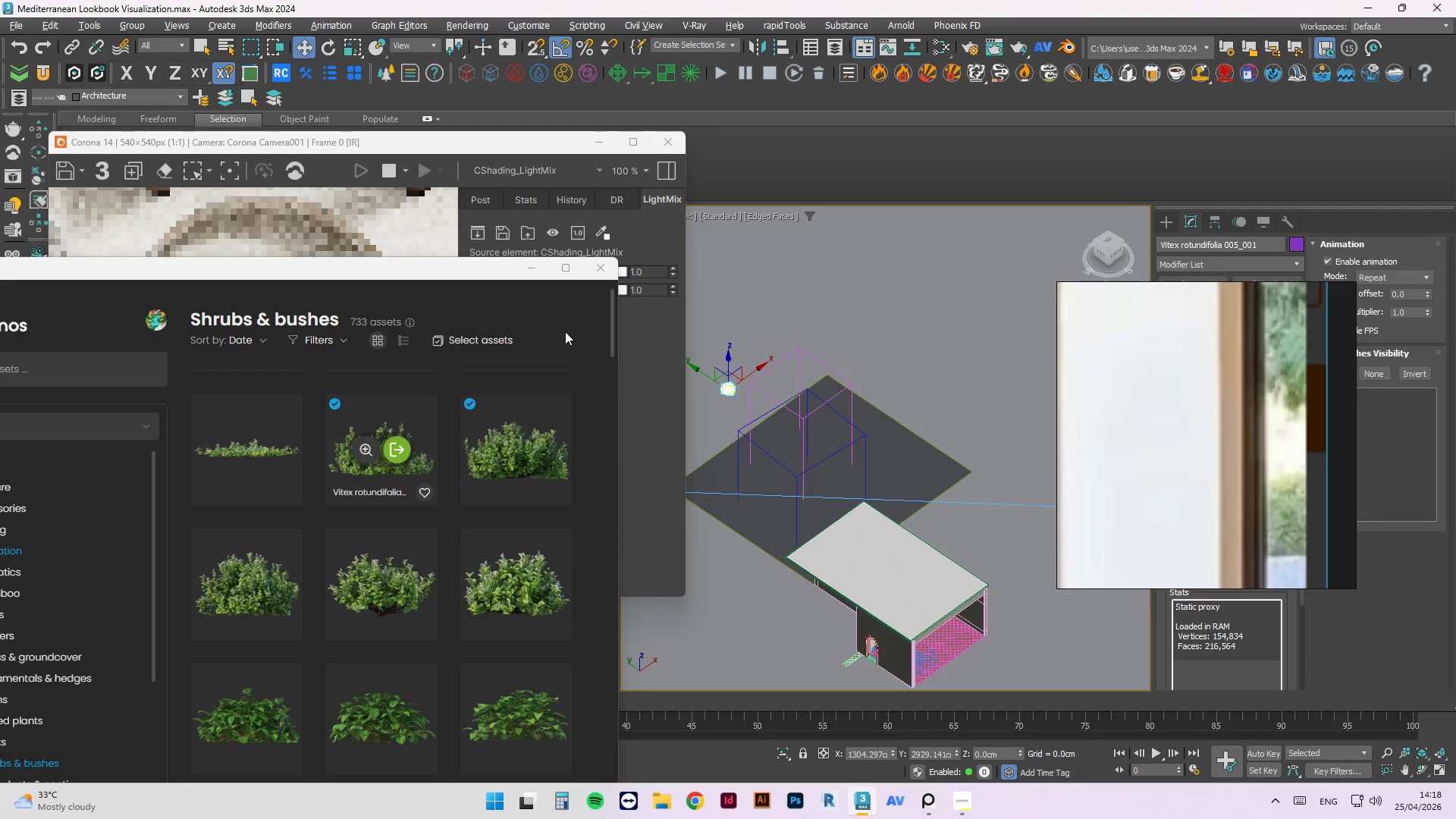 
left_click([534, 263])
 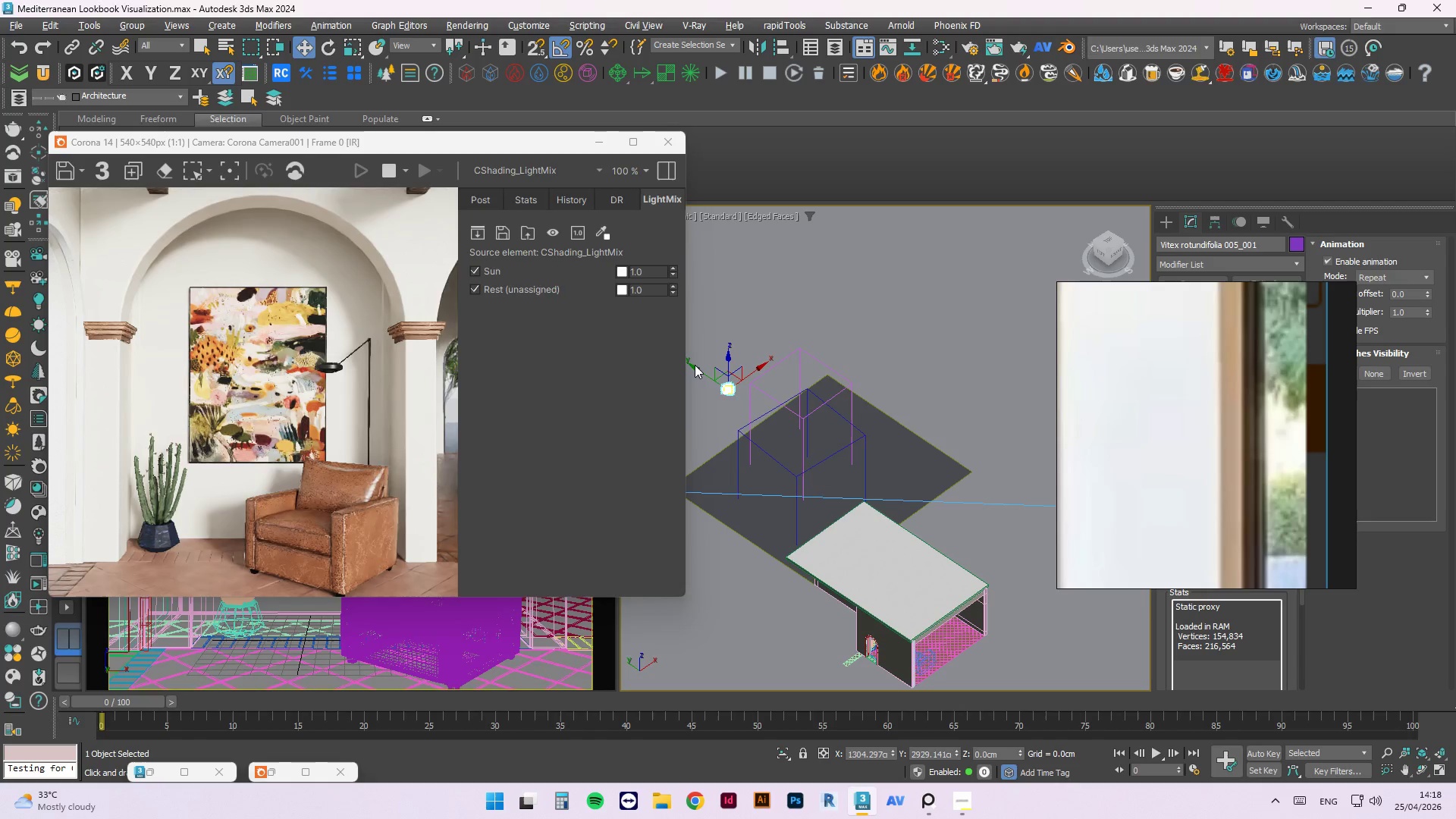 
left_click_drag(start_coordinate=[694, 367], to_coordinate=[791, 475])
 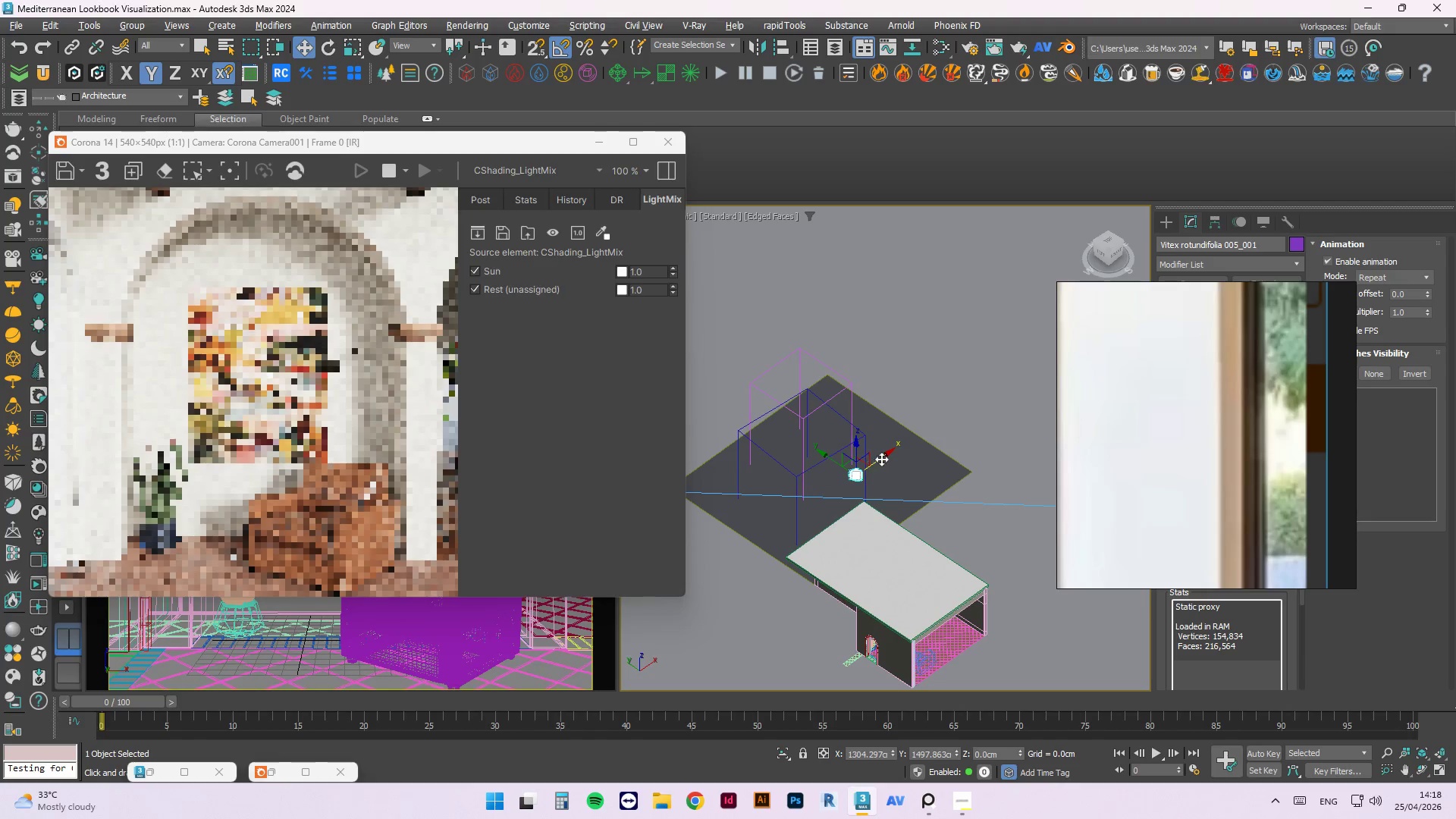 
left_click_drag(start_coordinate=[881, 459], to_coordinate=[886, 508])
 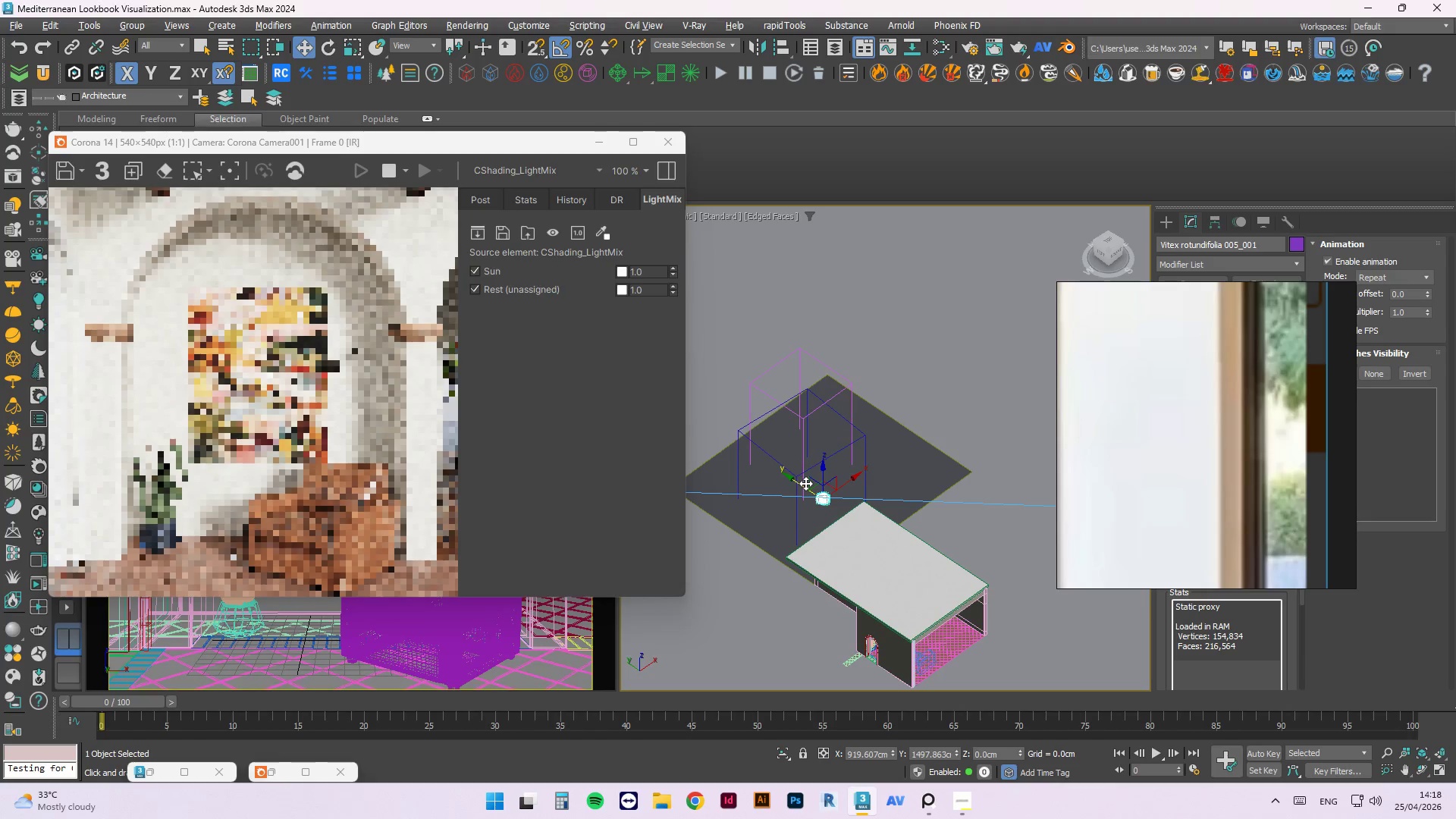 
left_click_drag(start_coordinate=[800, 483], to_coordinate=[833, 516])
 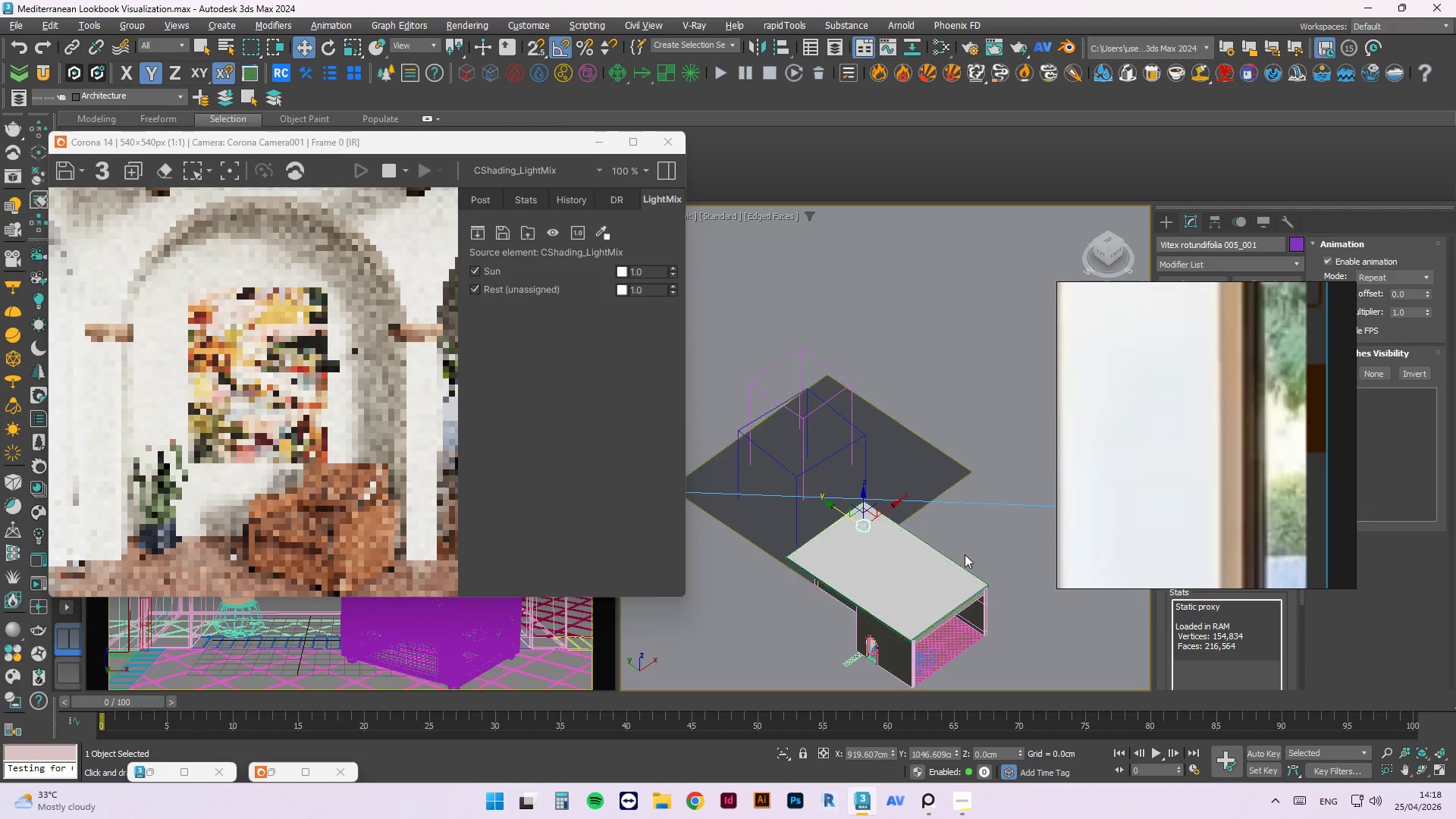 
hold_key(key=AltLeft, duration=1.06)
 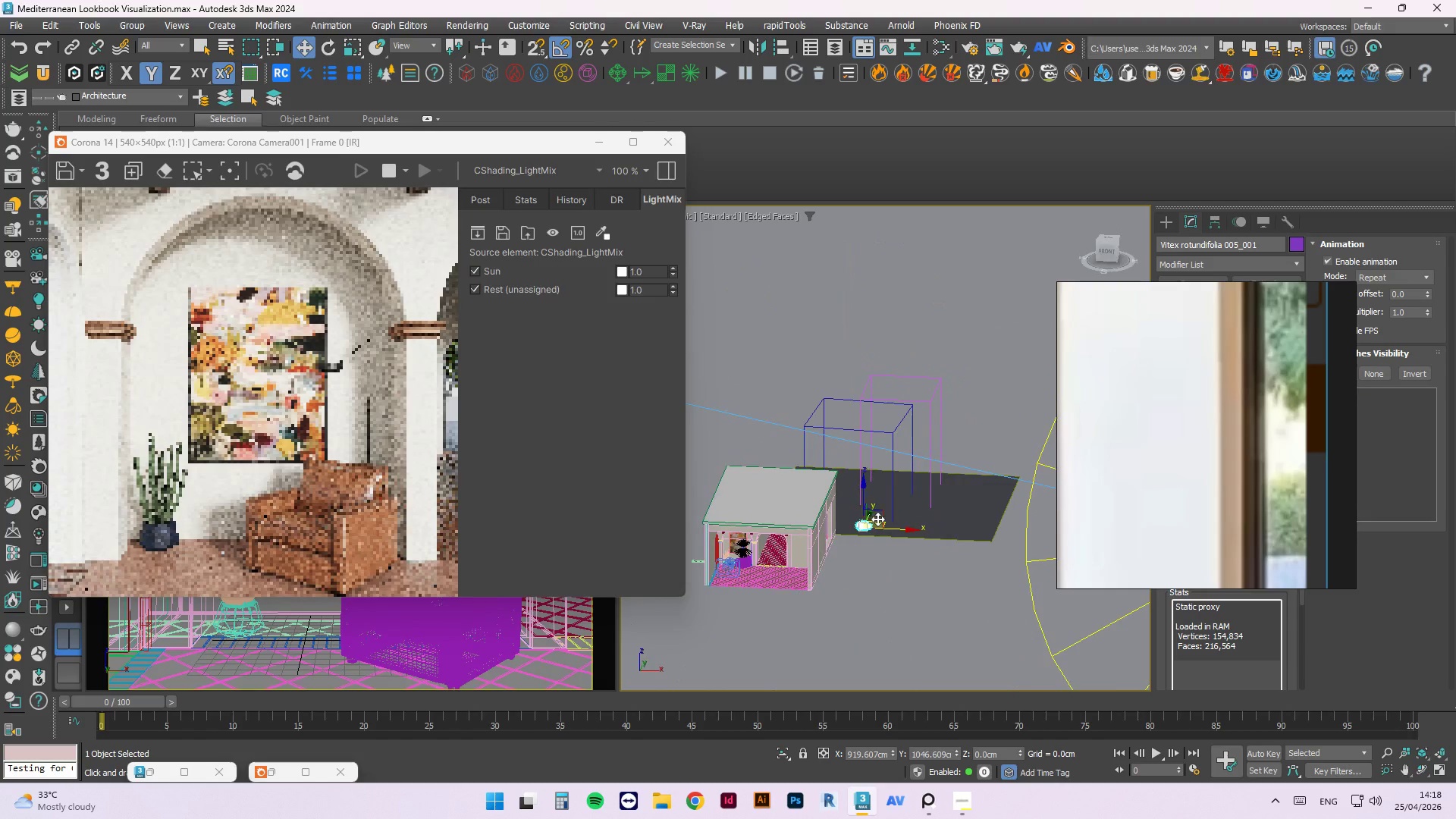 
scroll: coordinate [877, 519], scroll_direction: up, amount: 2.0
 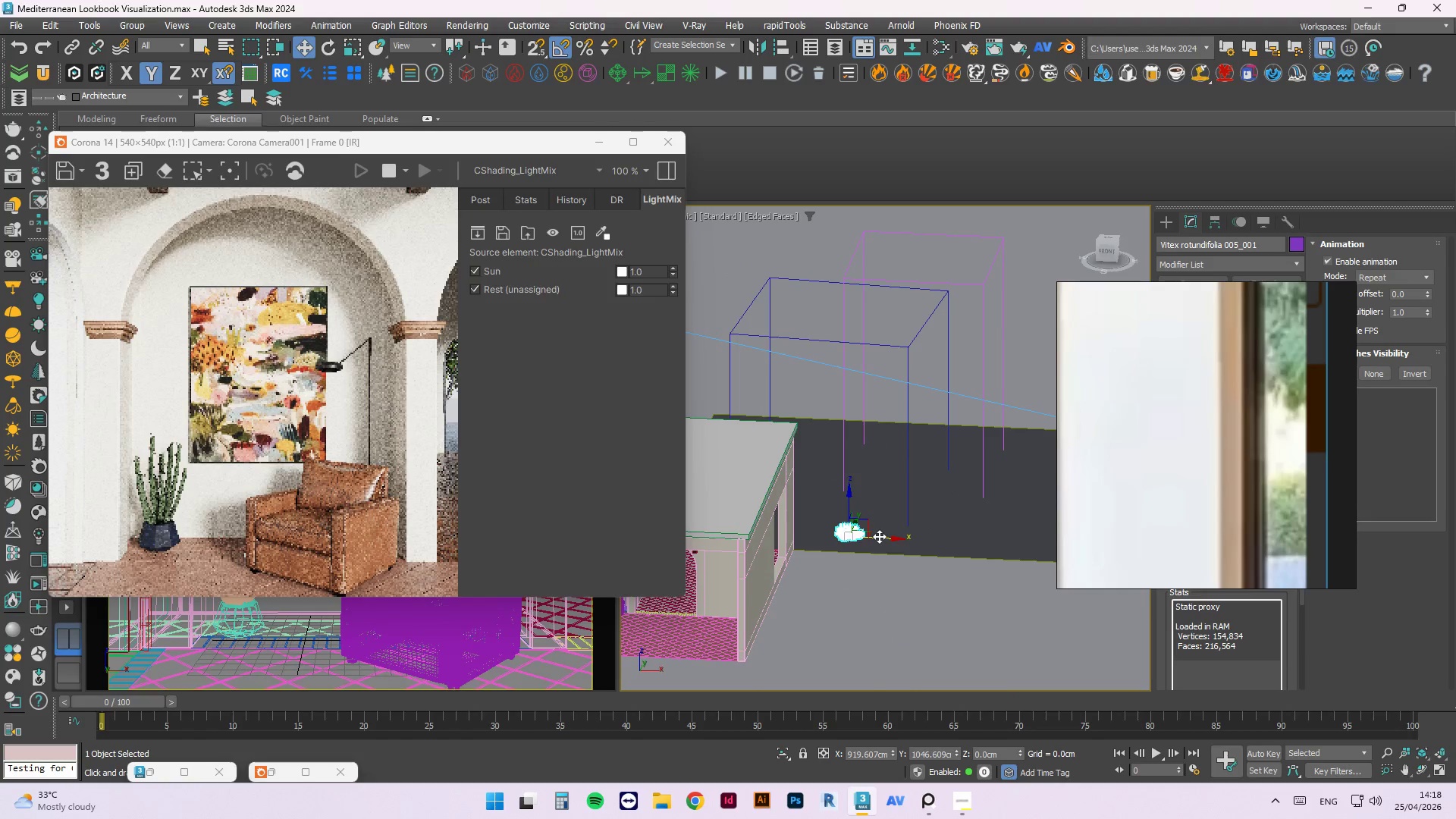 
left_click_drag(start_coordinate=[874, 537], to_coordinate=[793, 539])
 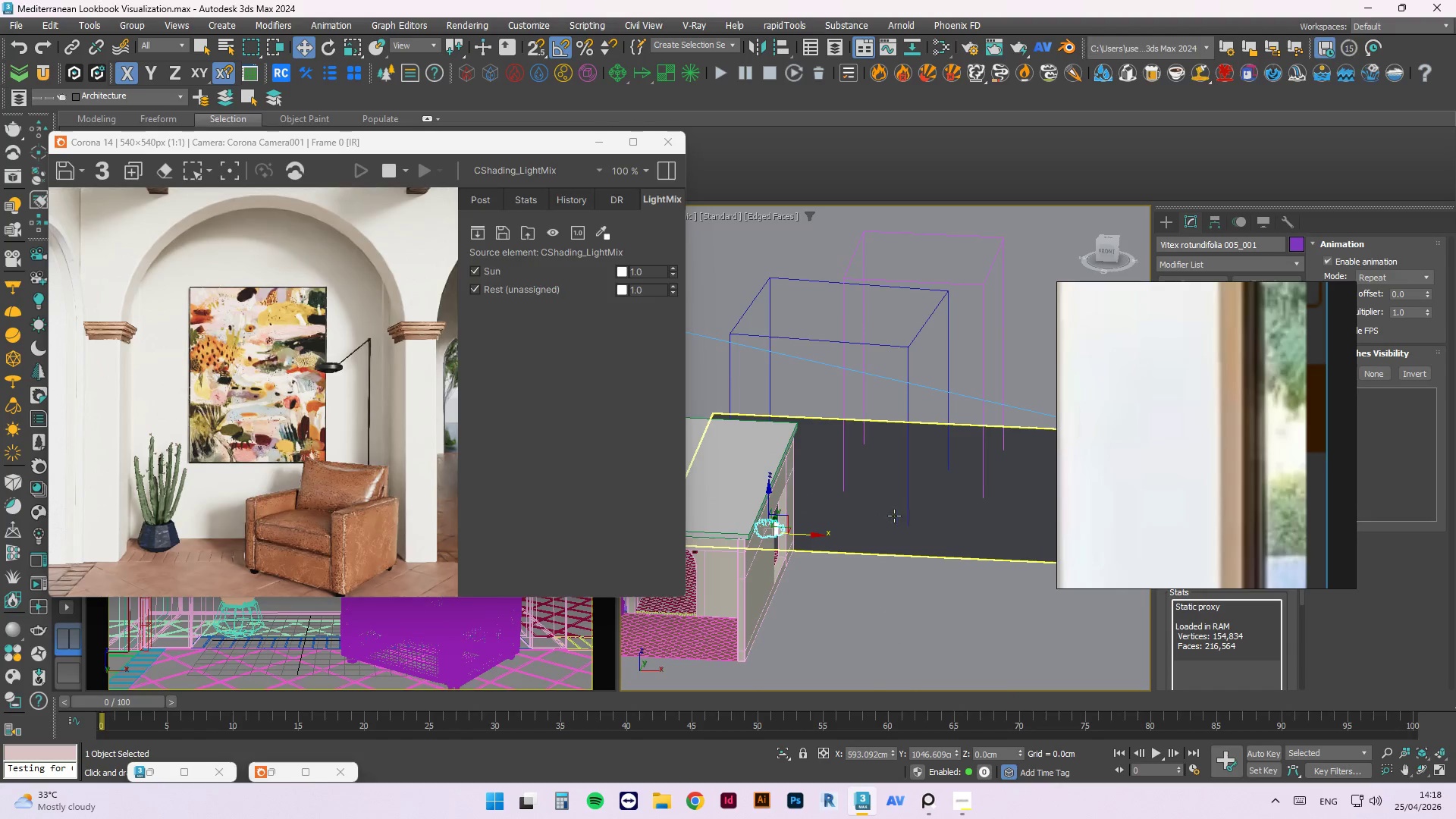 
hold_key(key=AltLeft, duration=1.17)
 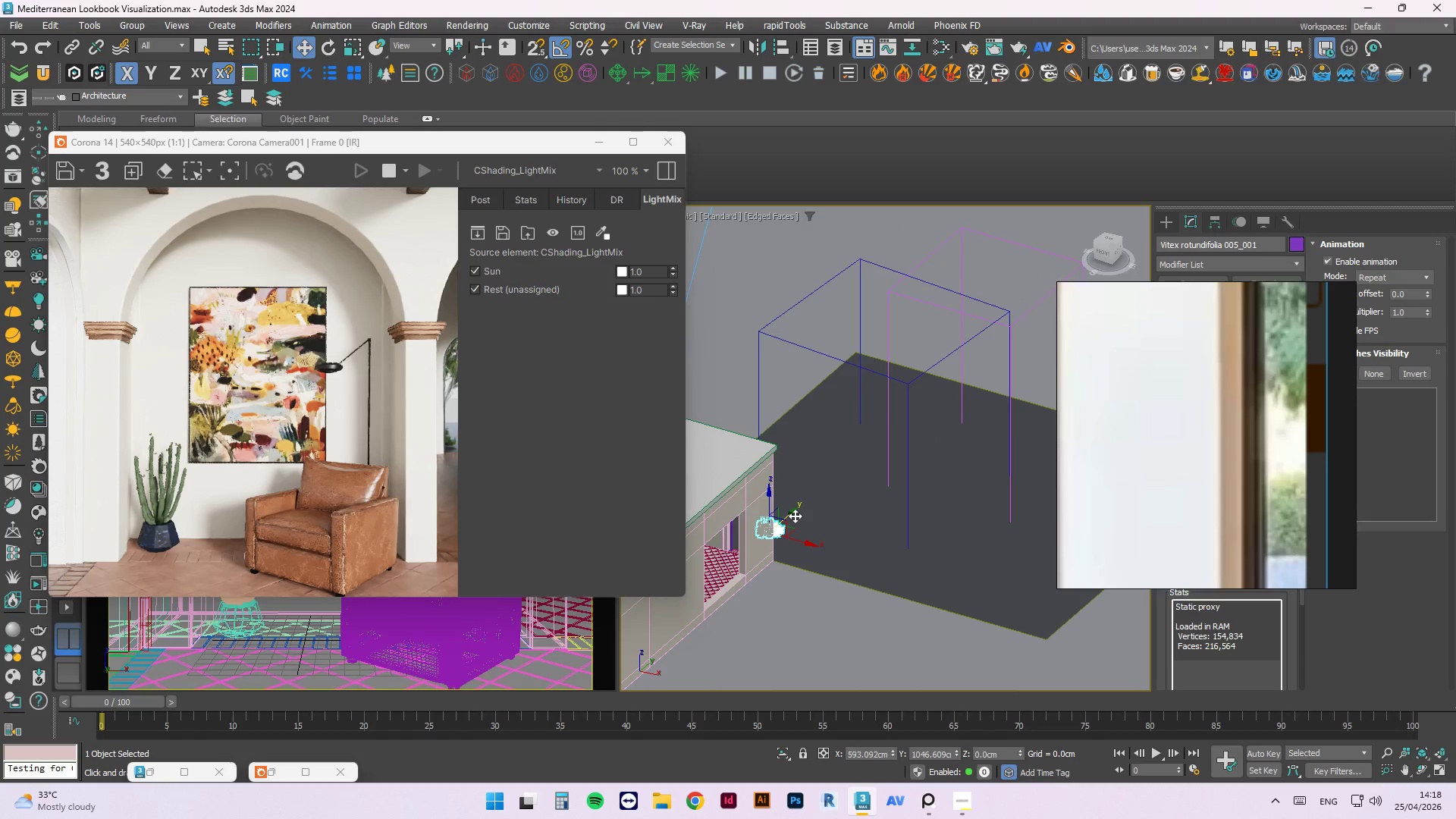 
left_click_drag(start_coordinate=[795, 516], to_coordinate=[864, 460])
 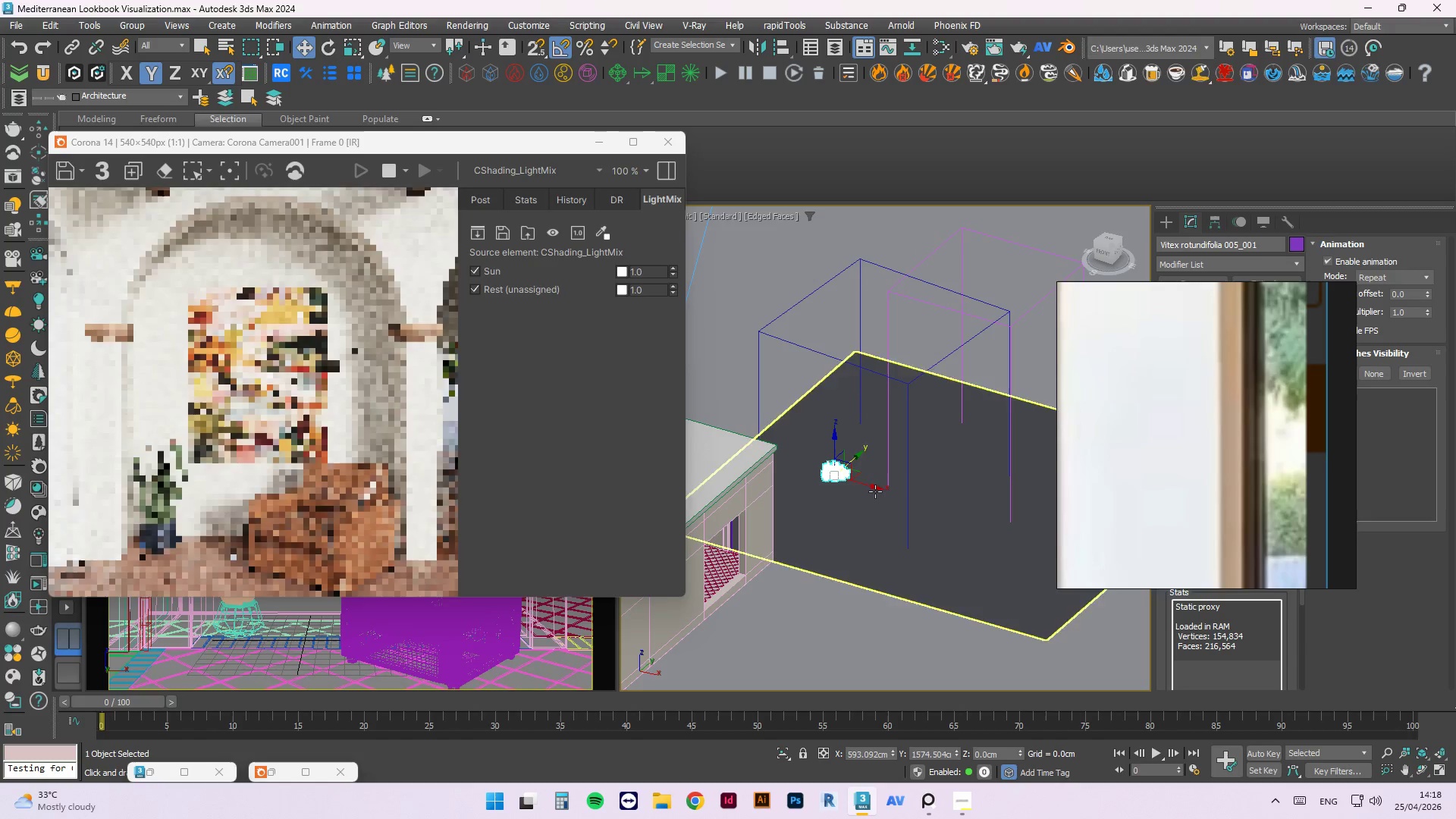 
left_click_drag(start_coordinate=[868, 485], to_coordinate=[908, 491])
 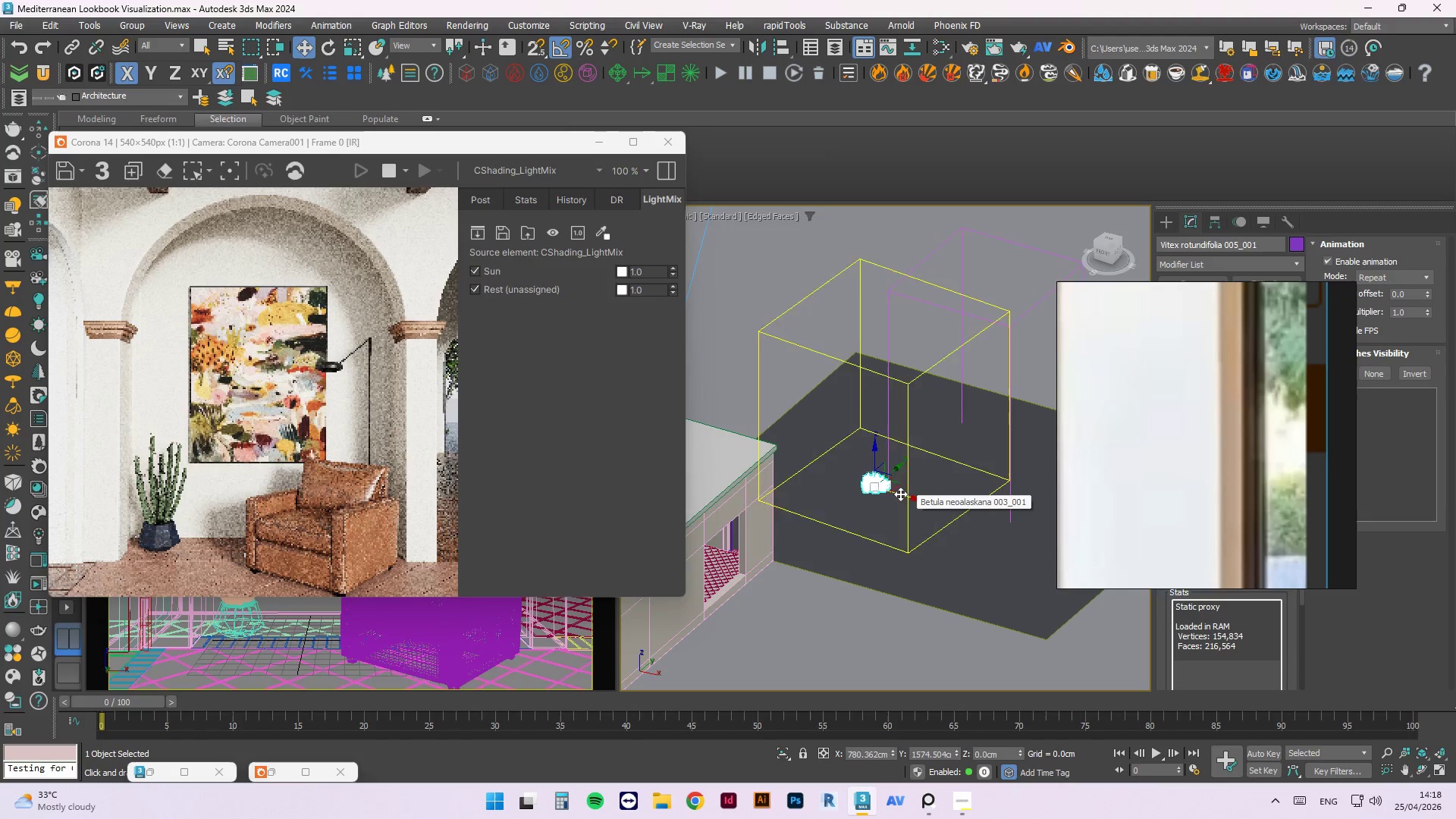 
left_click_drag(start_coordinate=[905, 494], to_coordinate=[924, 494])
 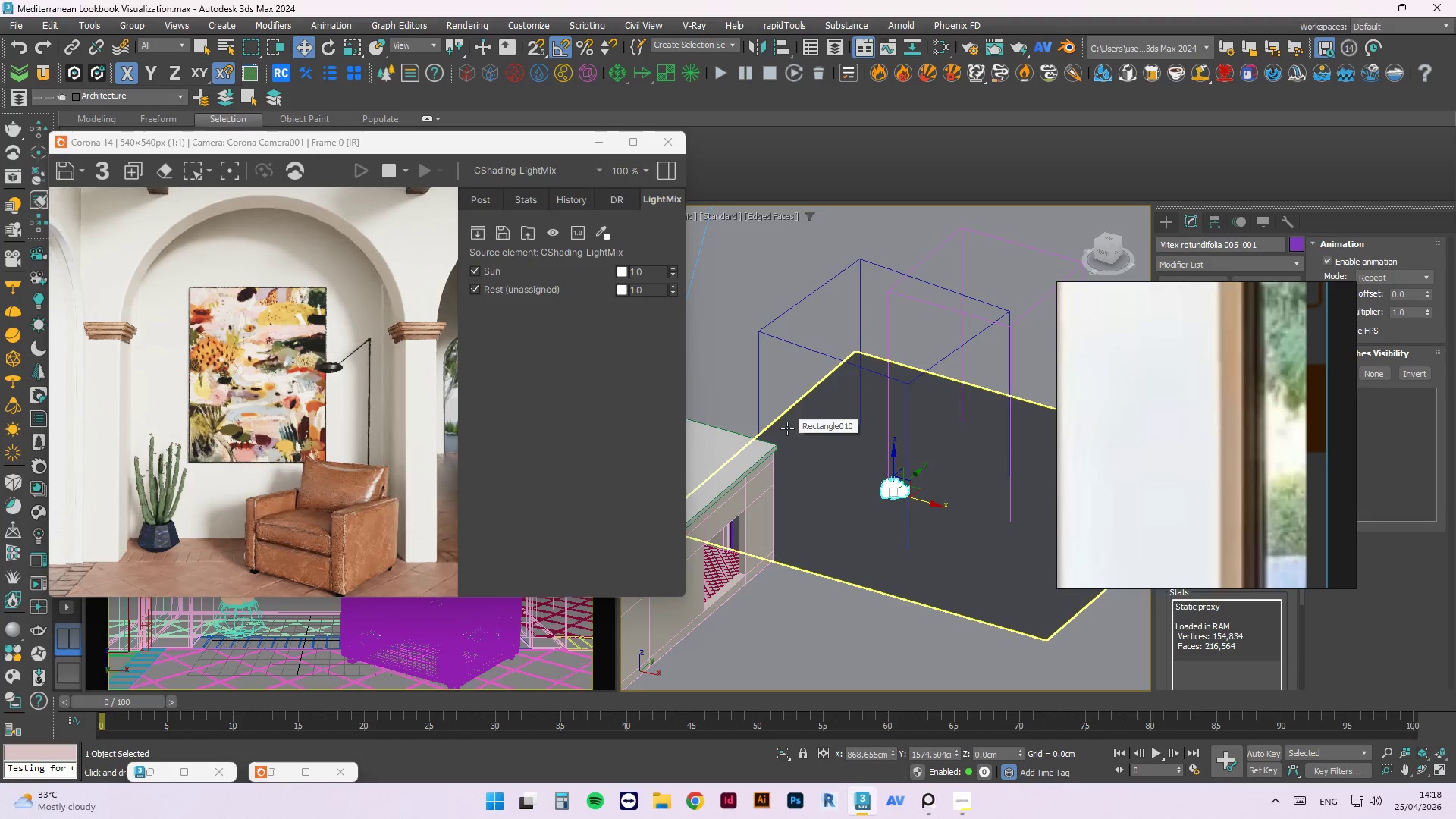 
wait(10.86)
 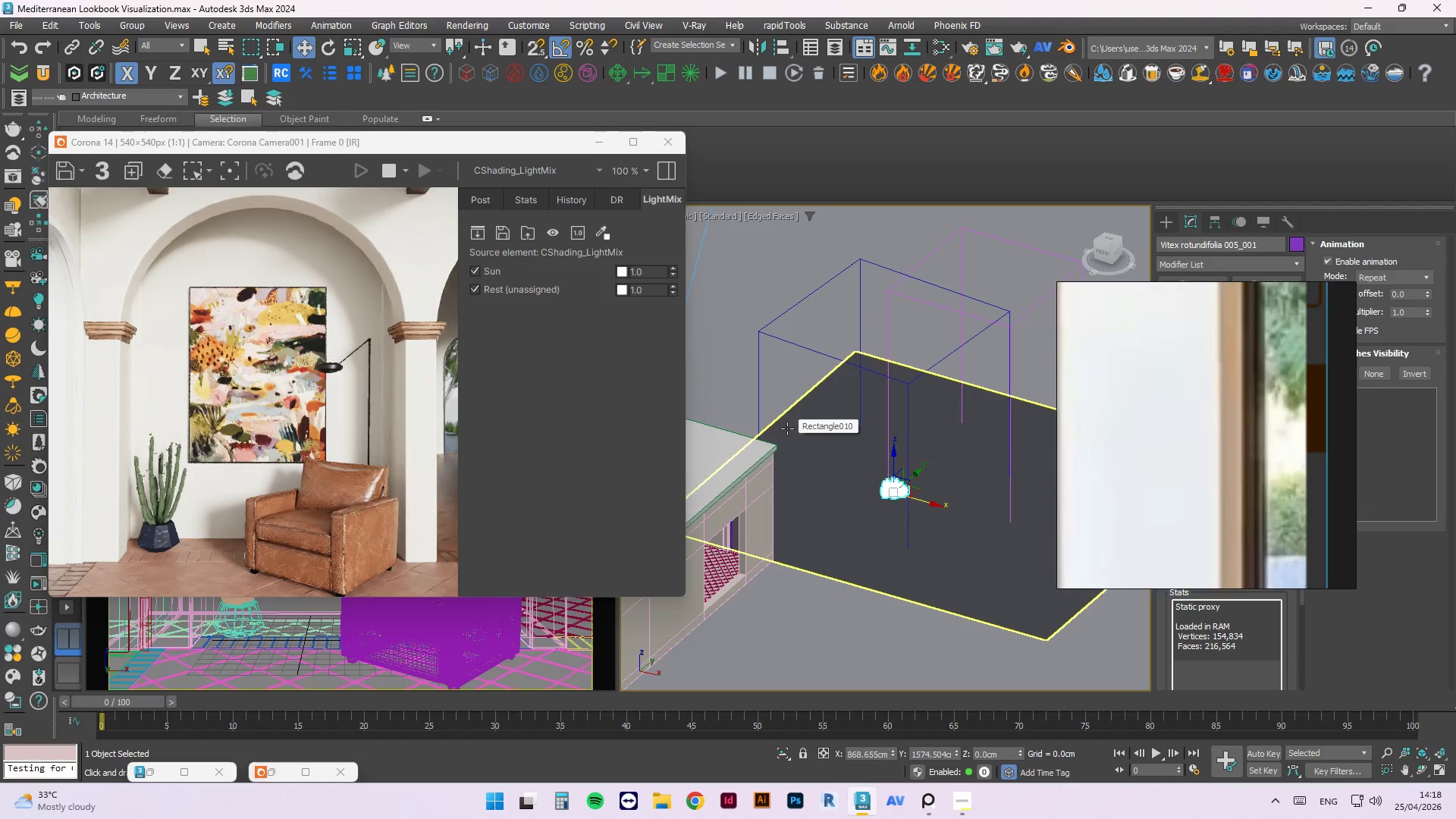 
key(R)
 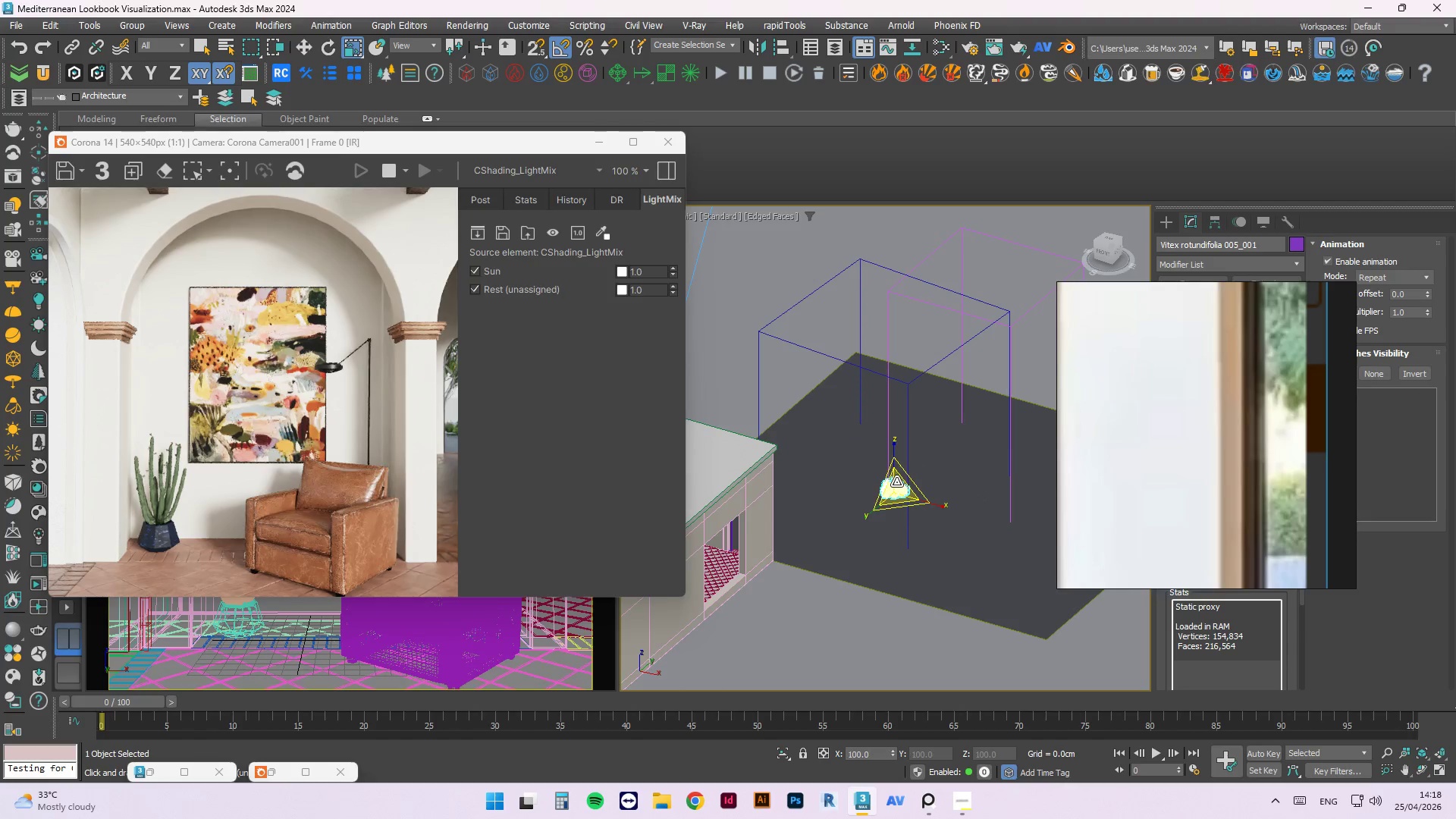 
left_click_drag(start_coordinate=[898, 491], to_coordinate=[1203, 220])
 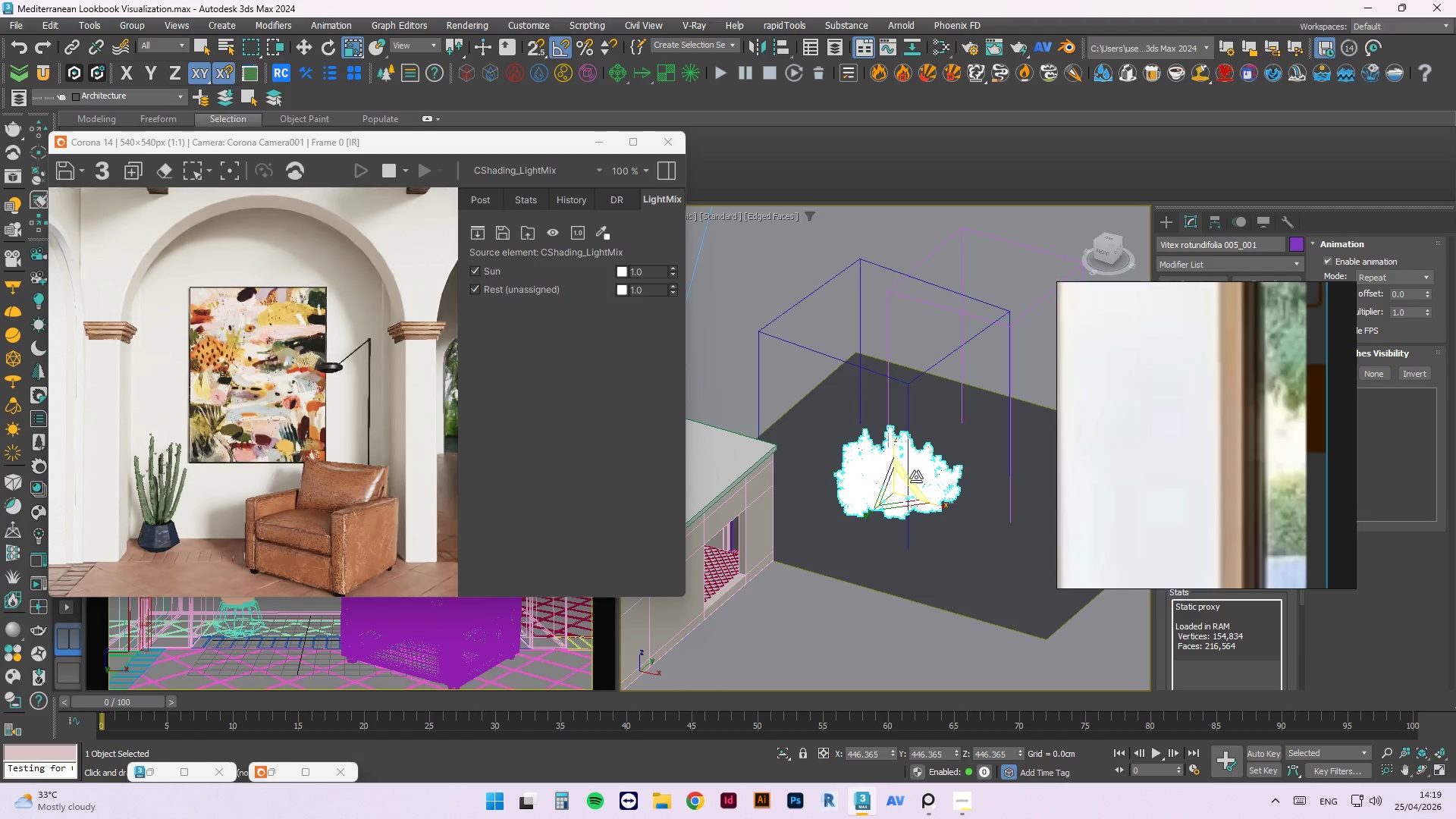 
key(W)
 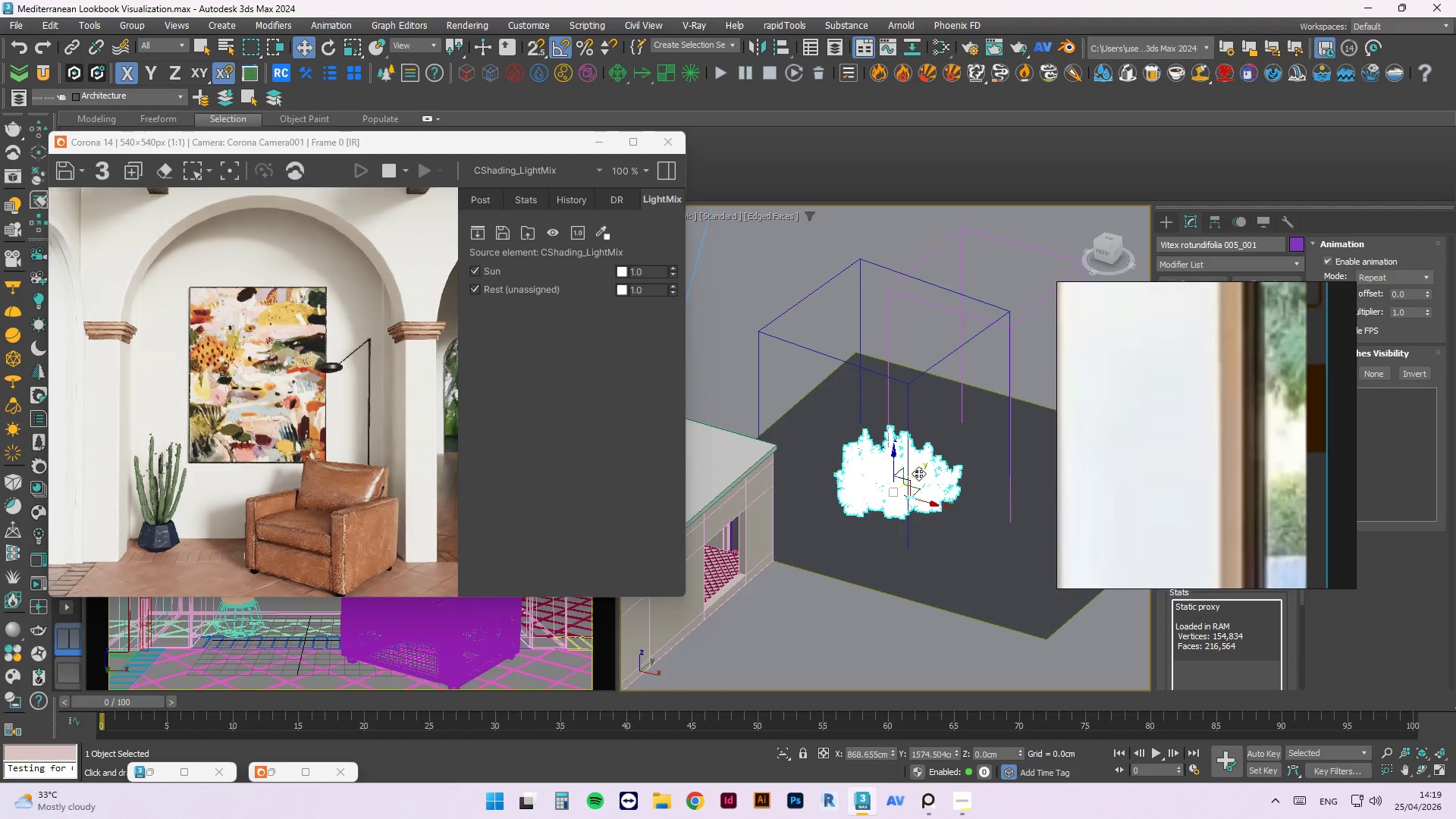 
left_click_drag(start_coordinate=[918, 473], to_coordinate=[950, 442])
 